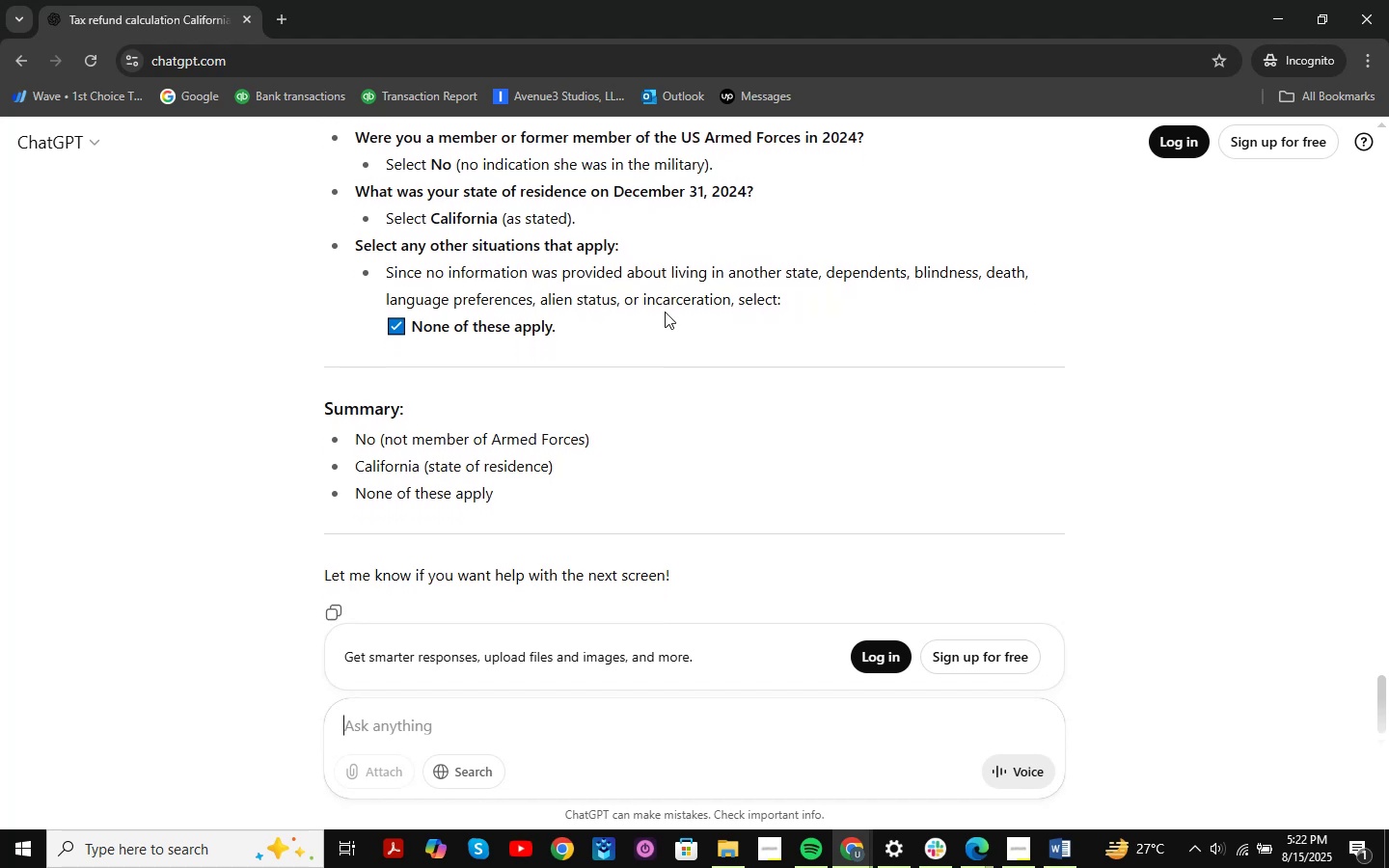 
key(Alt+AltLeft)
 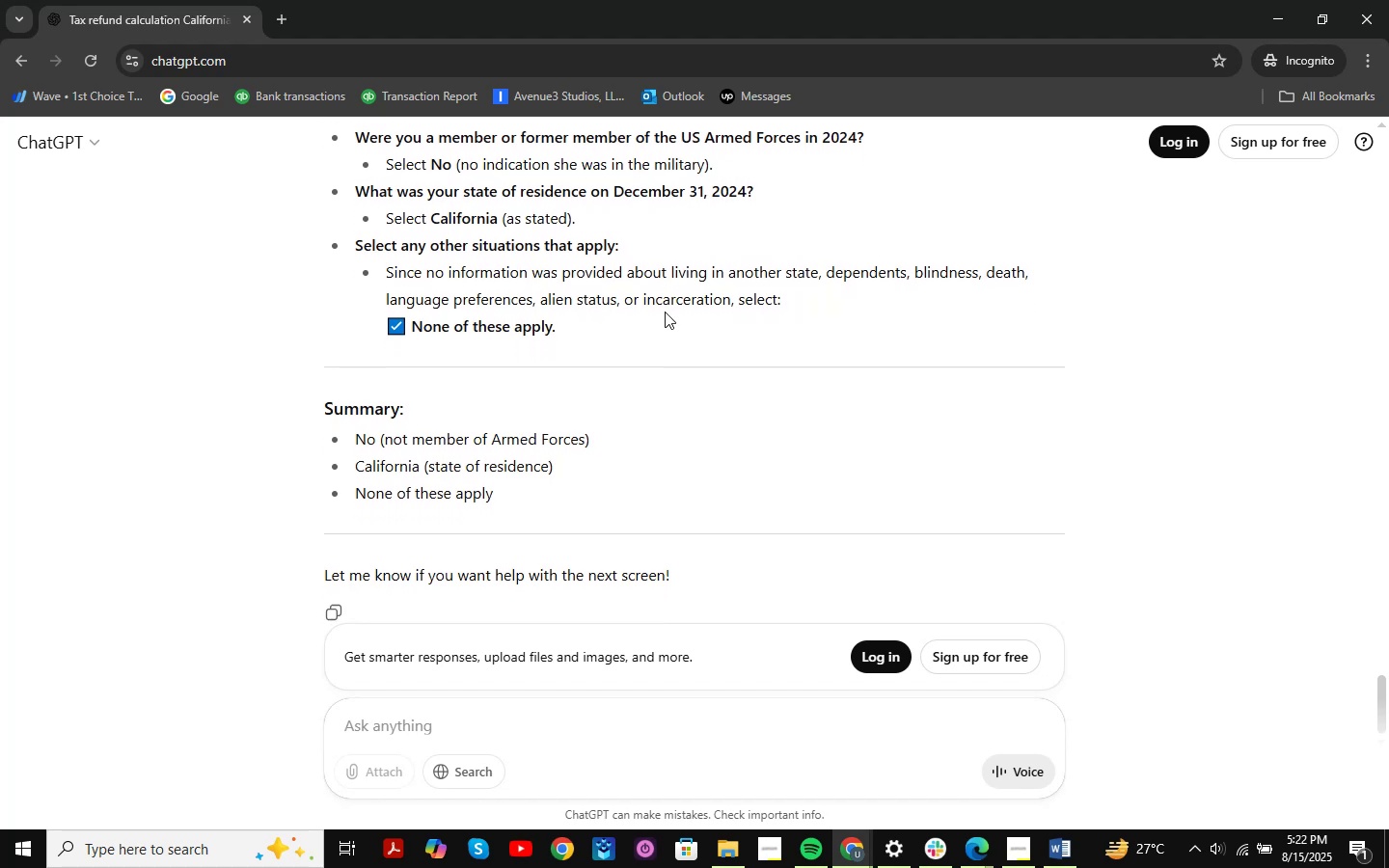 
key(Alt+Tab)
 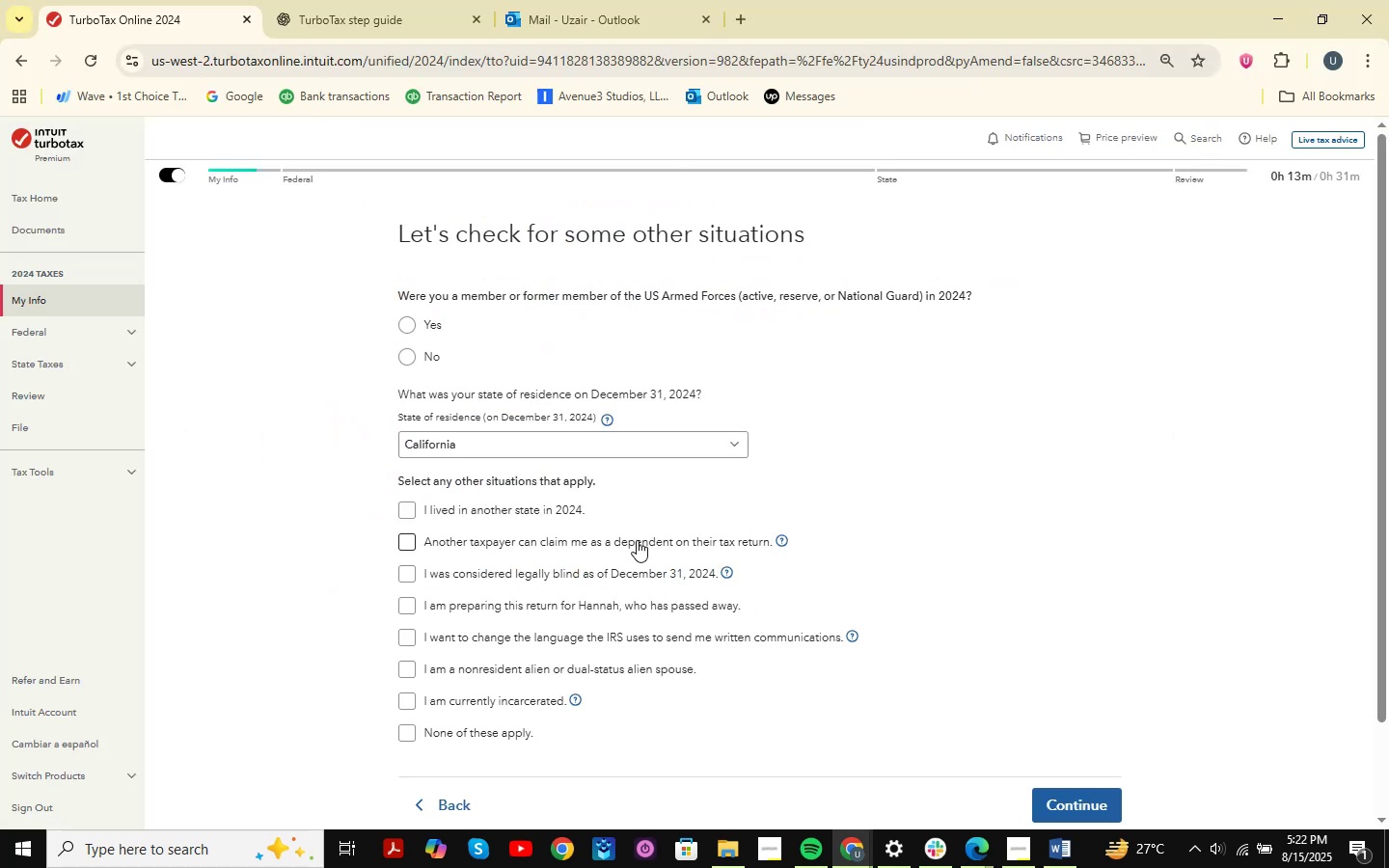 
wait(8.96)
 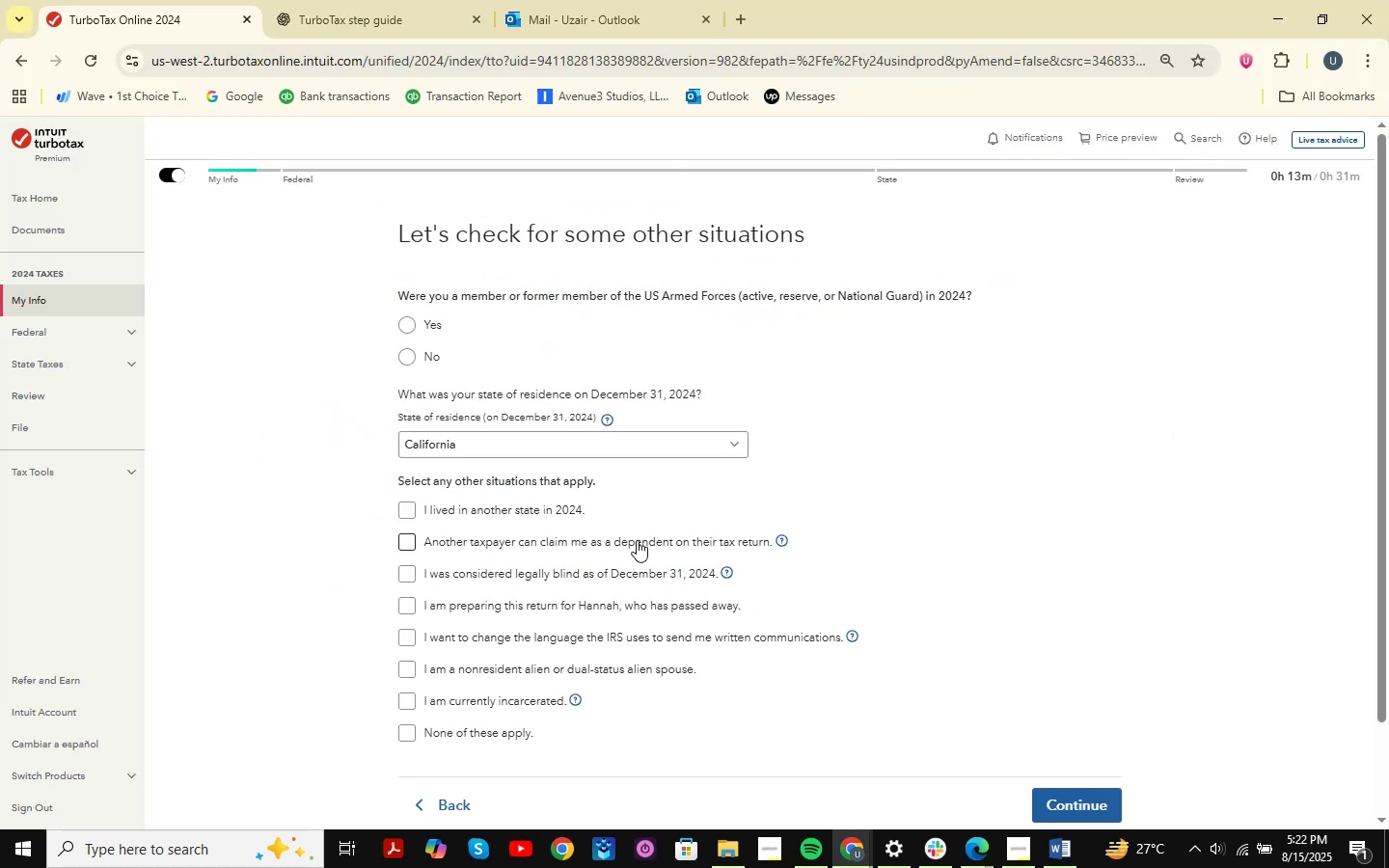 
left_click([409, 348])
 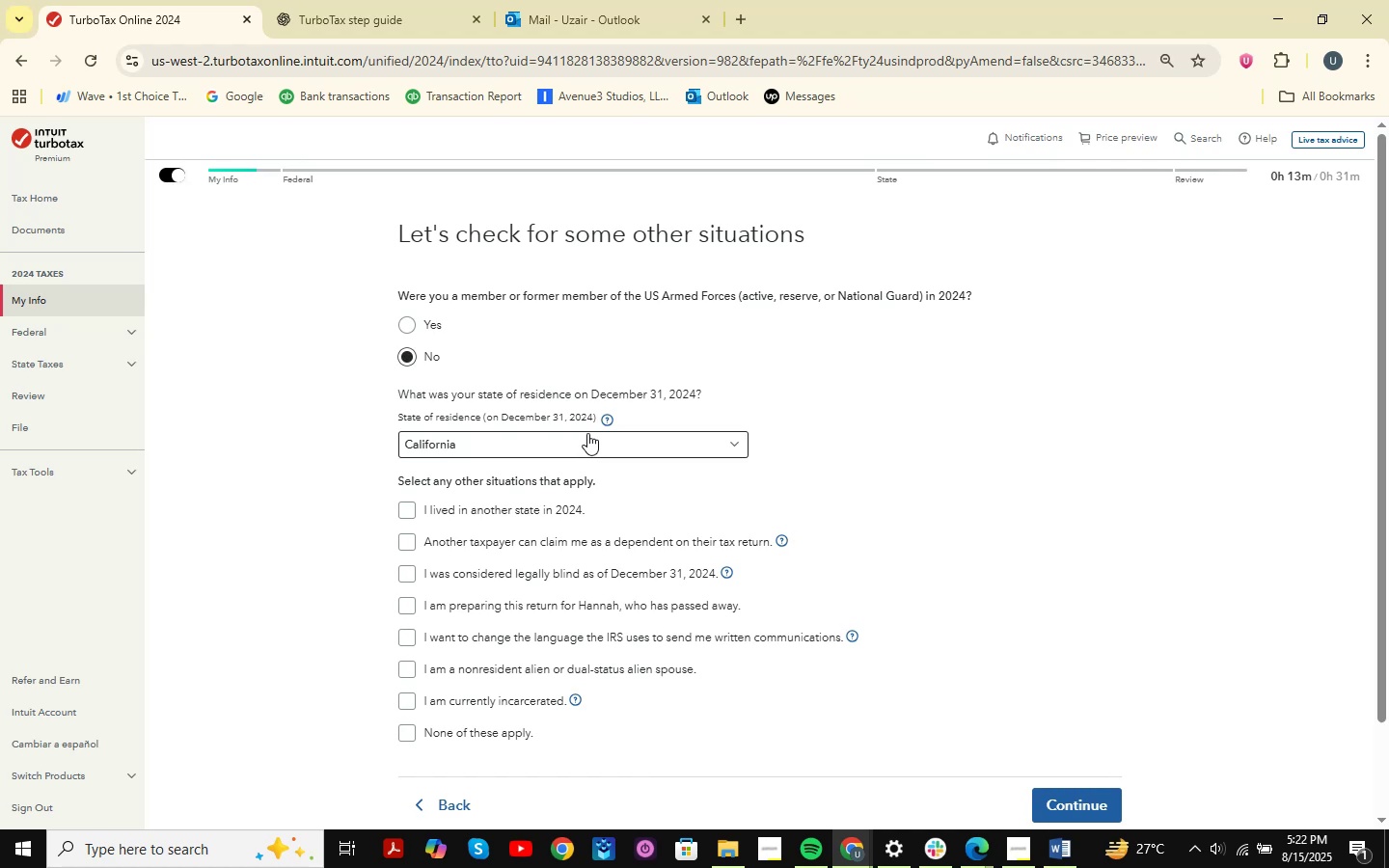 
scroll: coordinate [618, 443], scroll_direction: down, amount: 3.0
 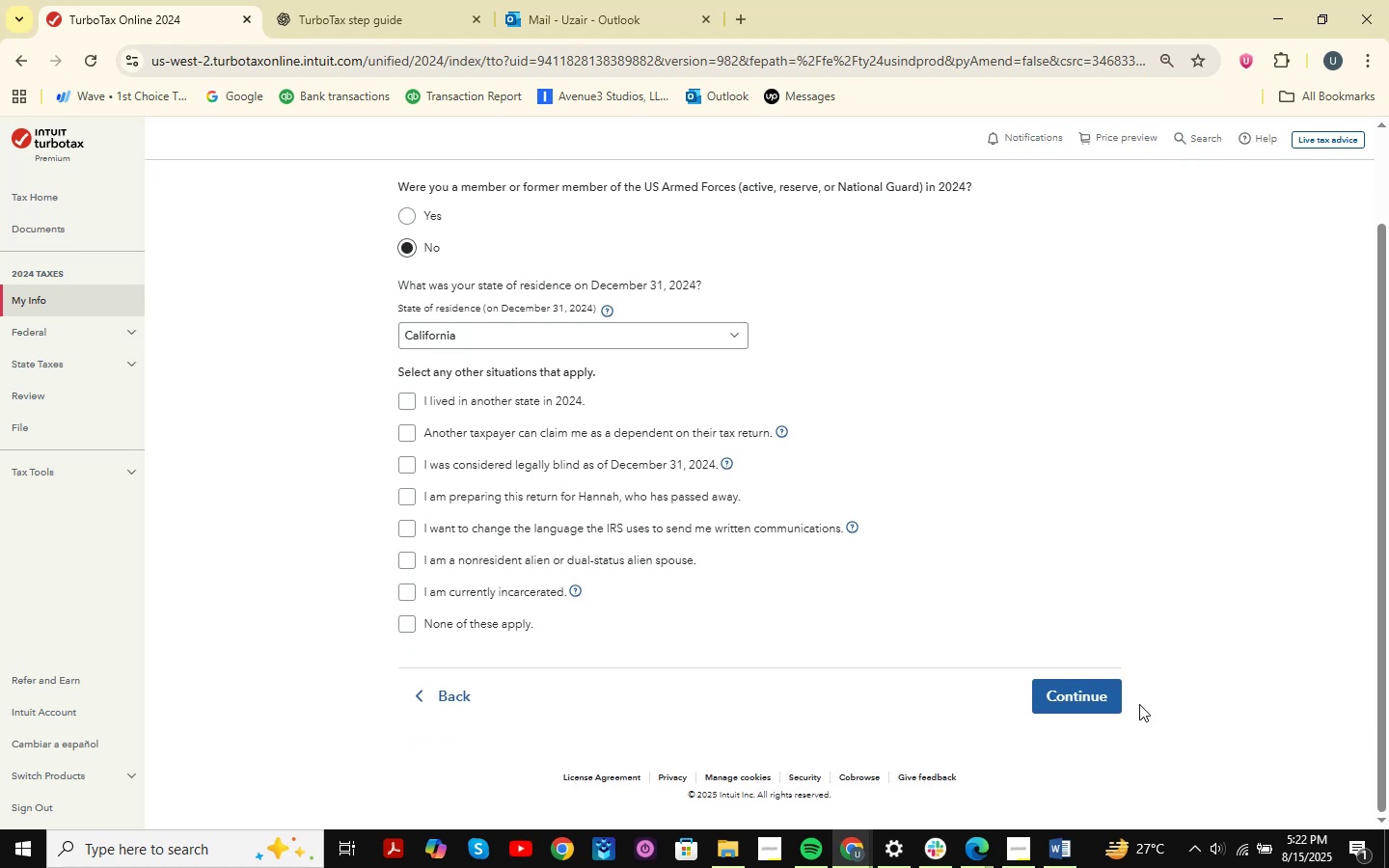 
left_click([1137, 695])
 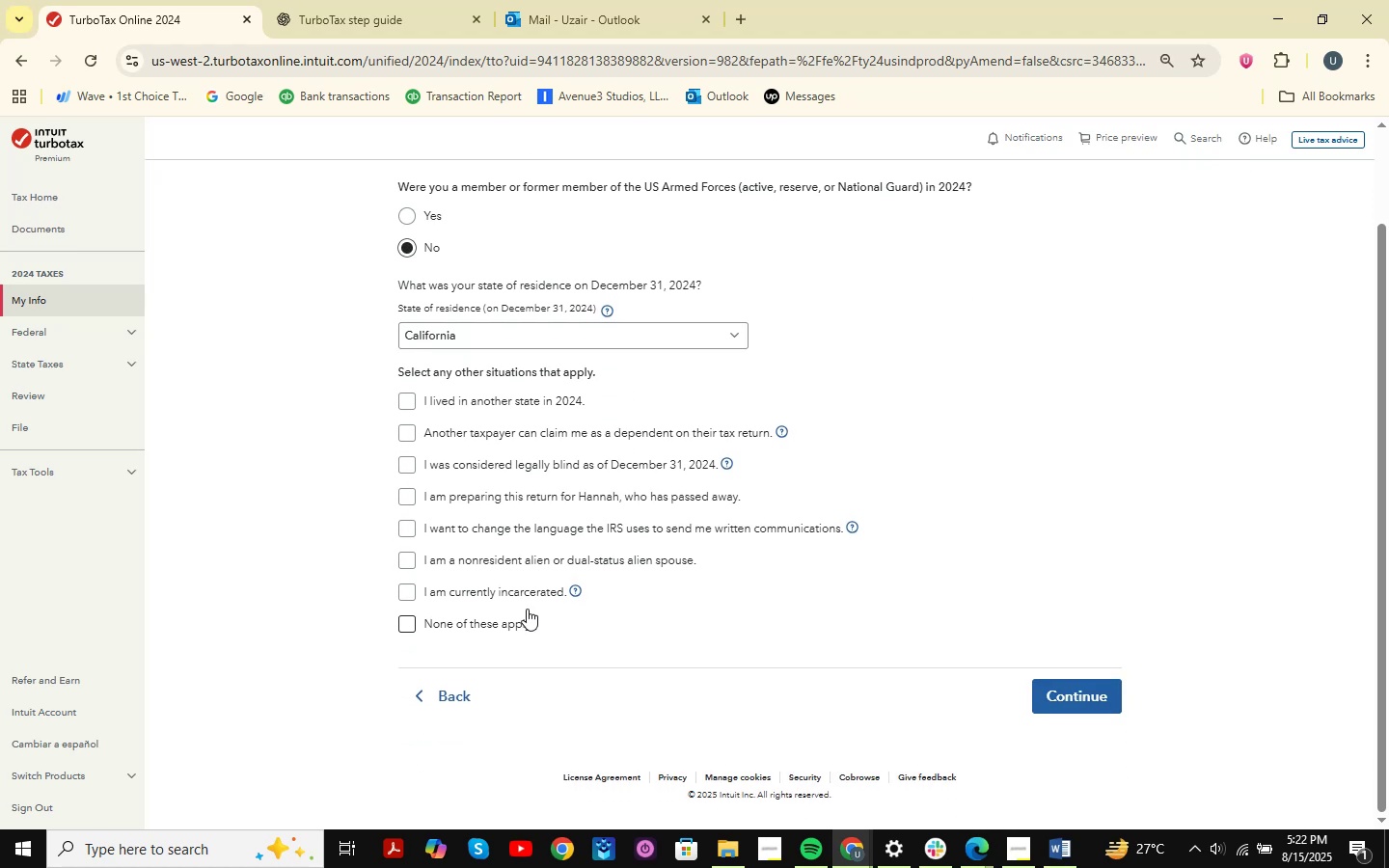 
left_click([481, 620])
 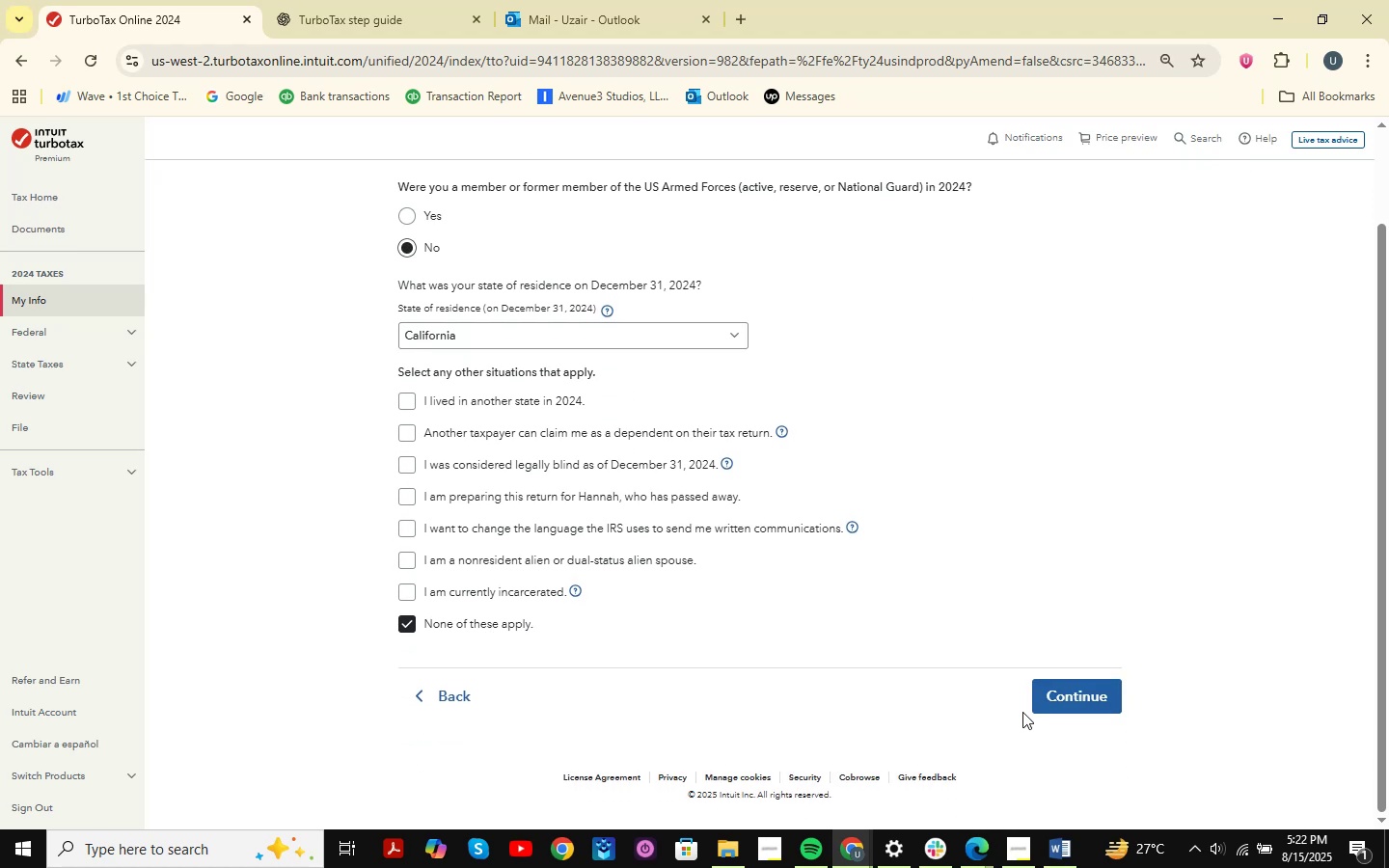 
left_click([1072, 708])
 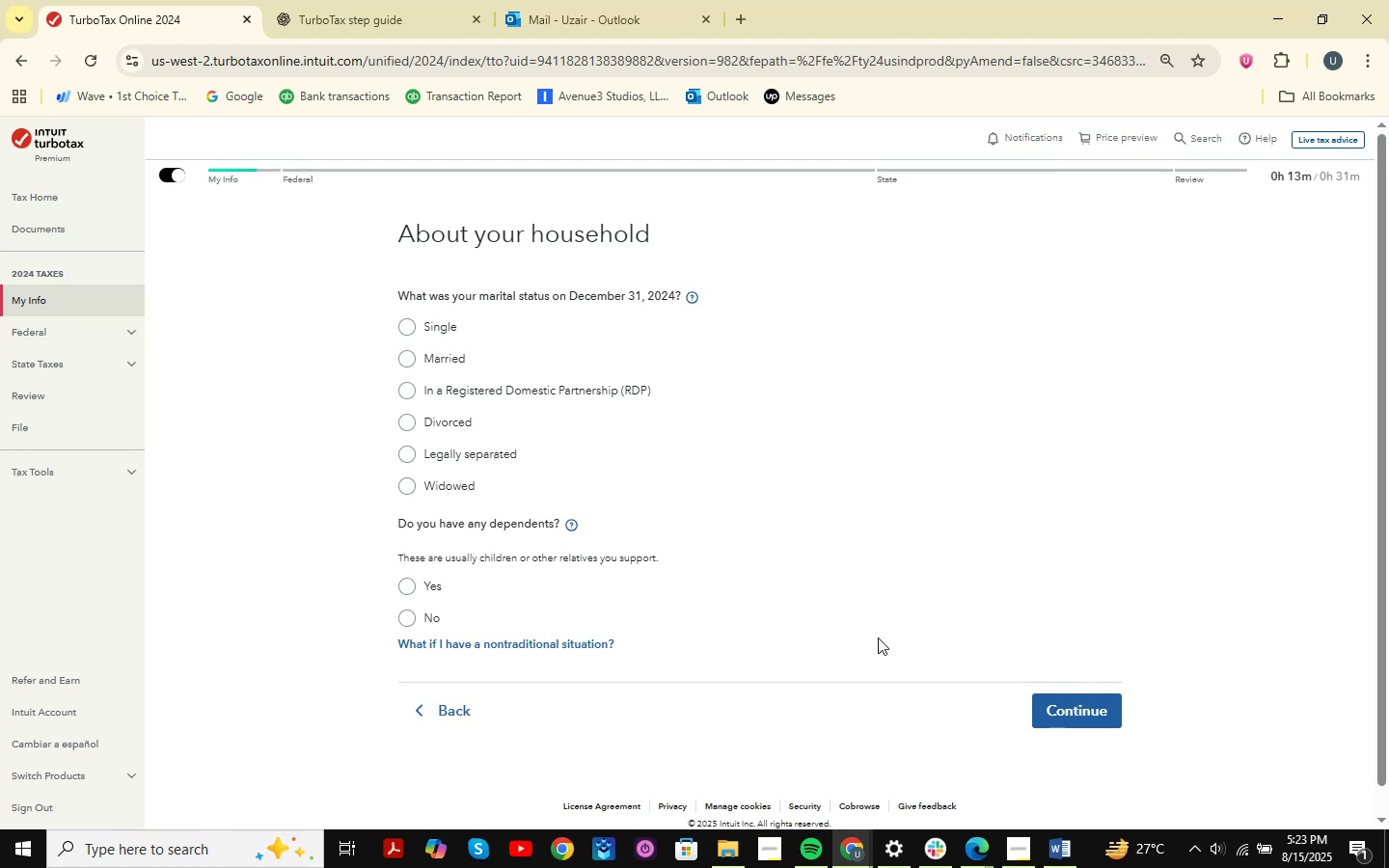 
wait(28.4)
 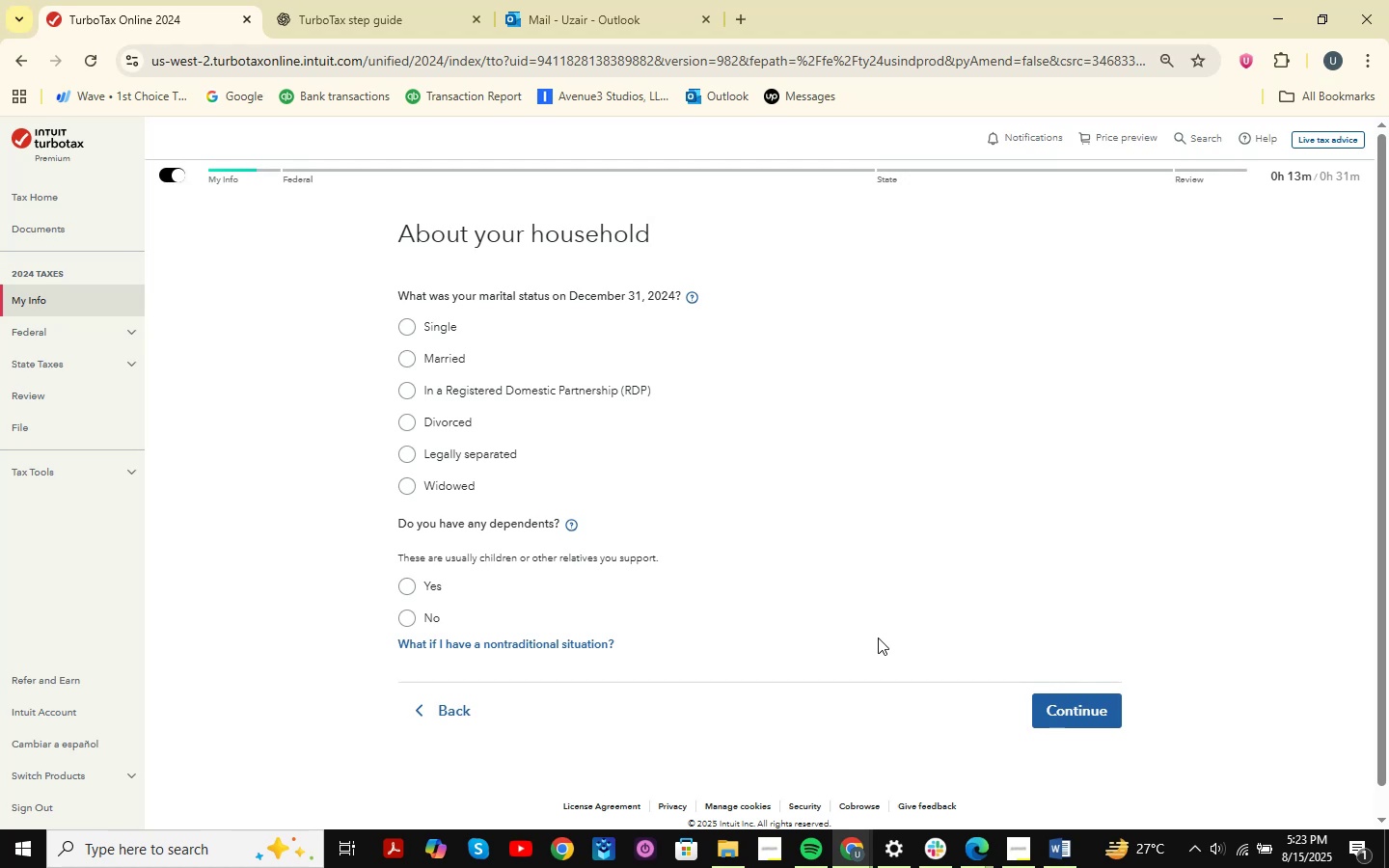 
scroll: coordinate [693, 526], scroll_direction: up, amount: 2.0
 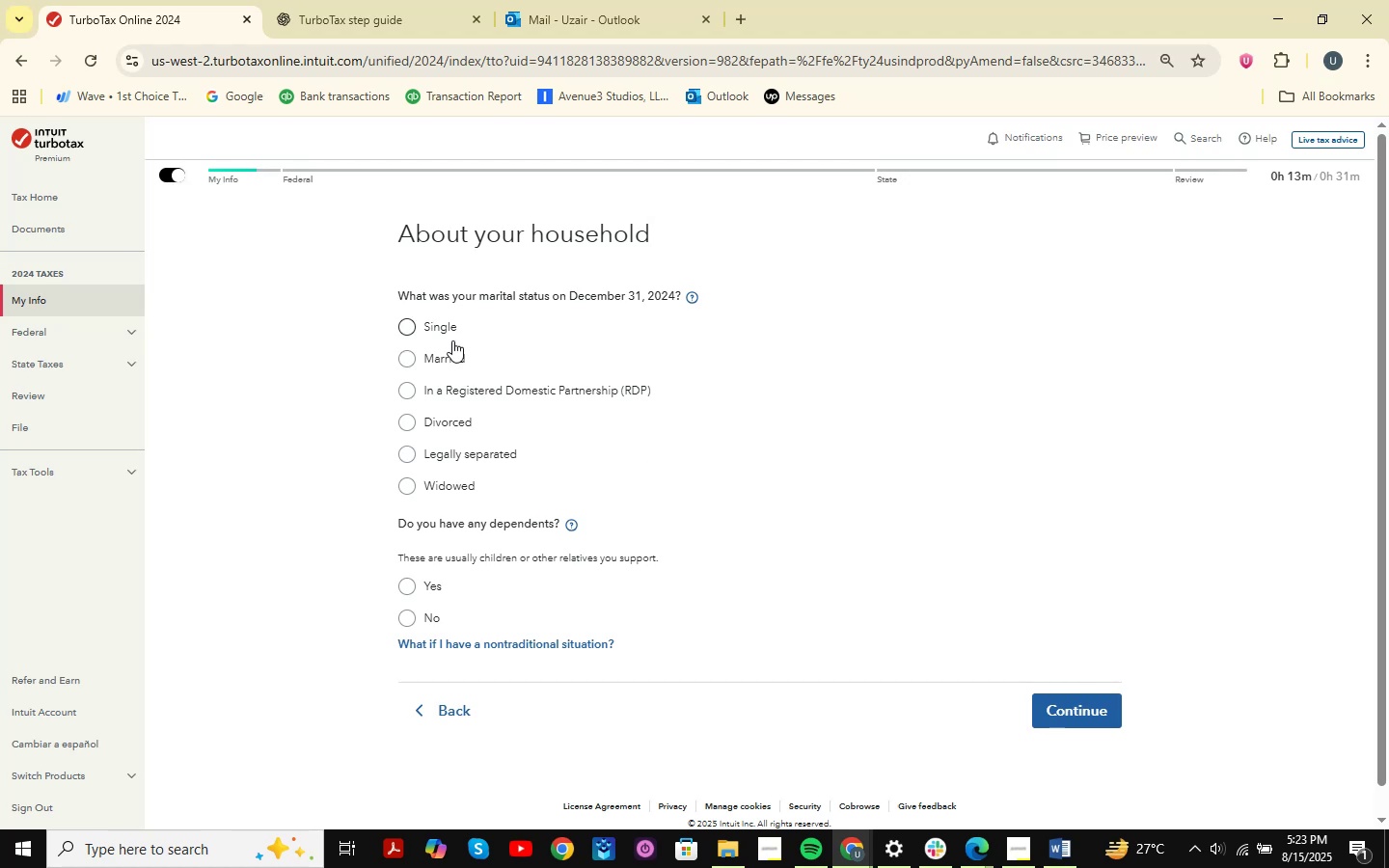 
left_click([443, 333])
 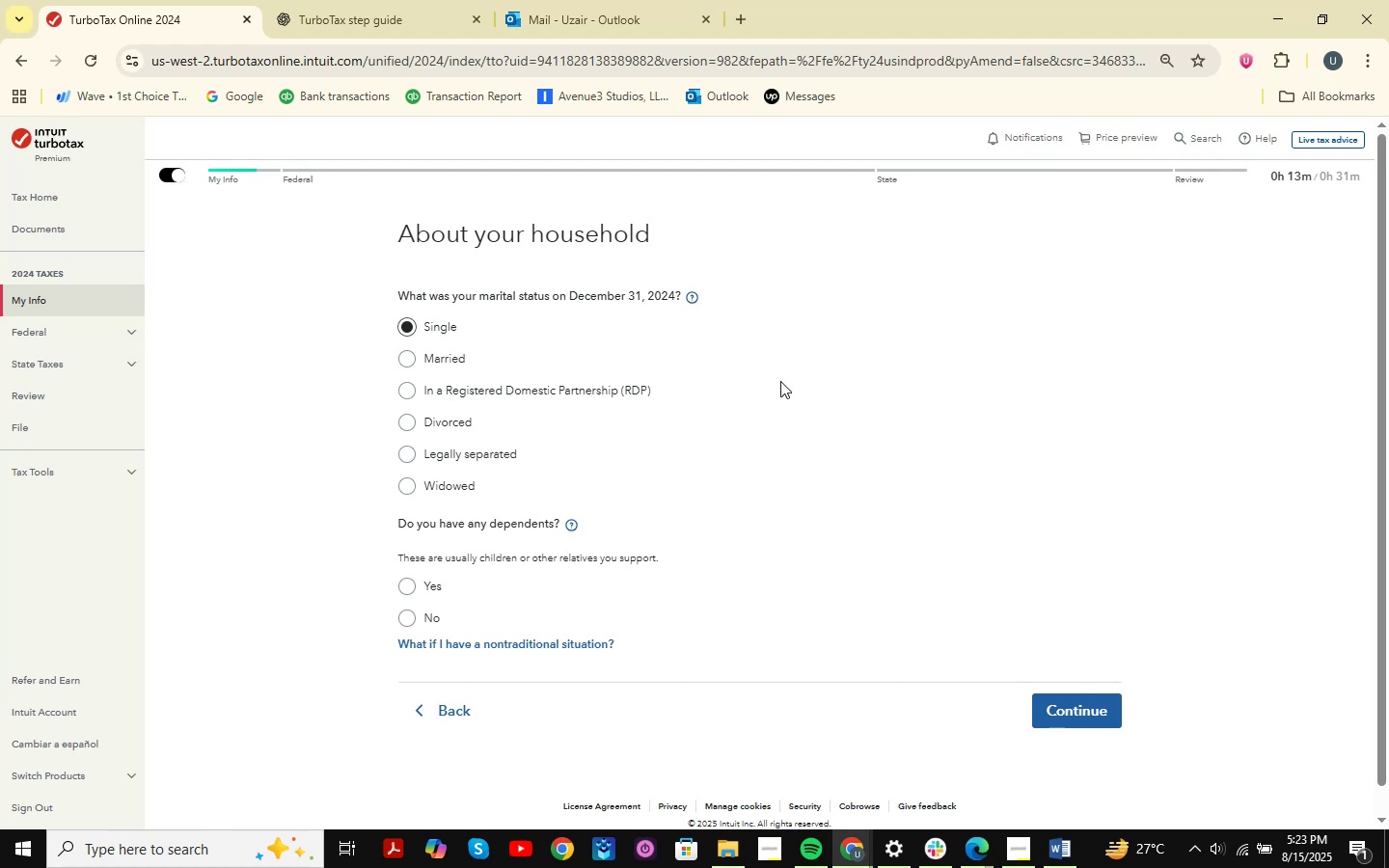 
key(Alt+AltLeft)
 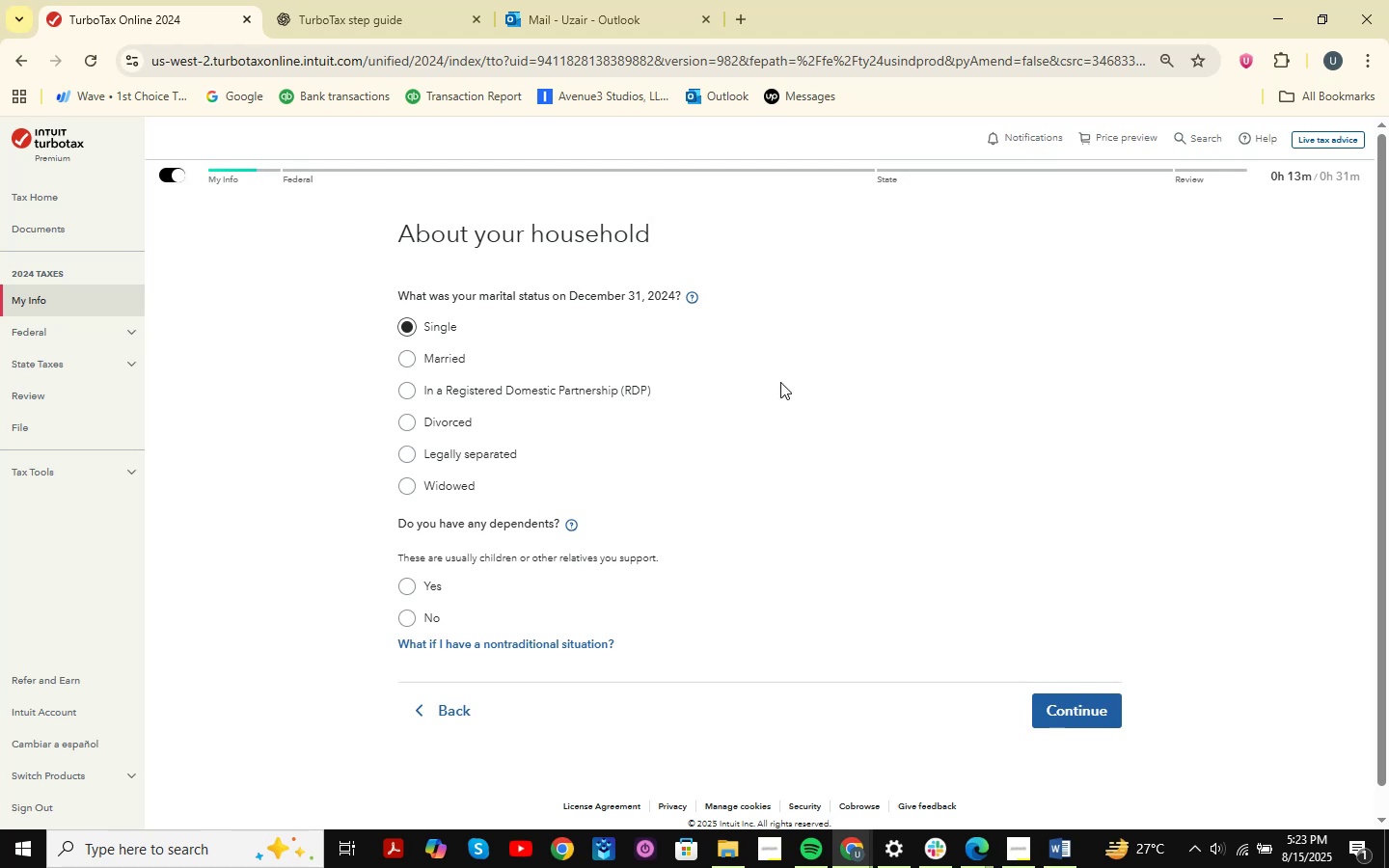 
key(Alt+Tab)
 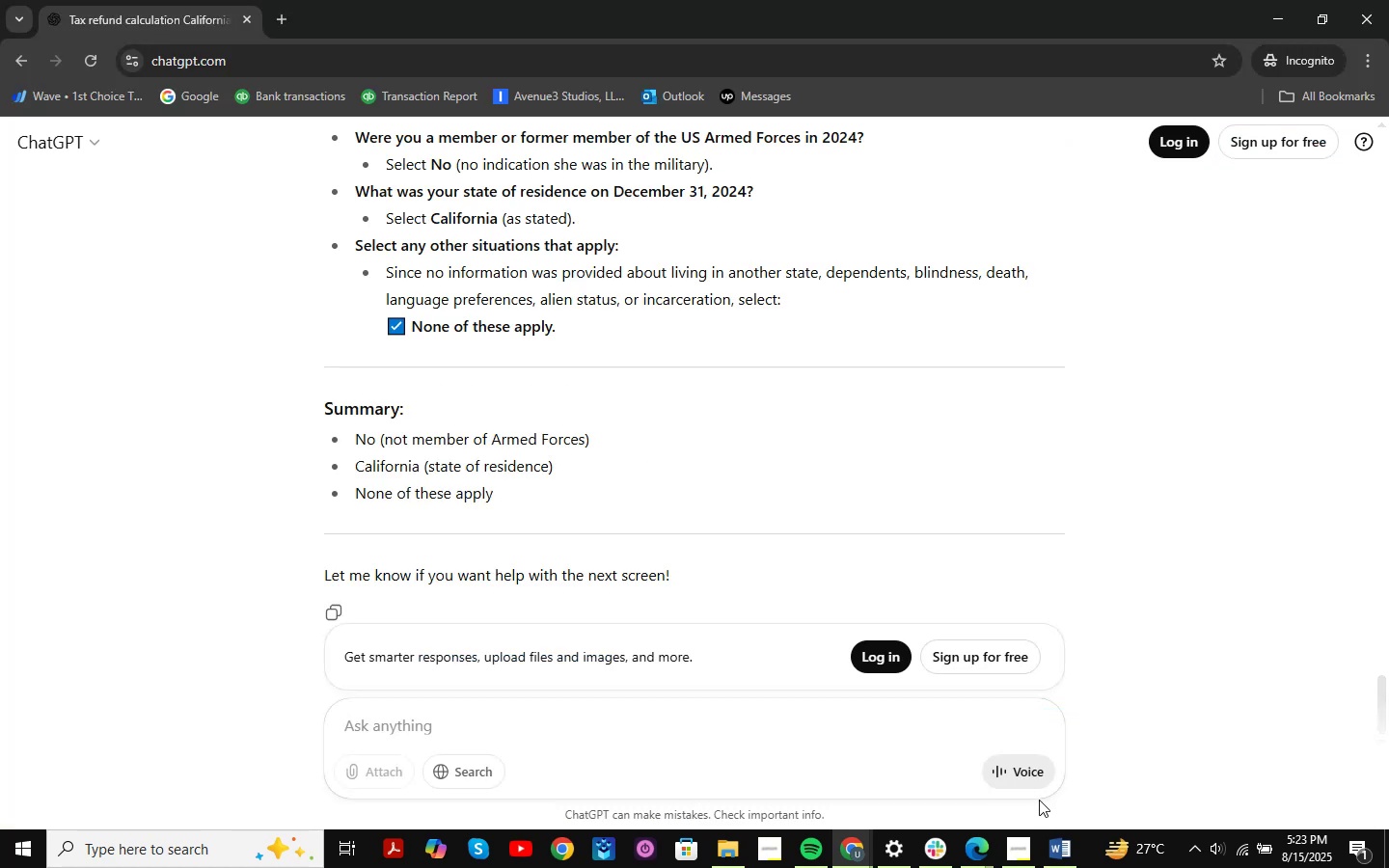 
left_click([1060, 858])
 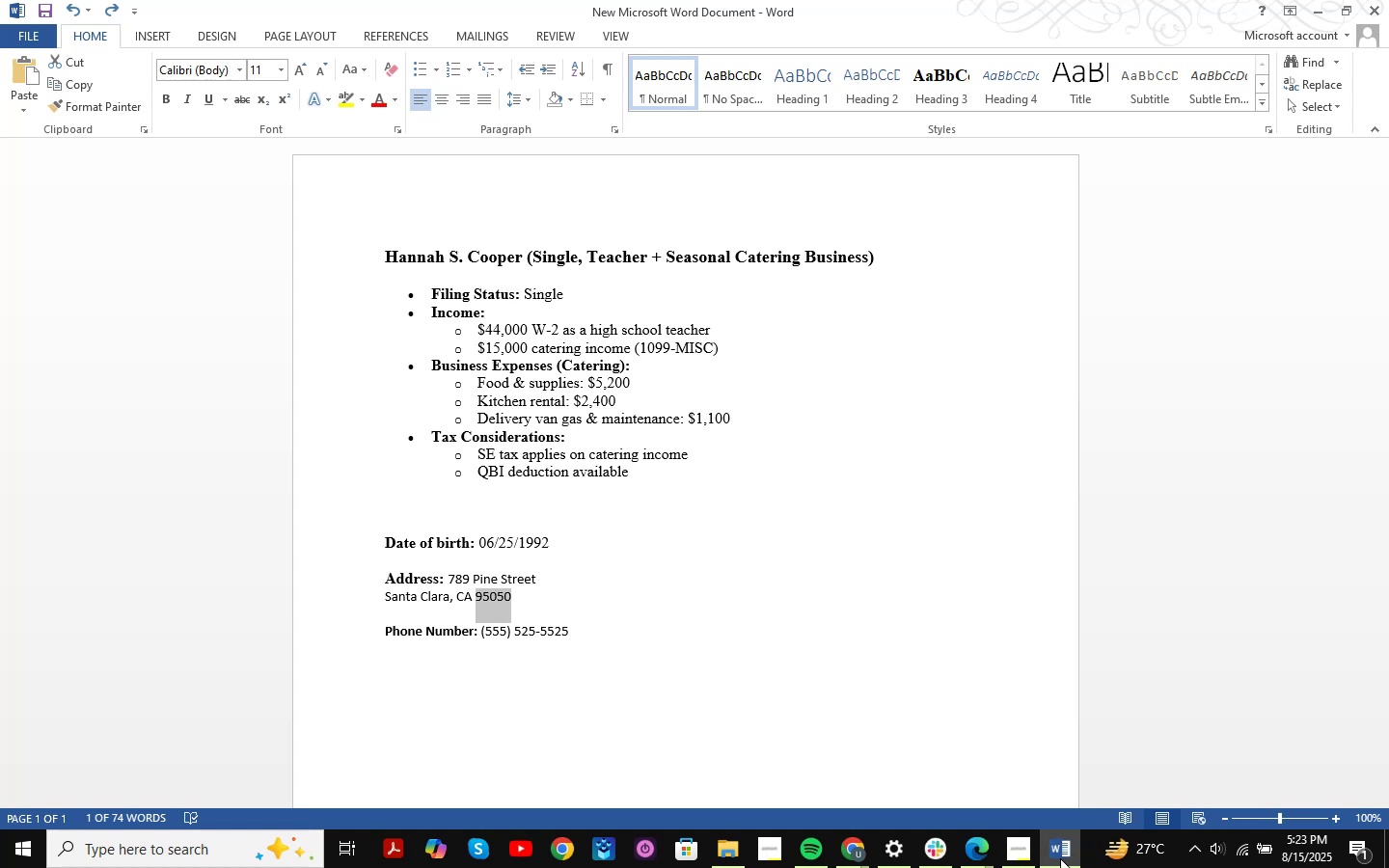 
wait(12.49)
 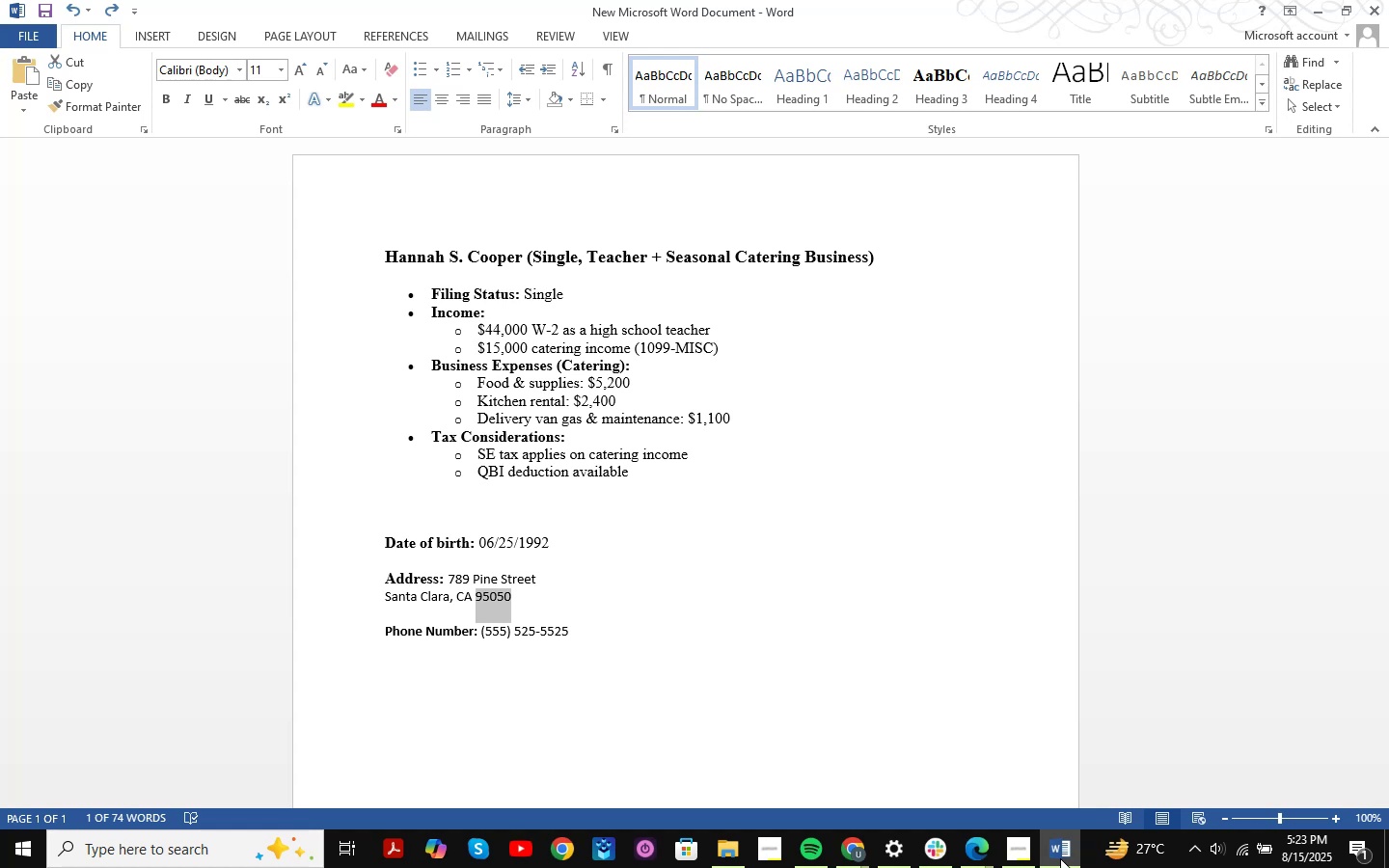 
left_click([1060, 858])
 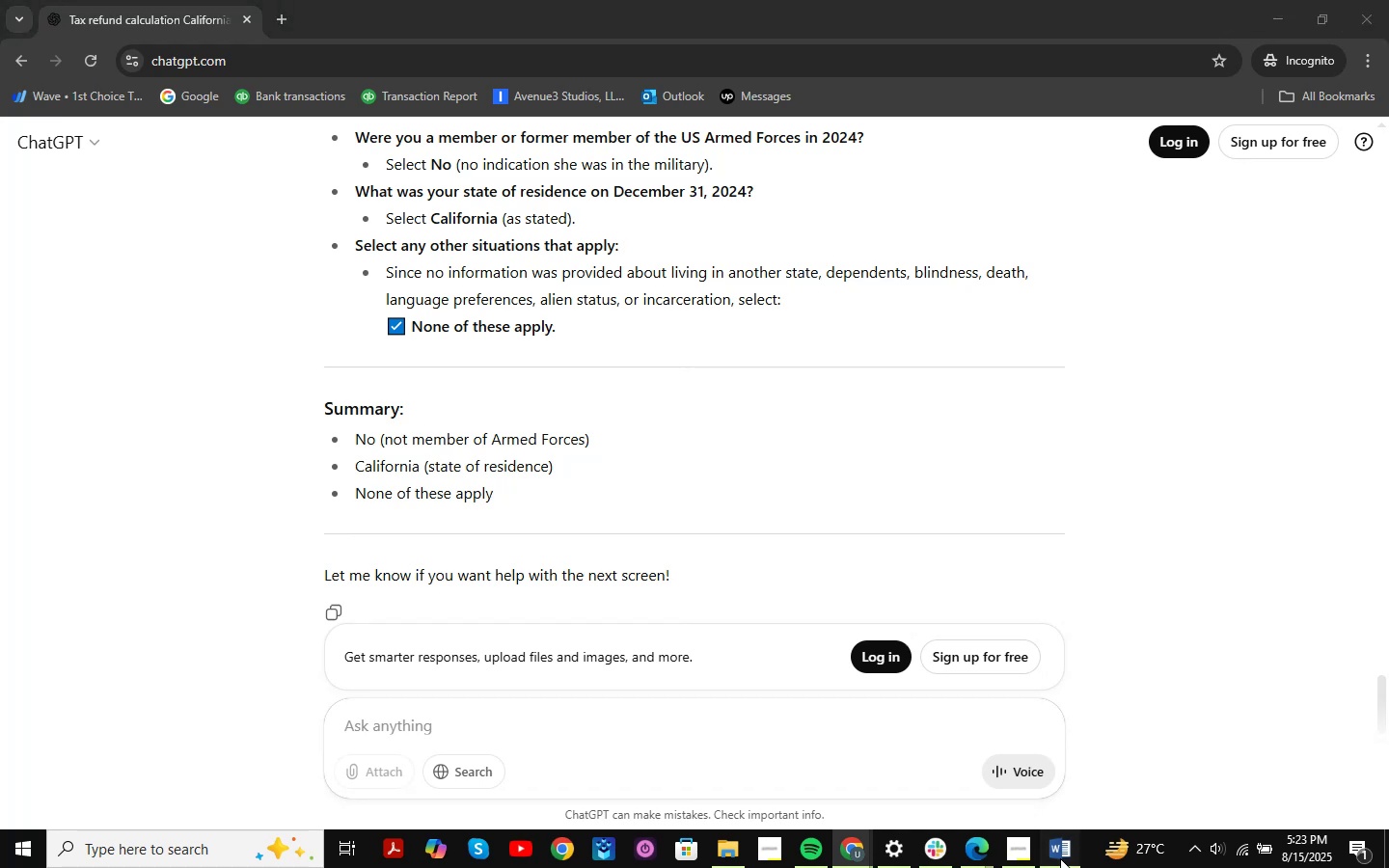 
double_click([1060, 858])
 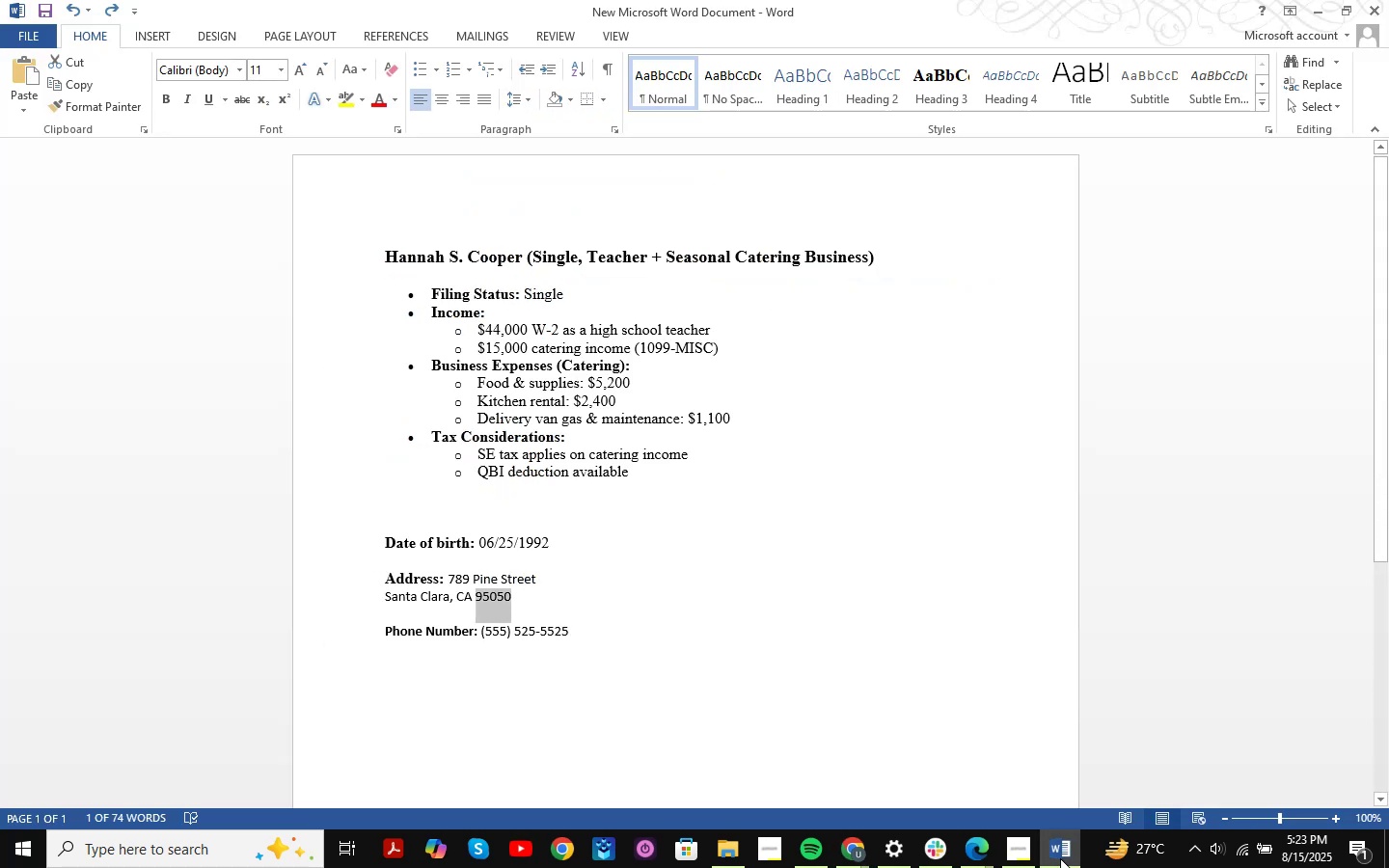 
left_click([1060, 858])
 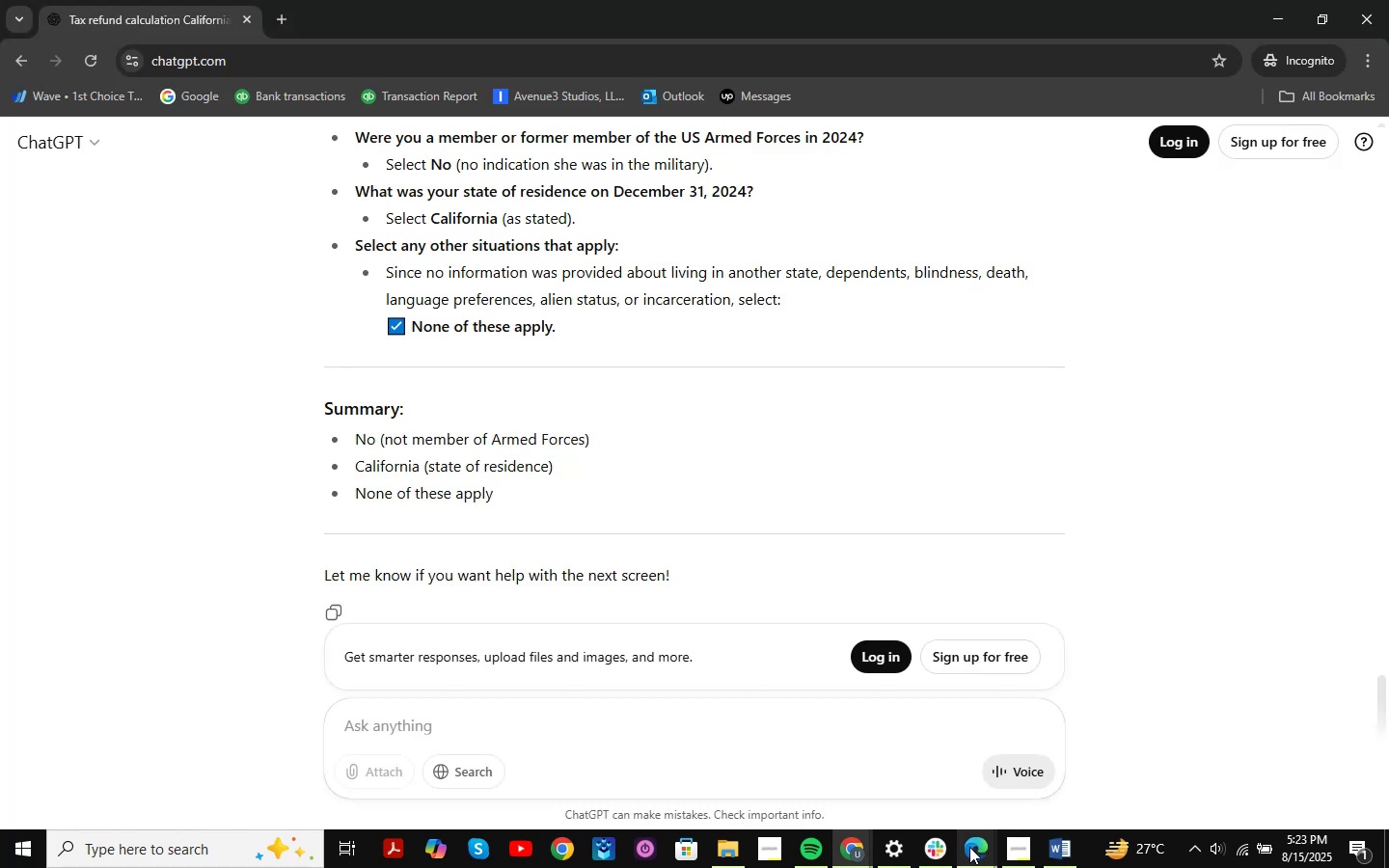 
left_click([1001, 845])
 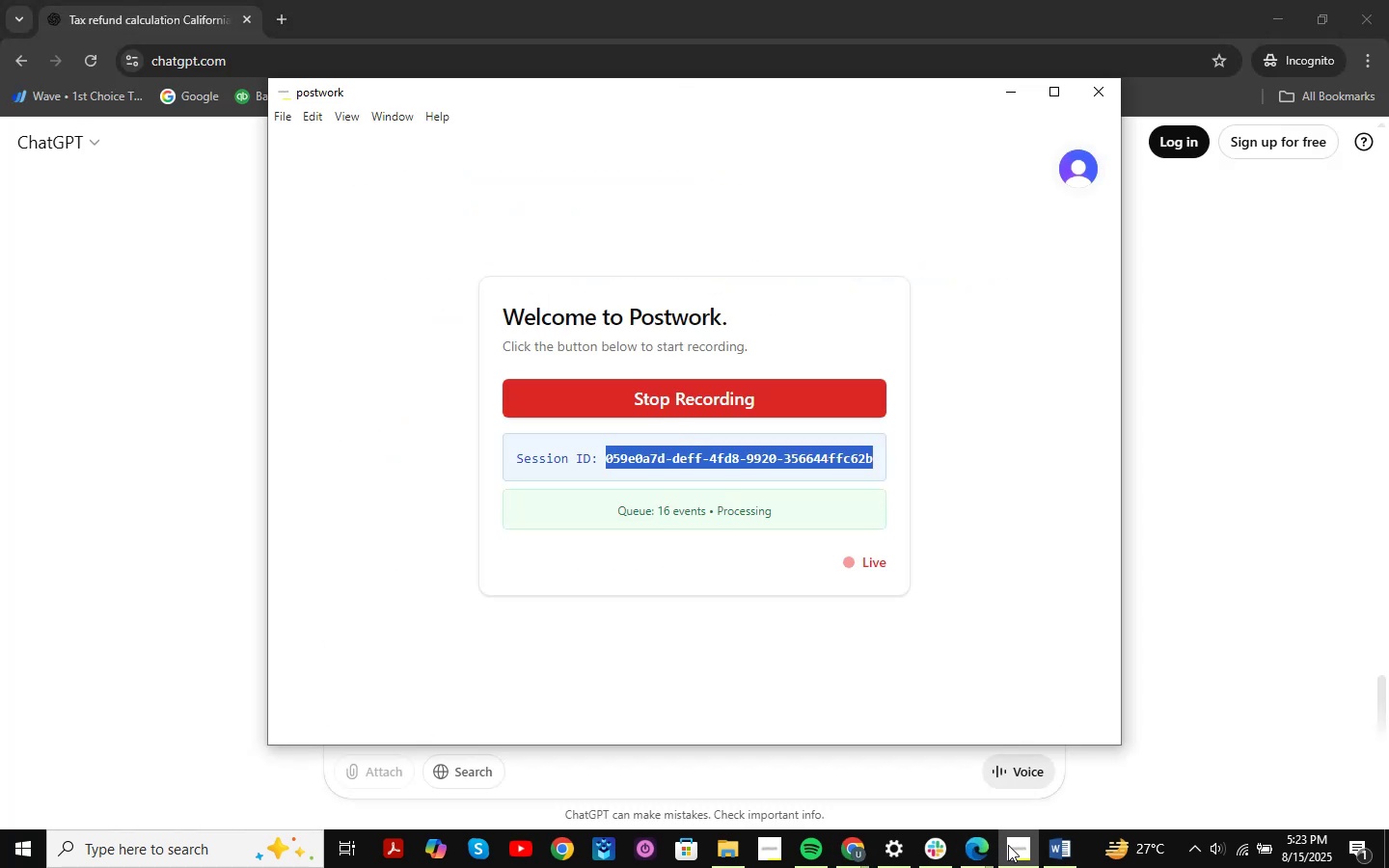 
left_click([1010, 845])
 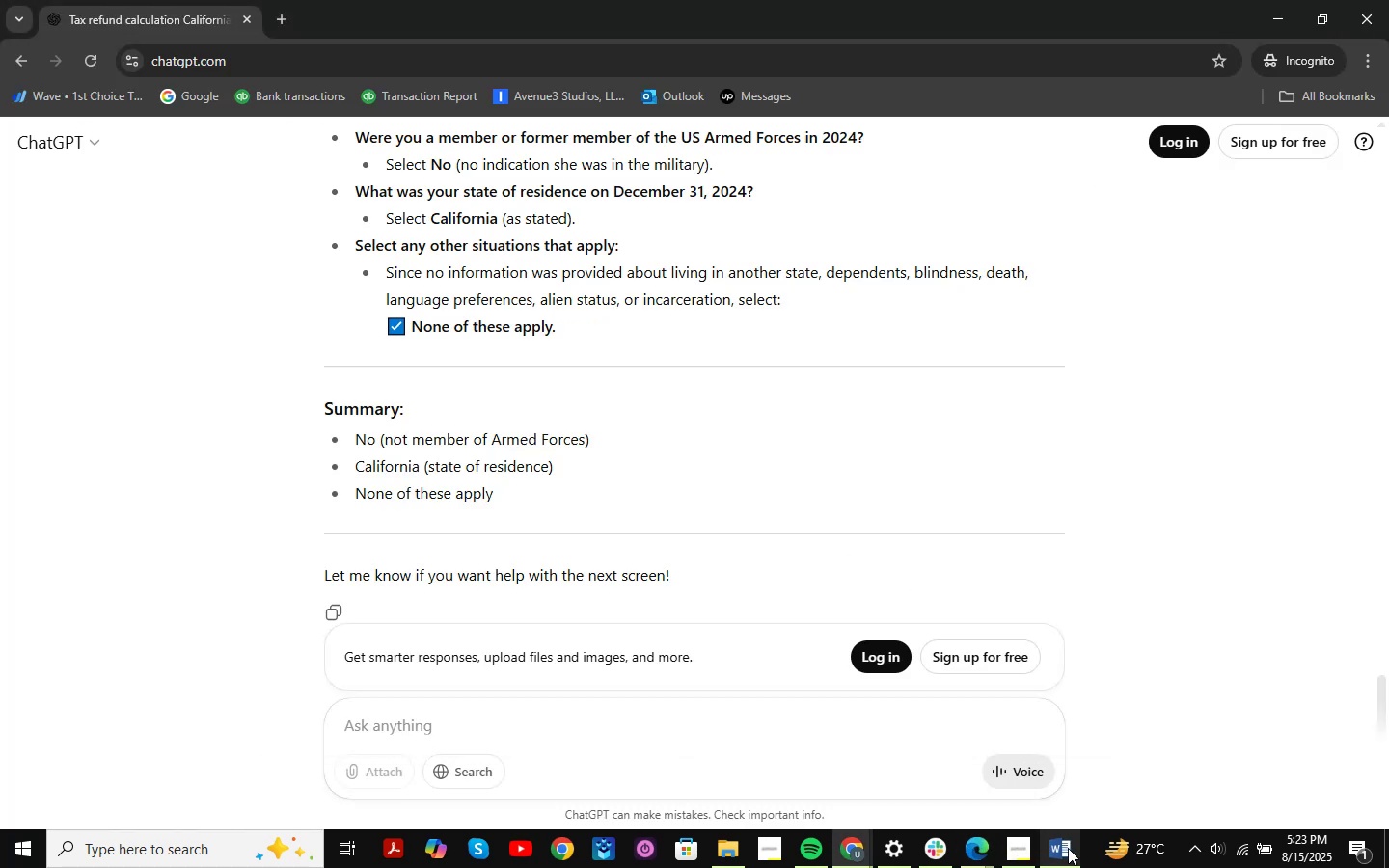 
left_click([1069, 849])
 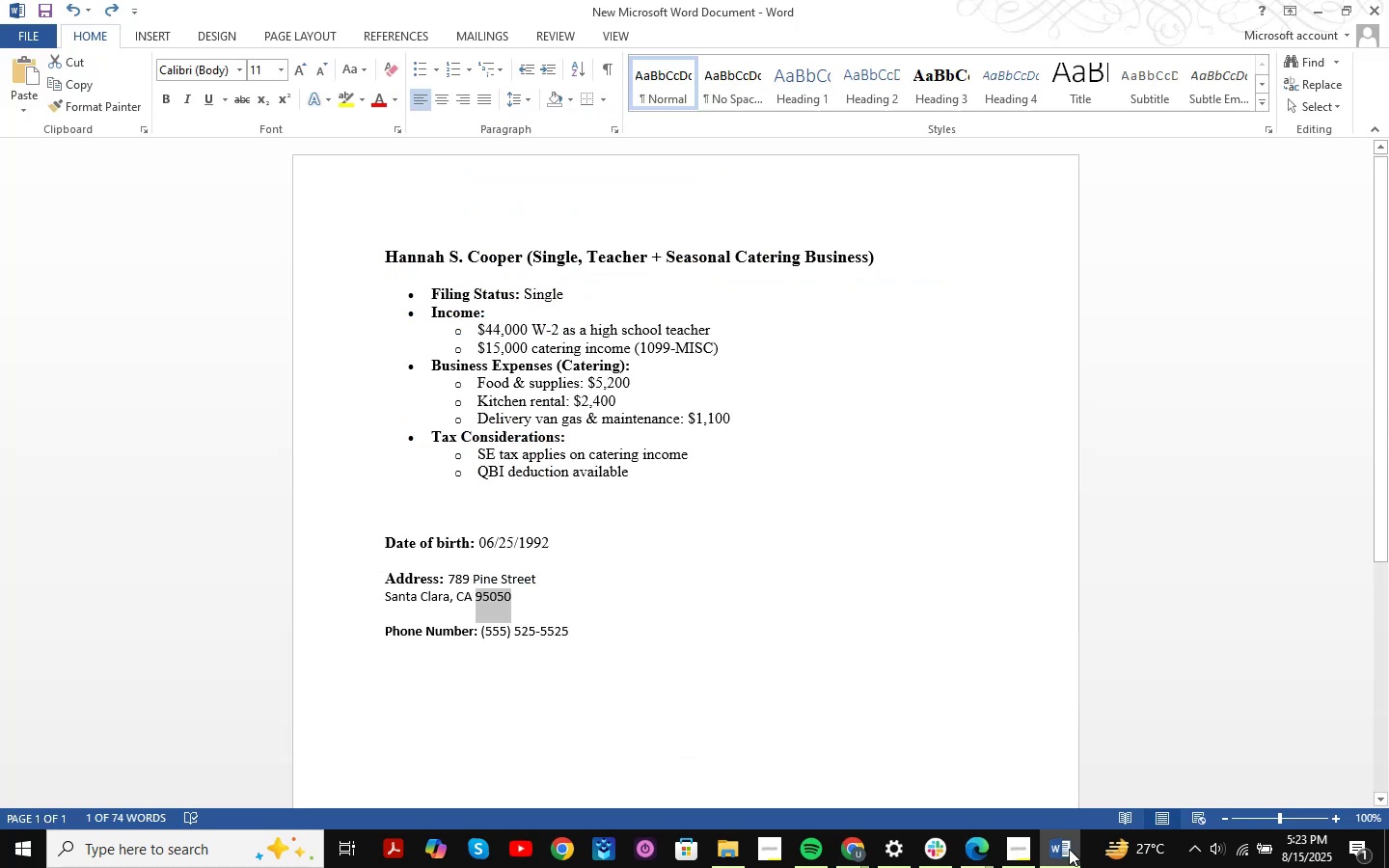 
left_click([1069, 849])
 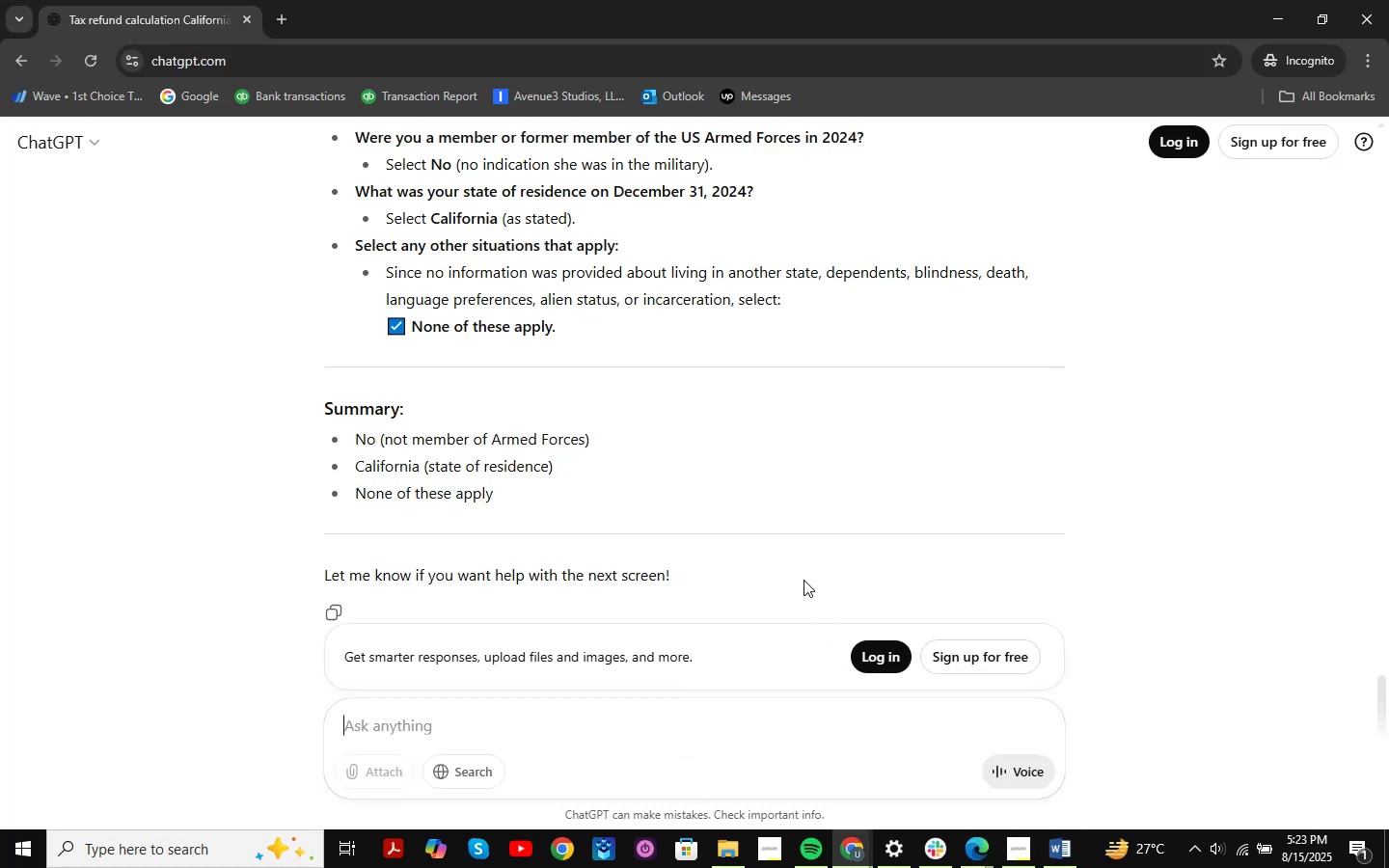 
scroll: coordinate [774, 541], scroll_direction: up, amount: 1.0
 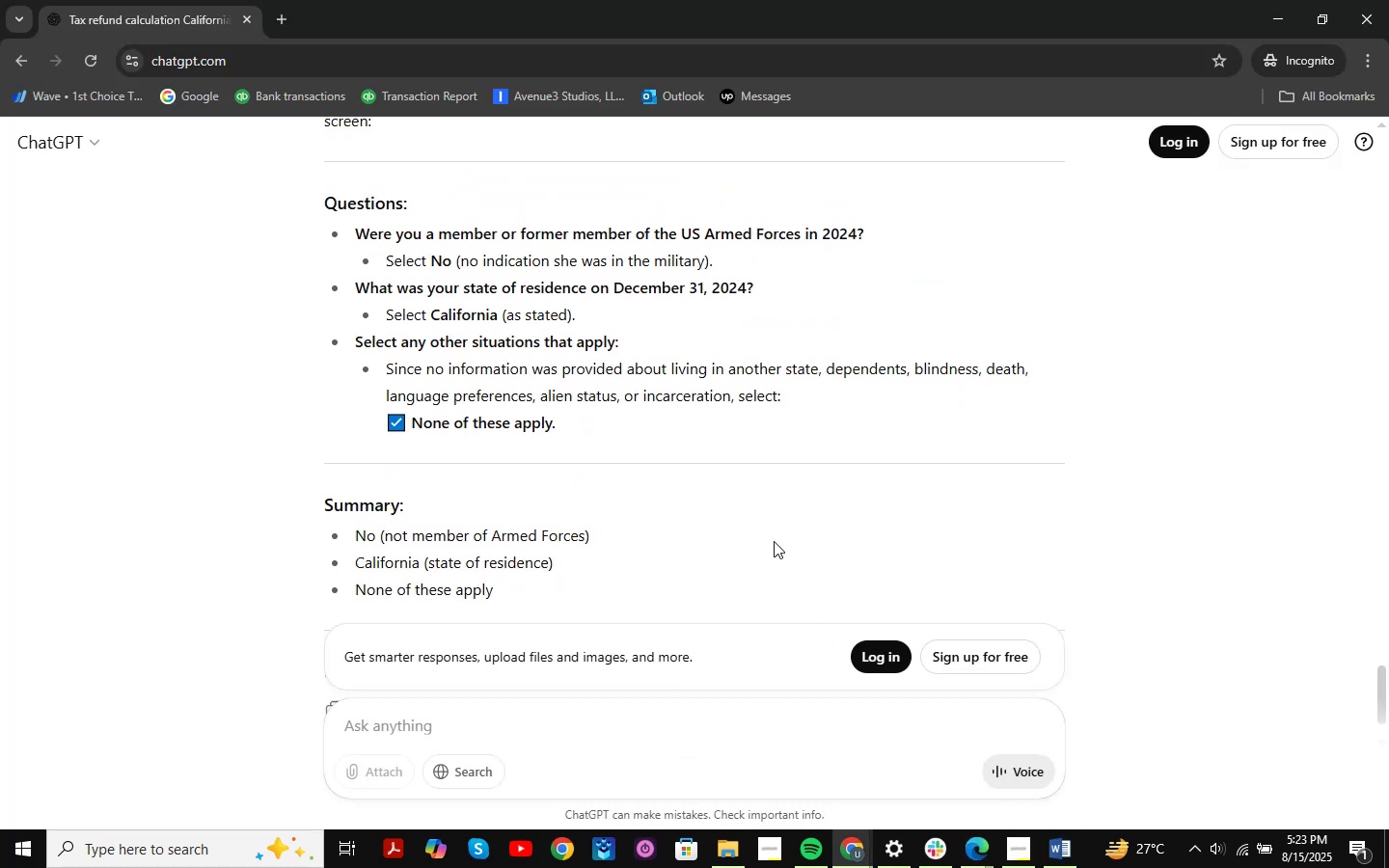 
scroll: coordinate [774, 541], scroll_direction: down, amount: 1.0
 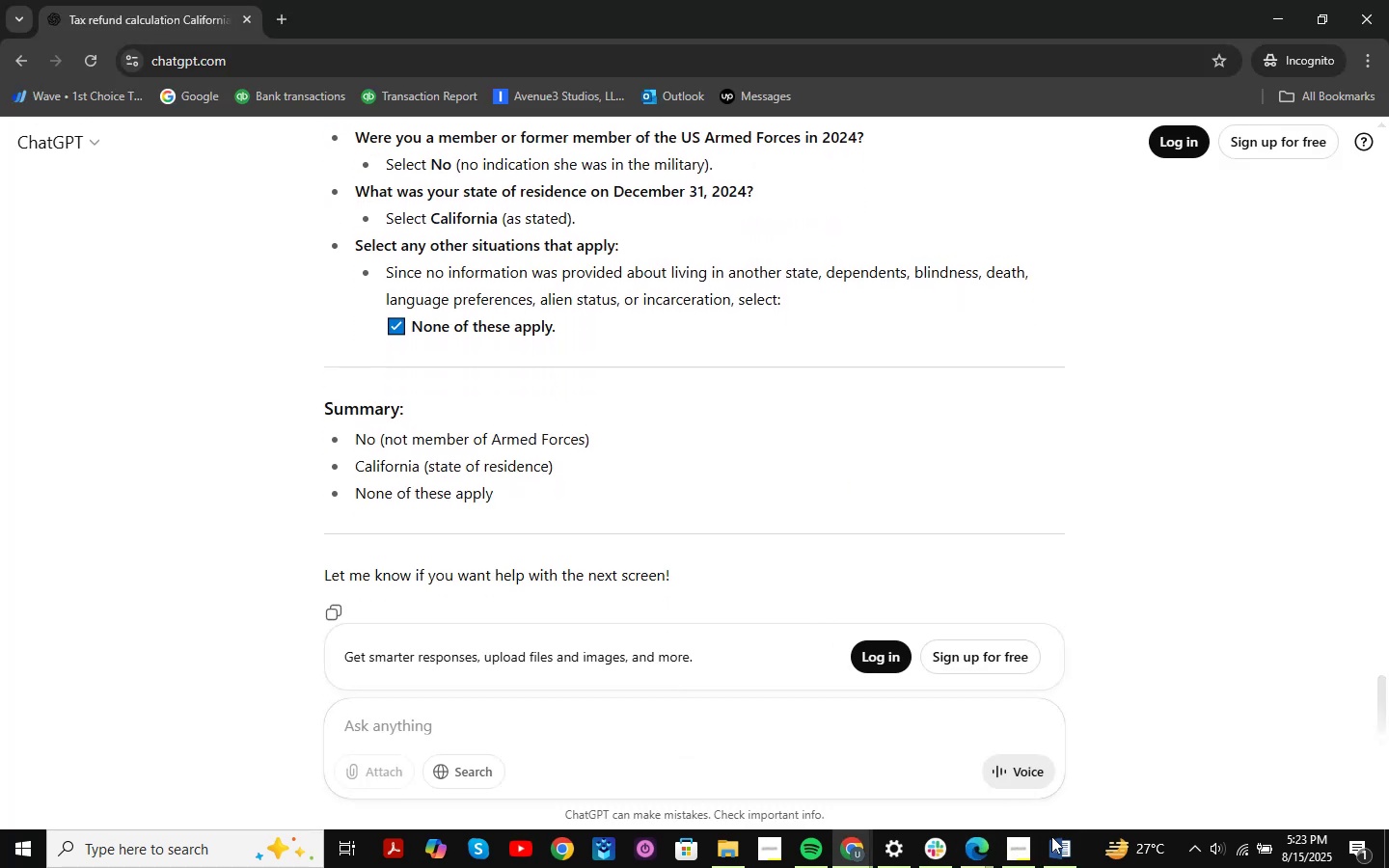 
left_click([1051, 867])
 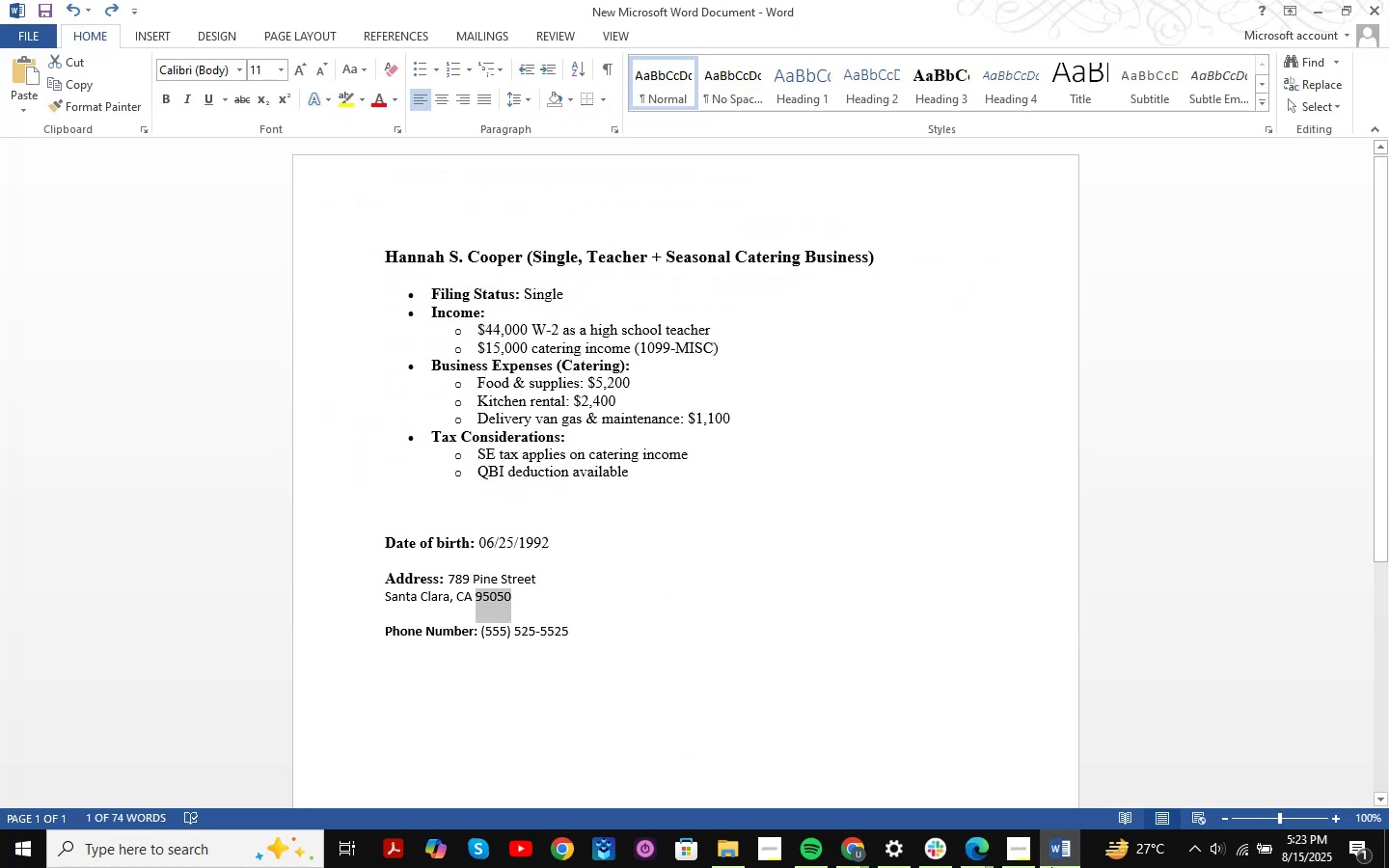 
left_click([1051, 867])
 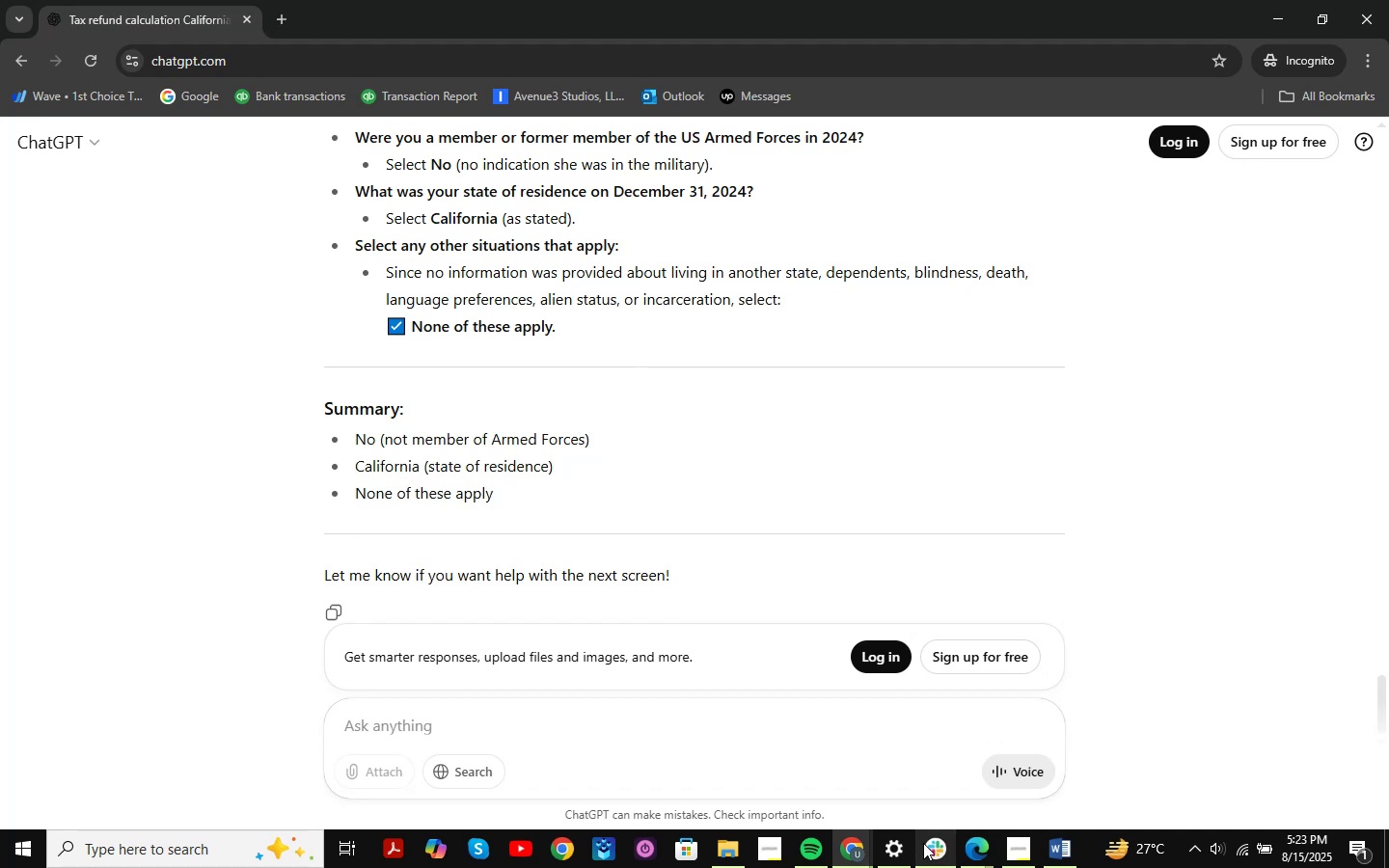 
left_click([847, 842])
 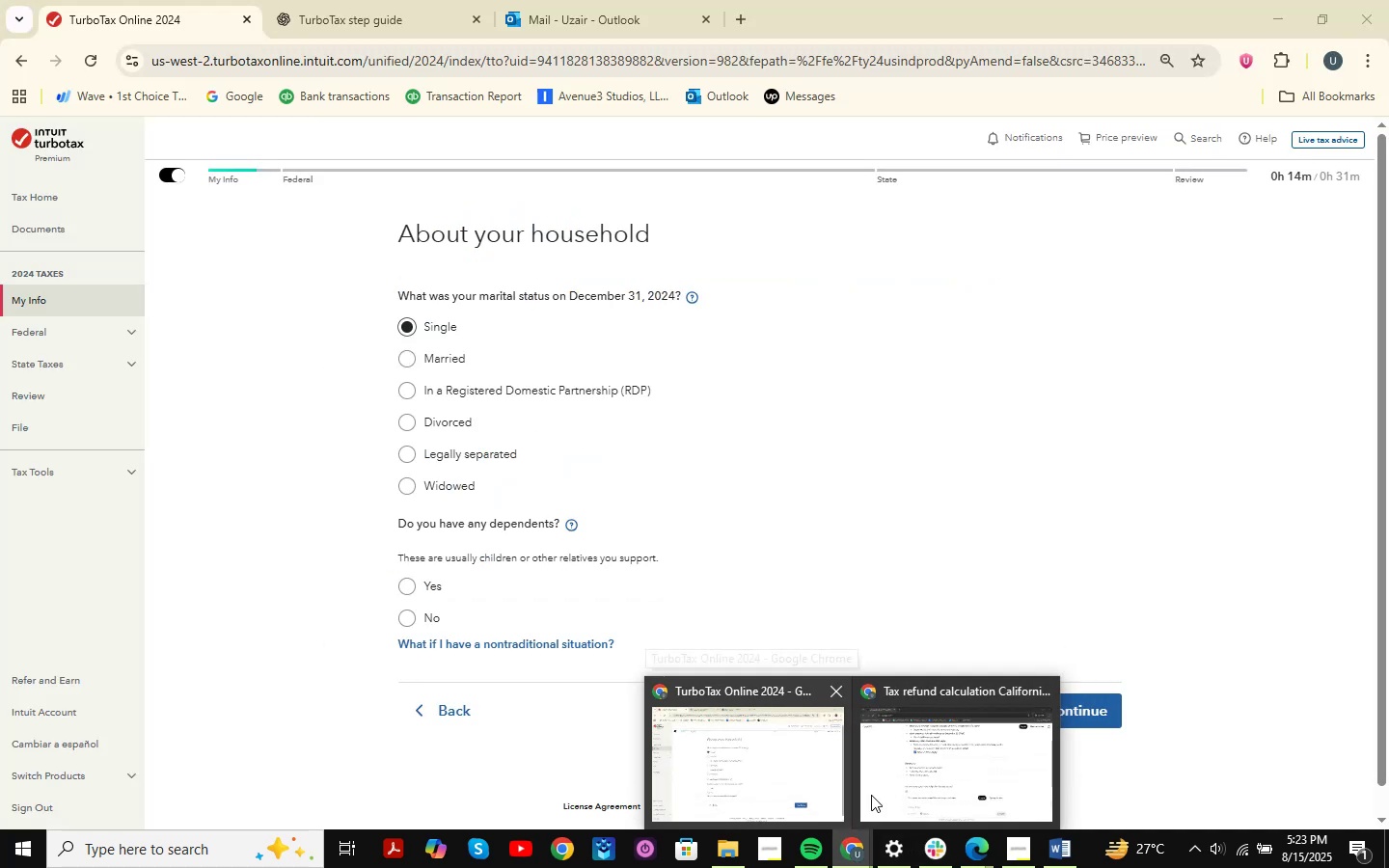 
left_click([1066, 854])
 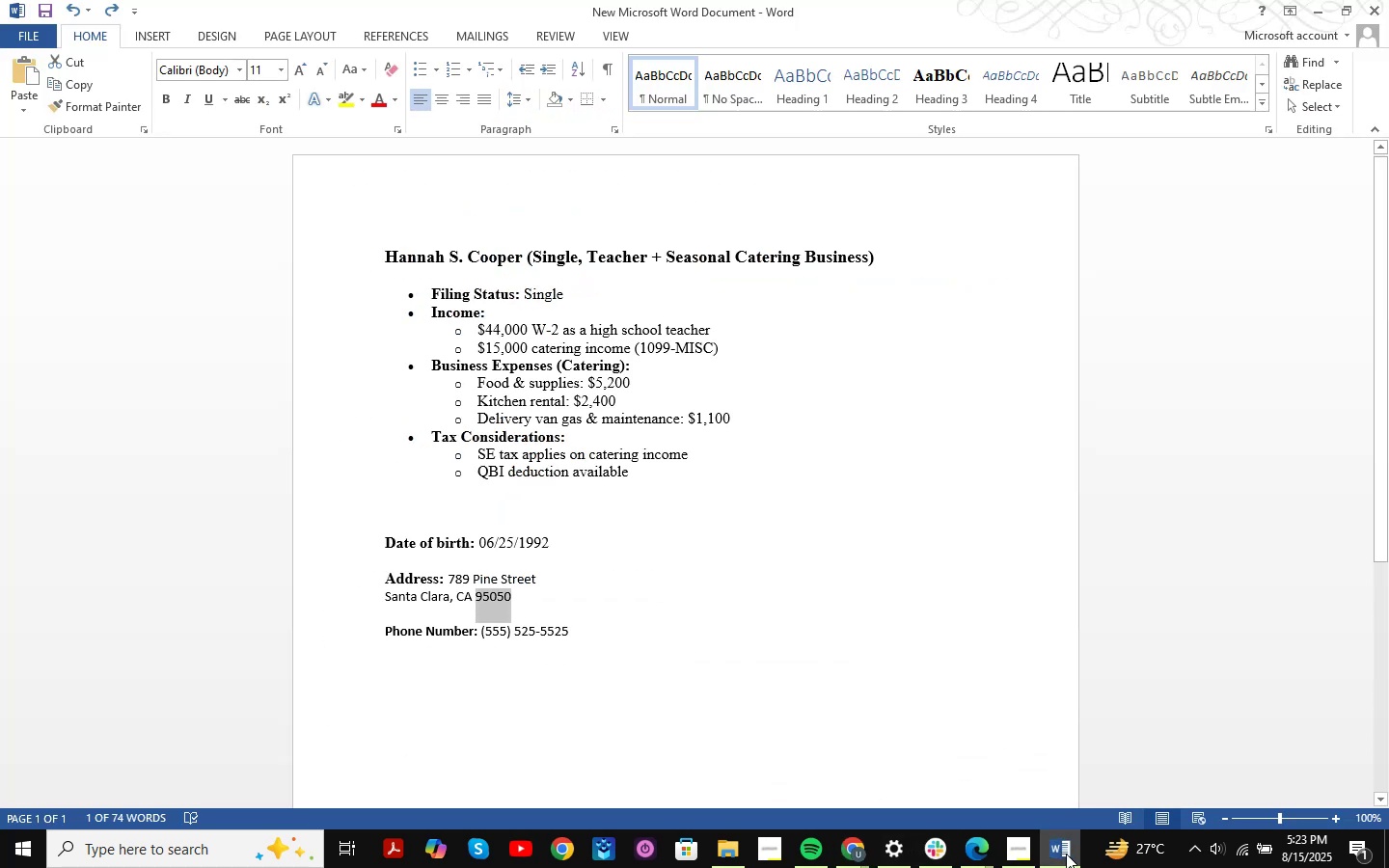 
left_click([1066, 854])
 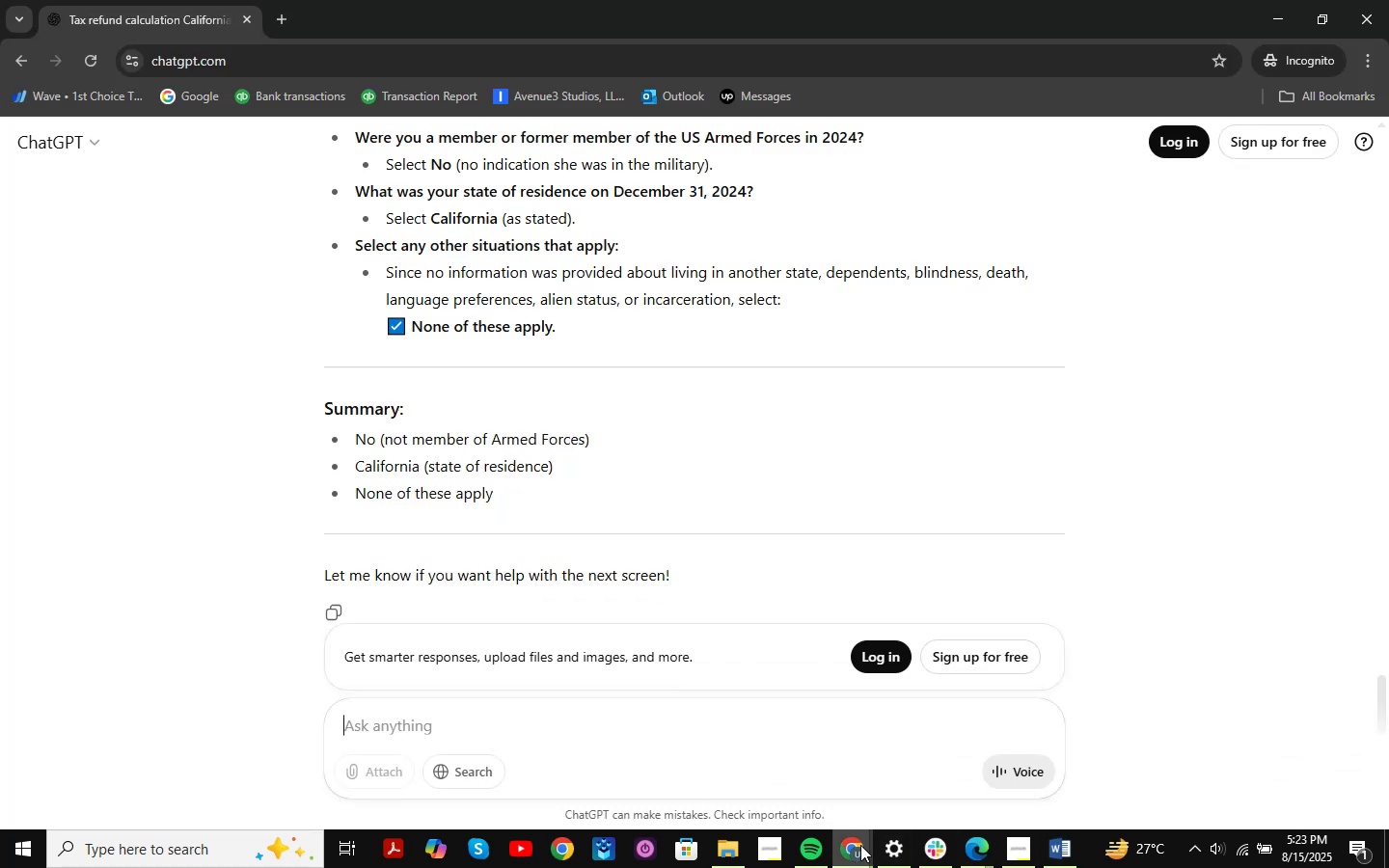 
left_click([860, 845])
 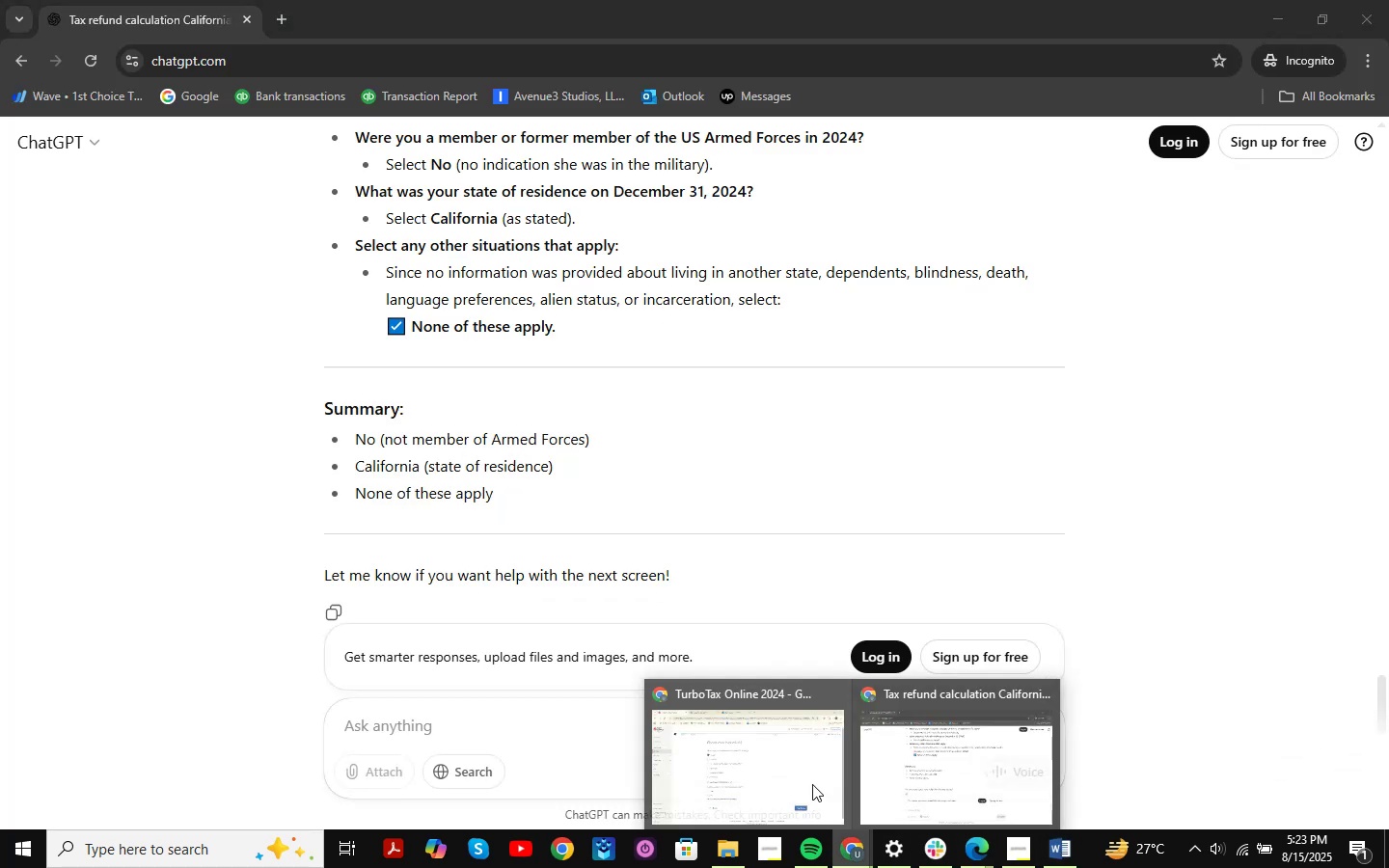 
mouse_move([815, 768])
 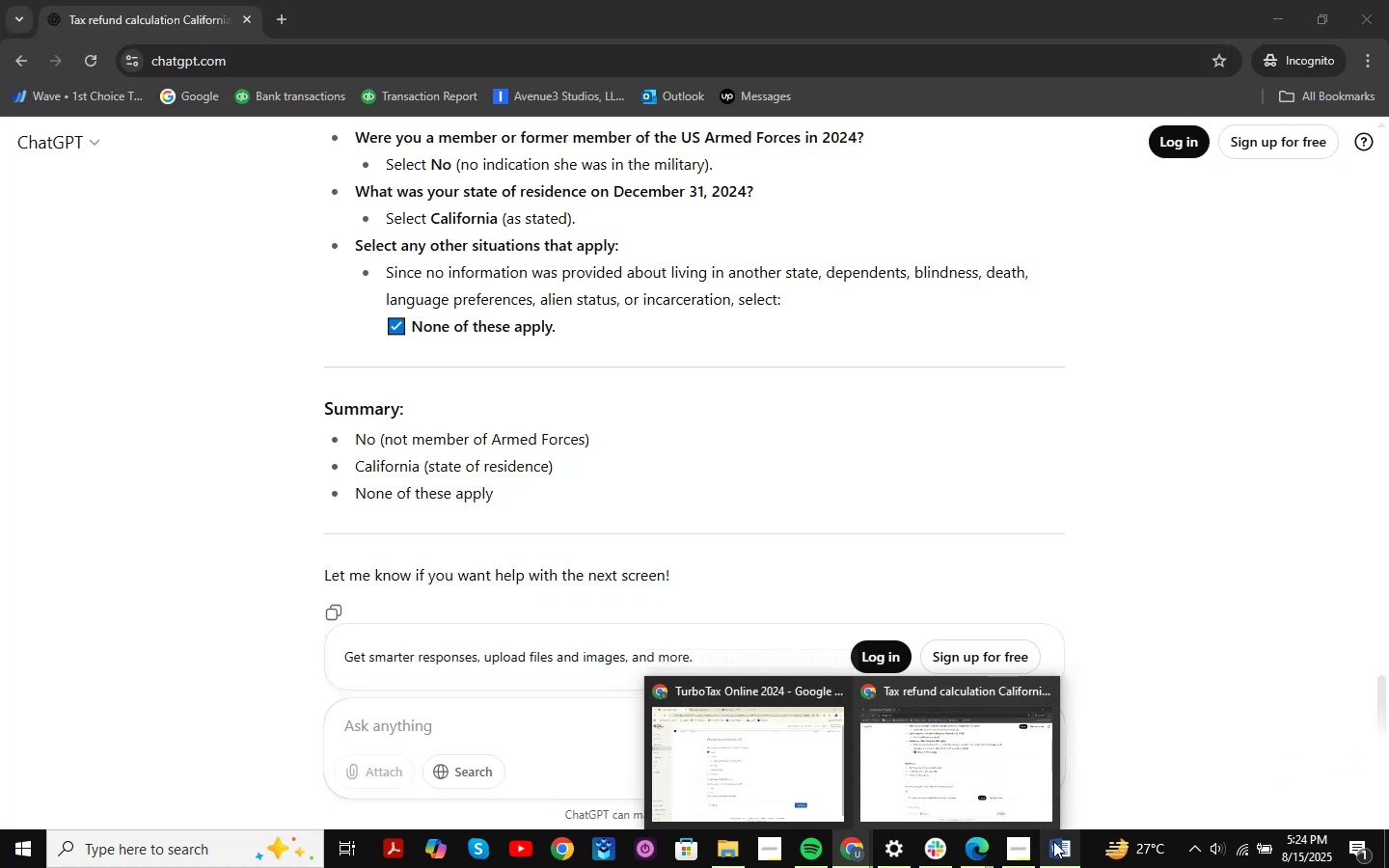 
left_click([1058, 847])
 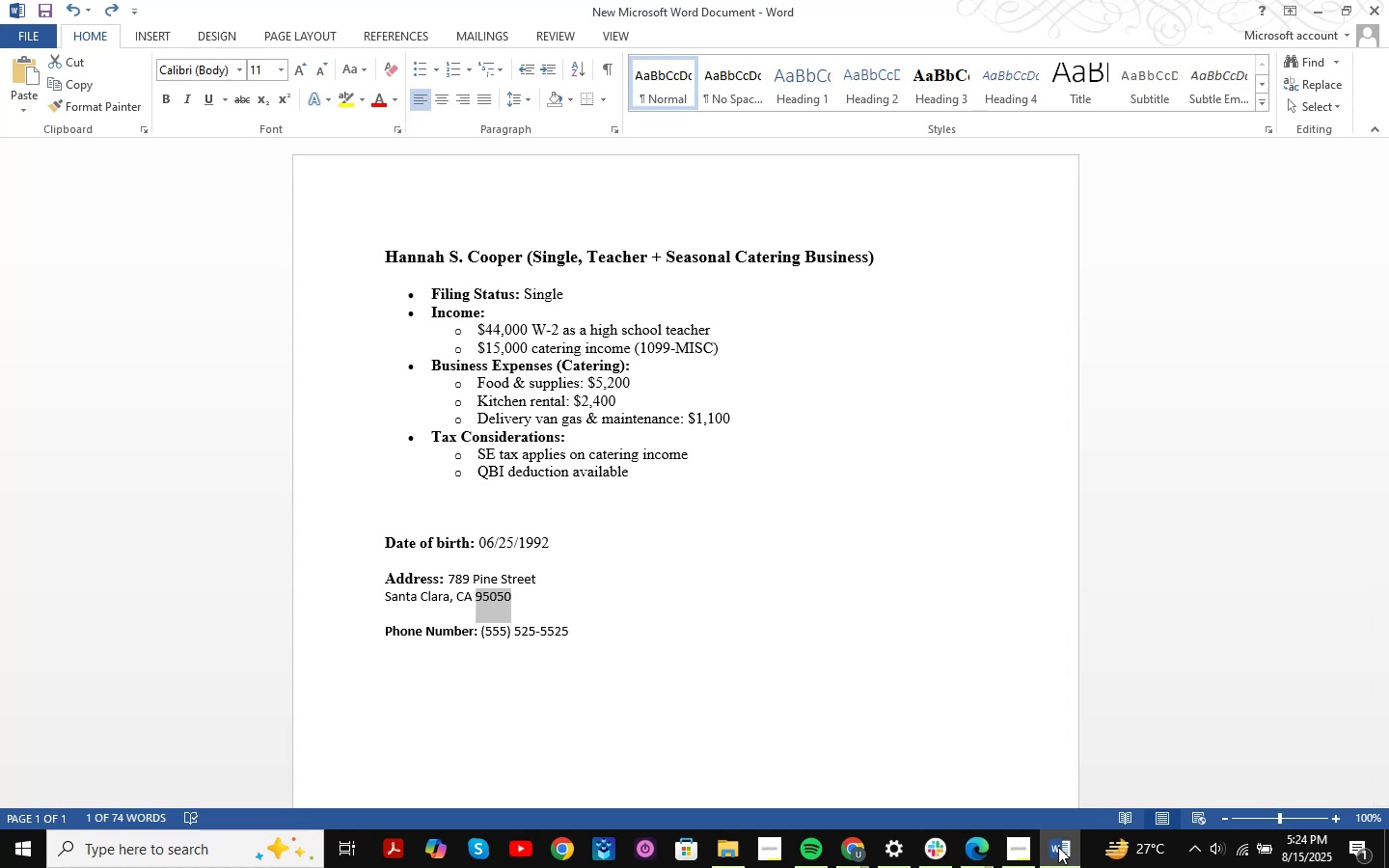 
wait(15.55)
 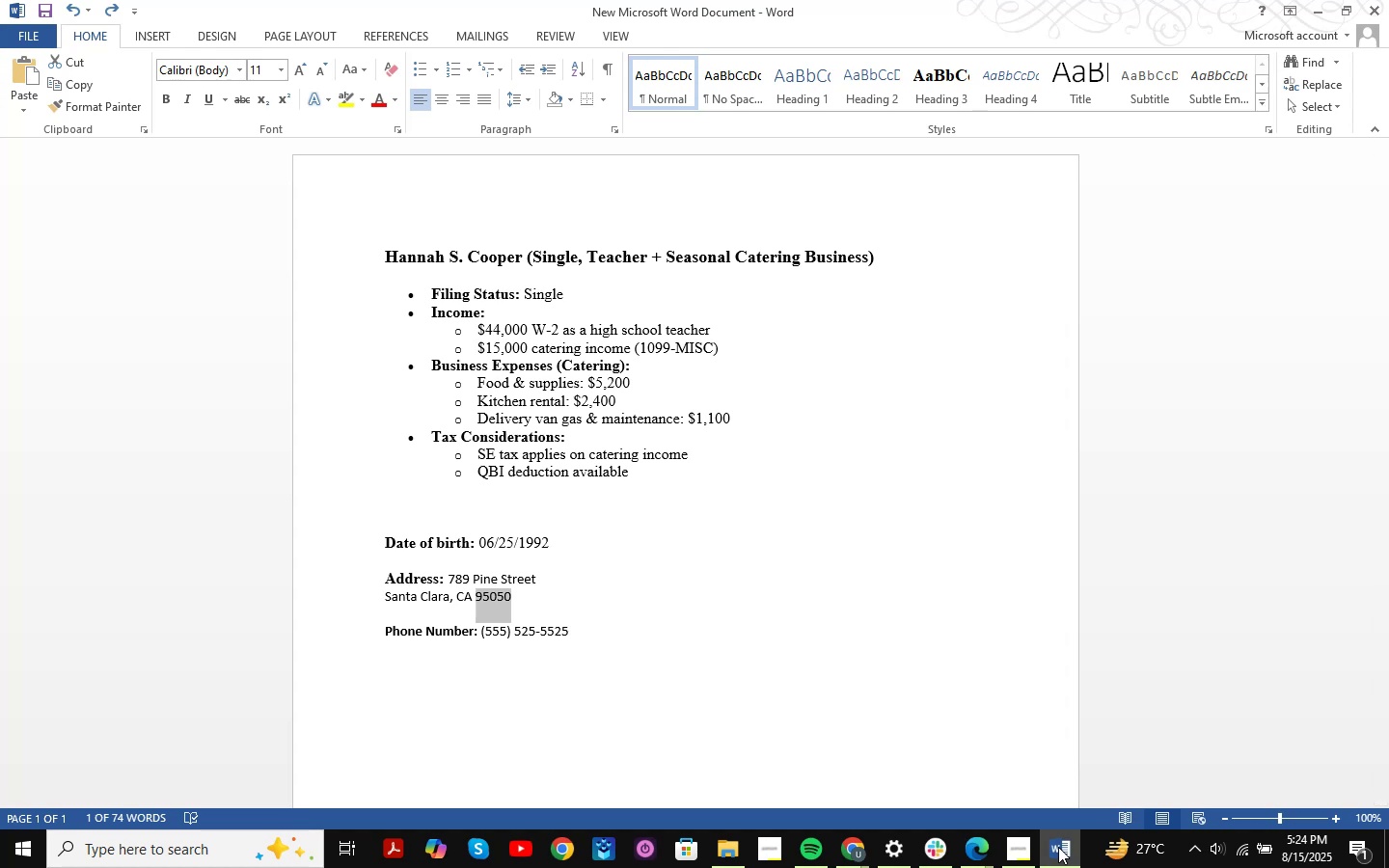 
left_click([1059, 847])
 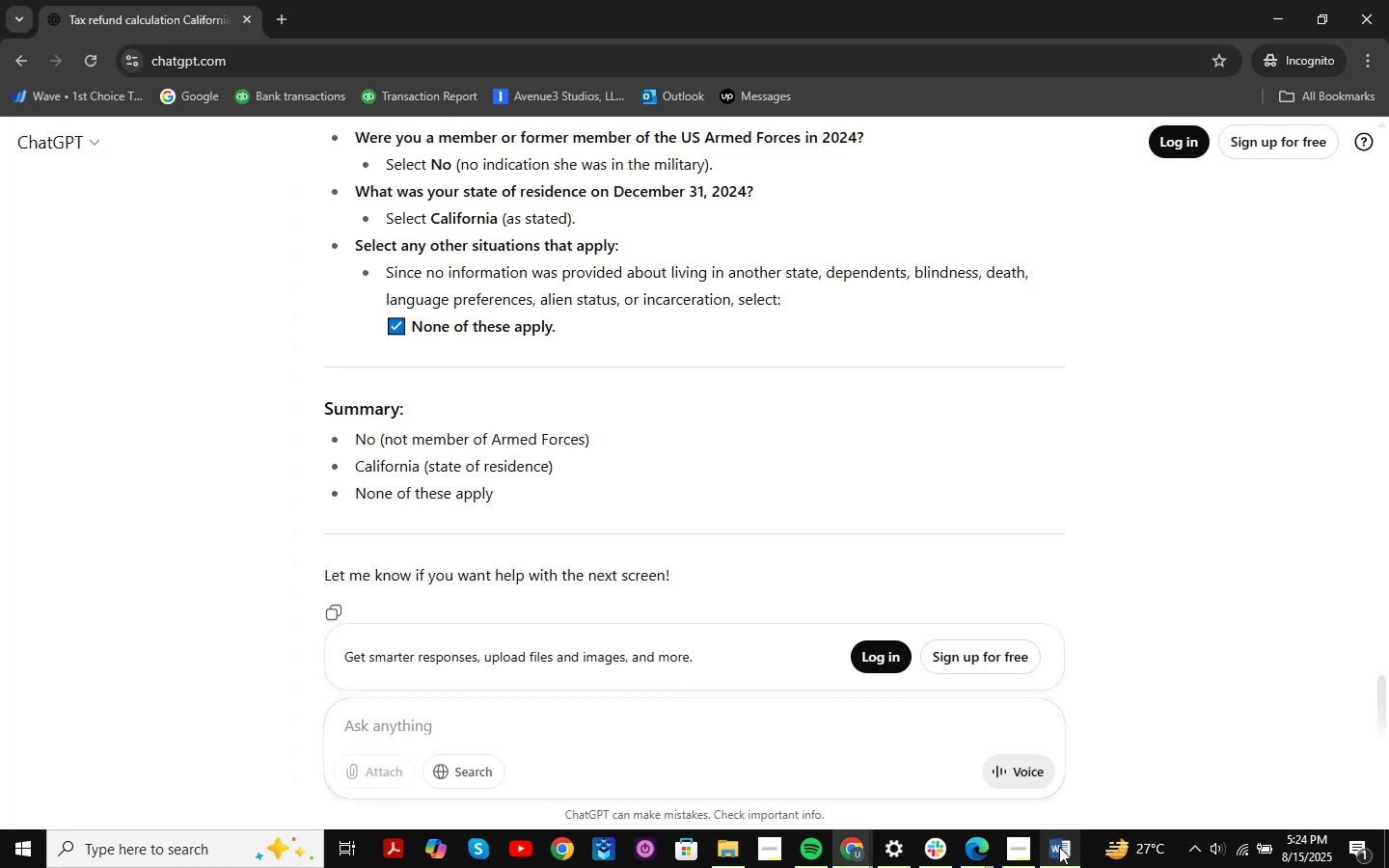 
left_click([1059, 847])
 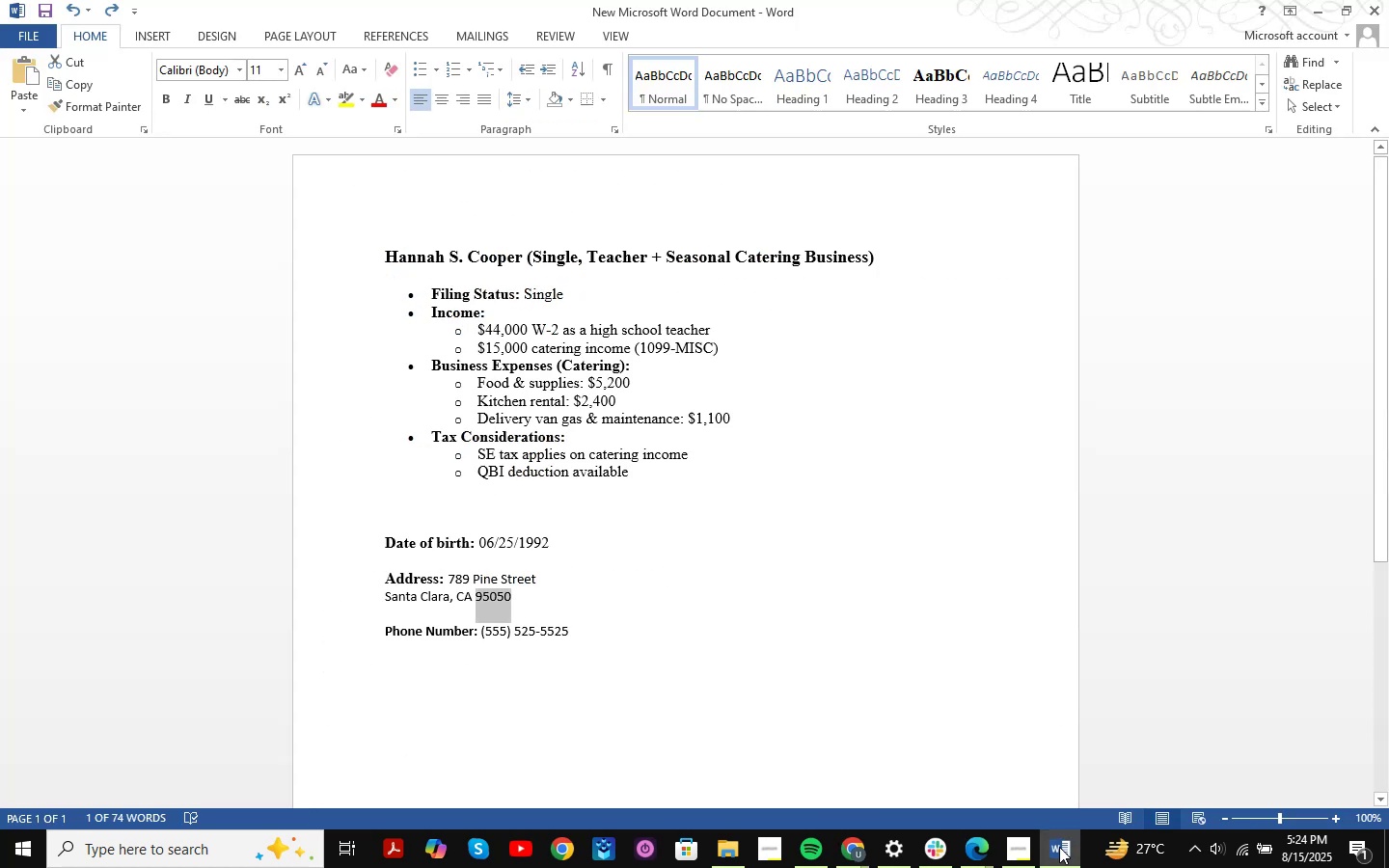 
left_click([1059, 847])
 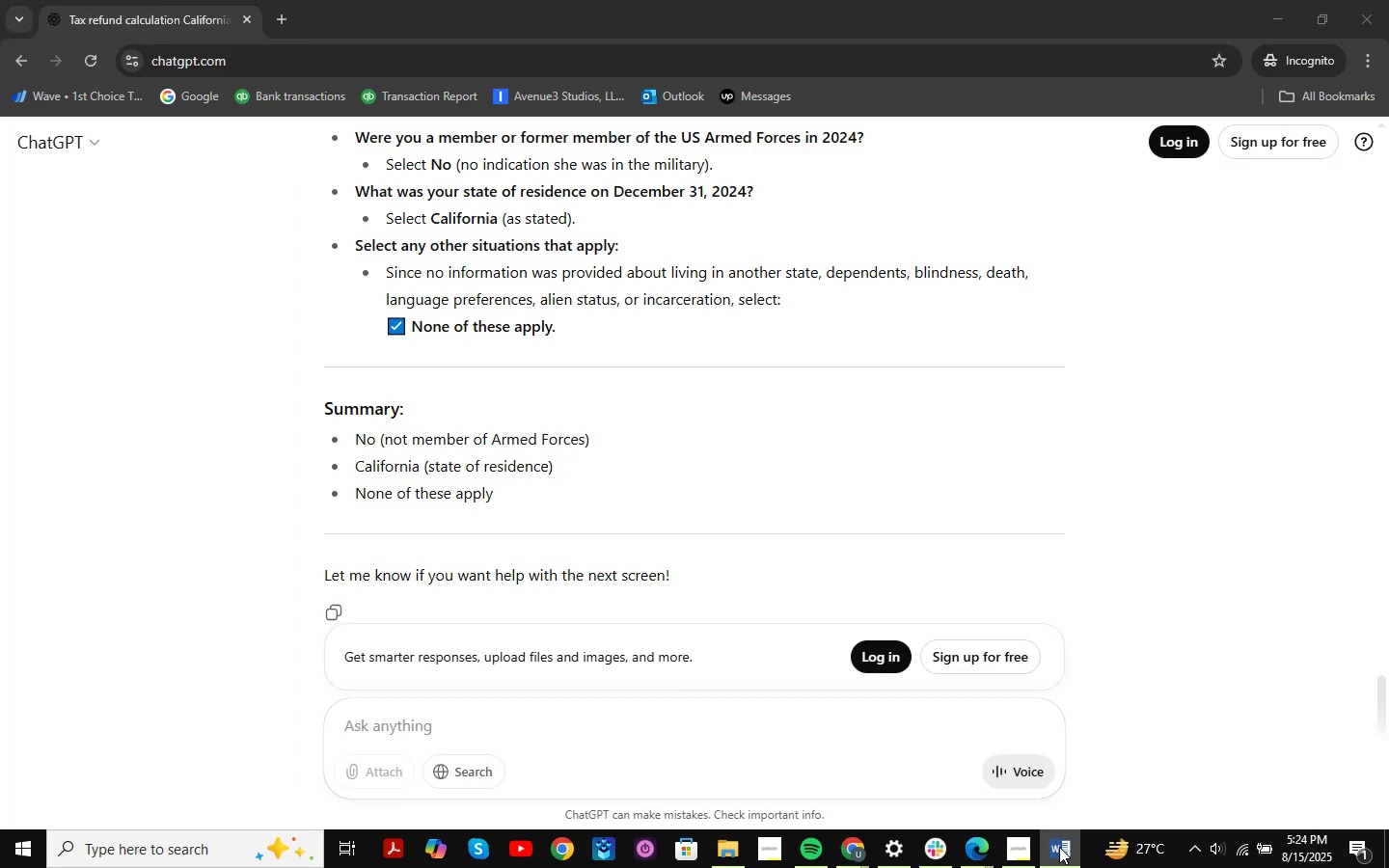 
mouse_move([1053, 862])
 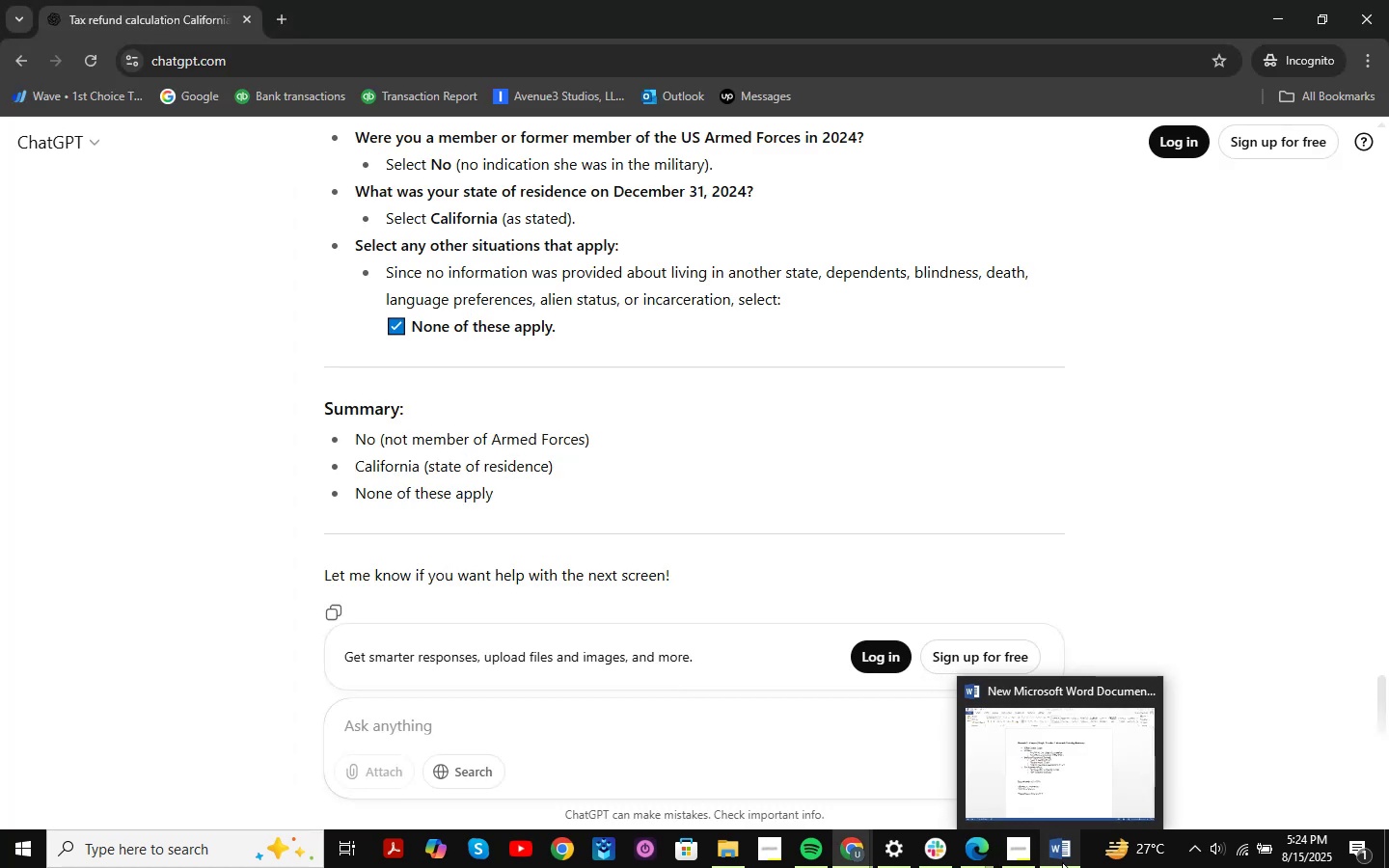 
mouse_move([1031, 851])
 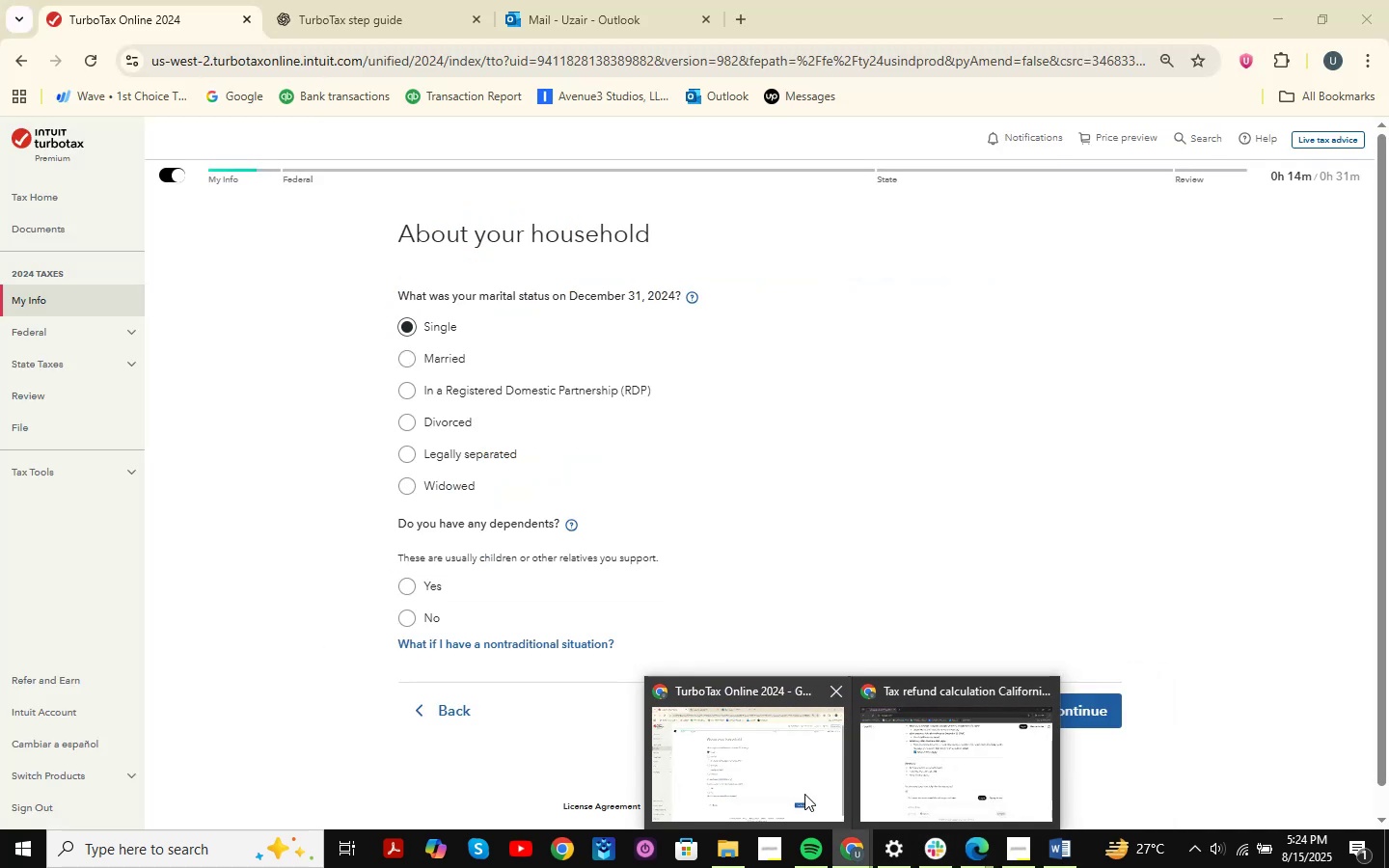 
left_click([804, 794])
 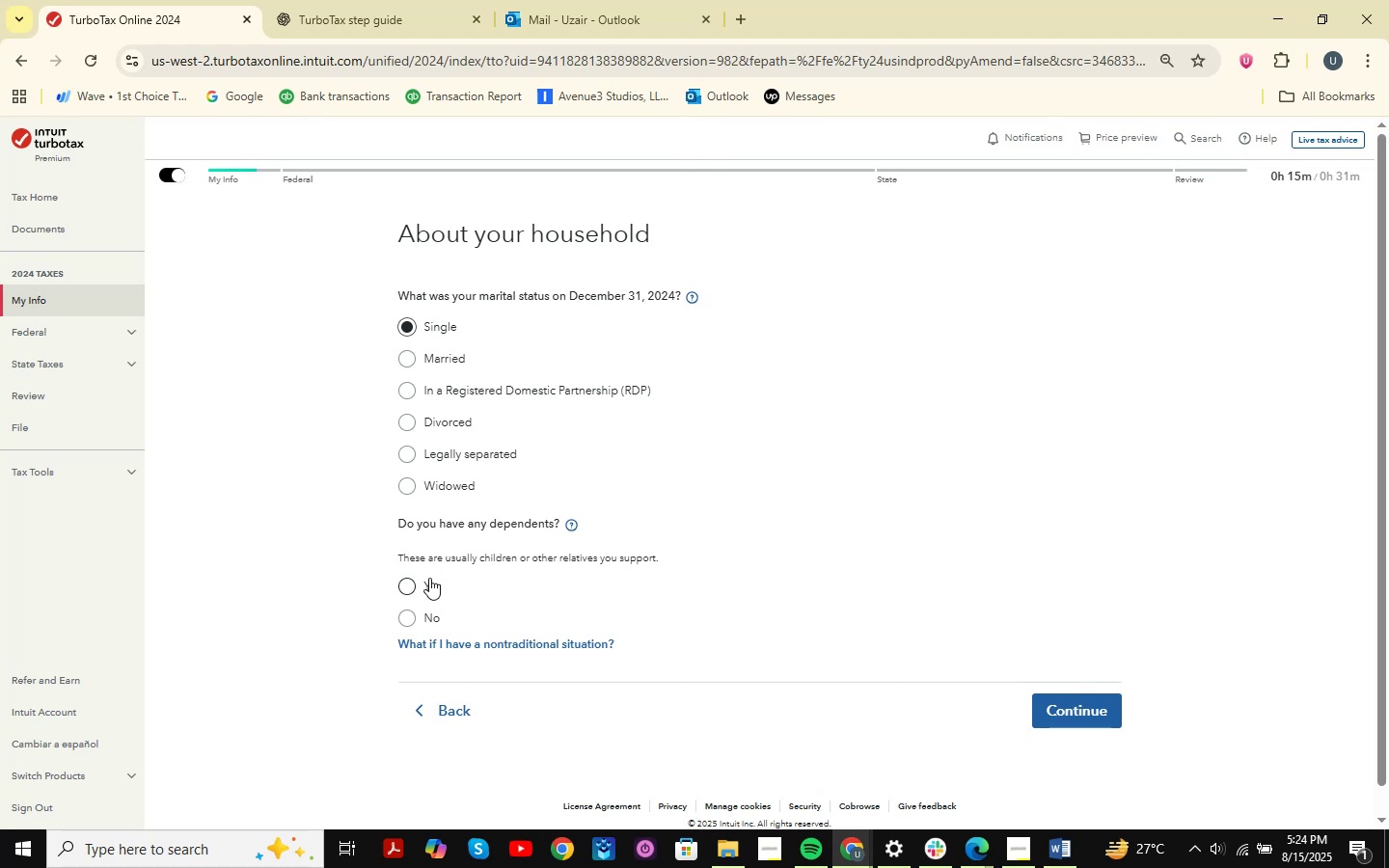 
wait(6.25)
 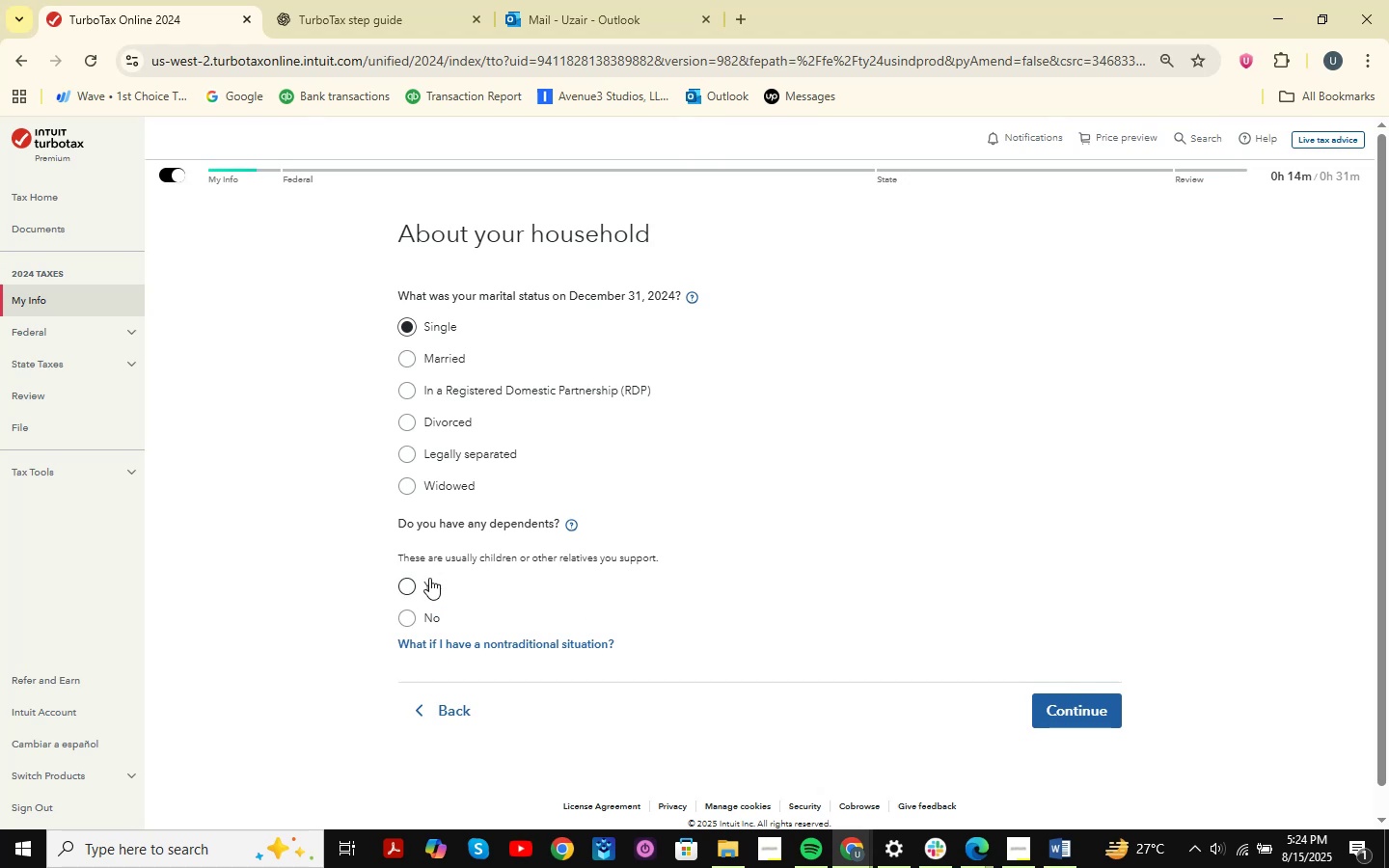 
left_click([416, 615])
 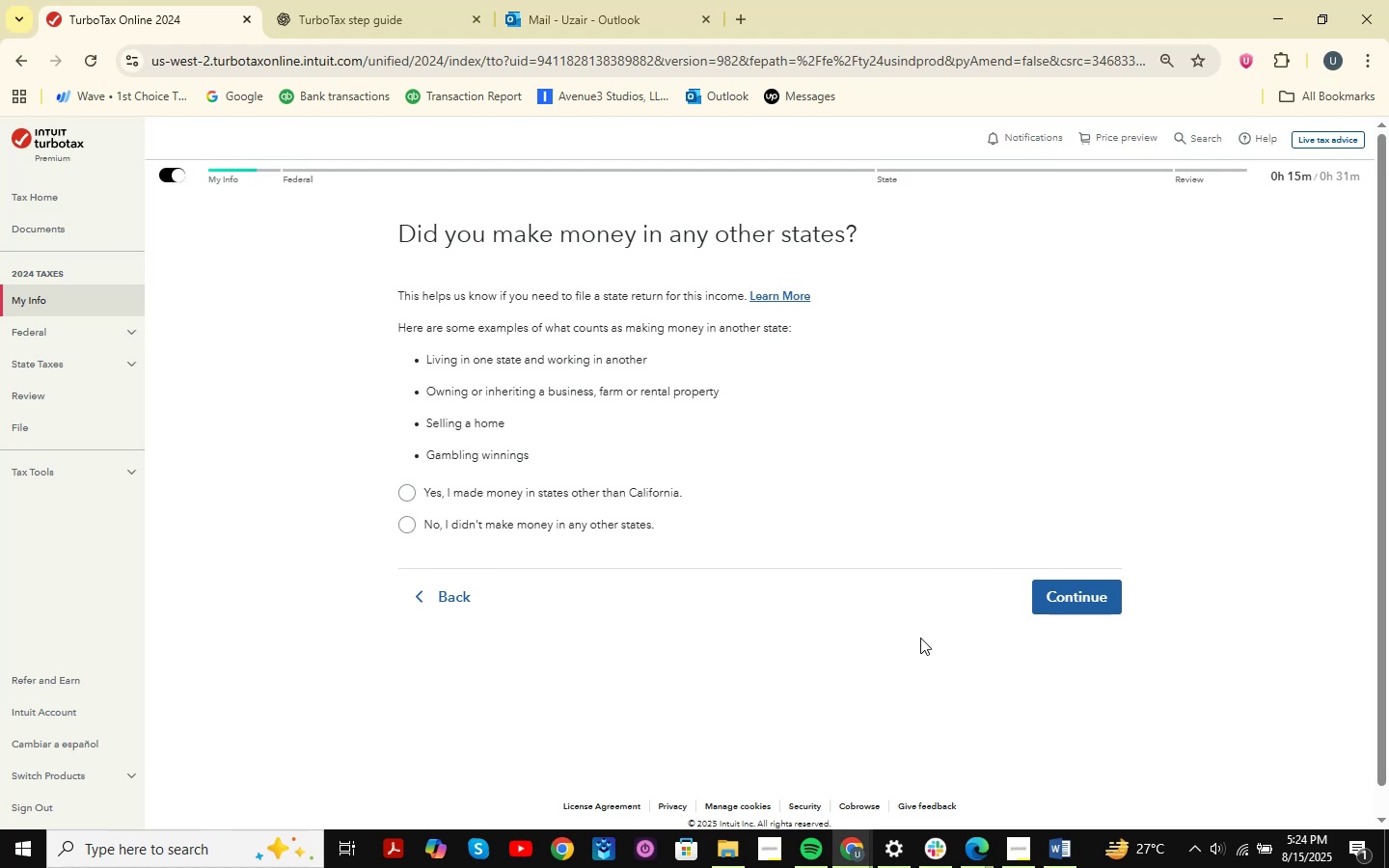 
wait(12.79)
 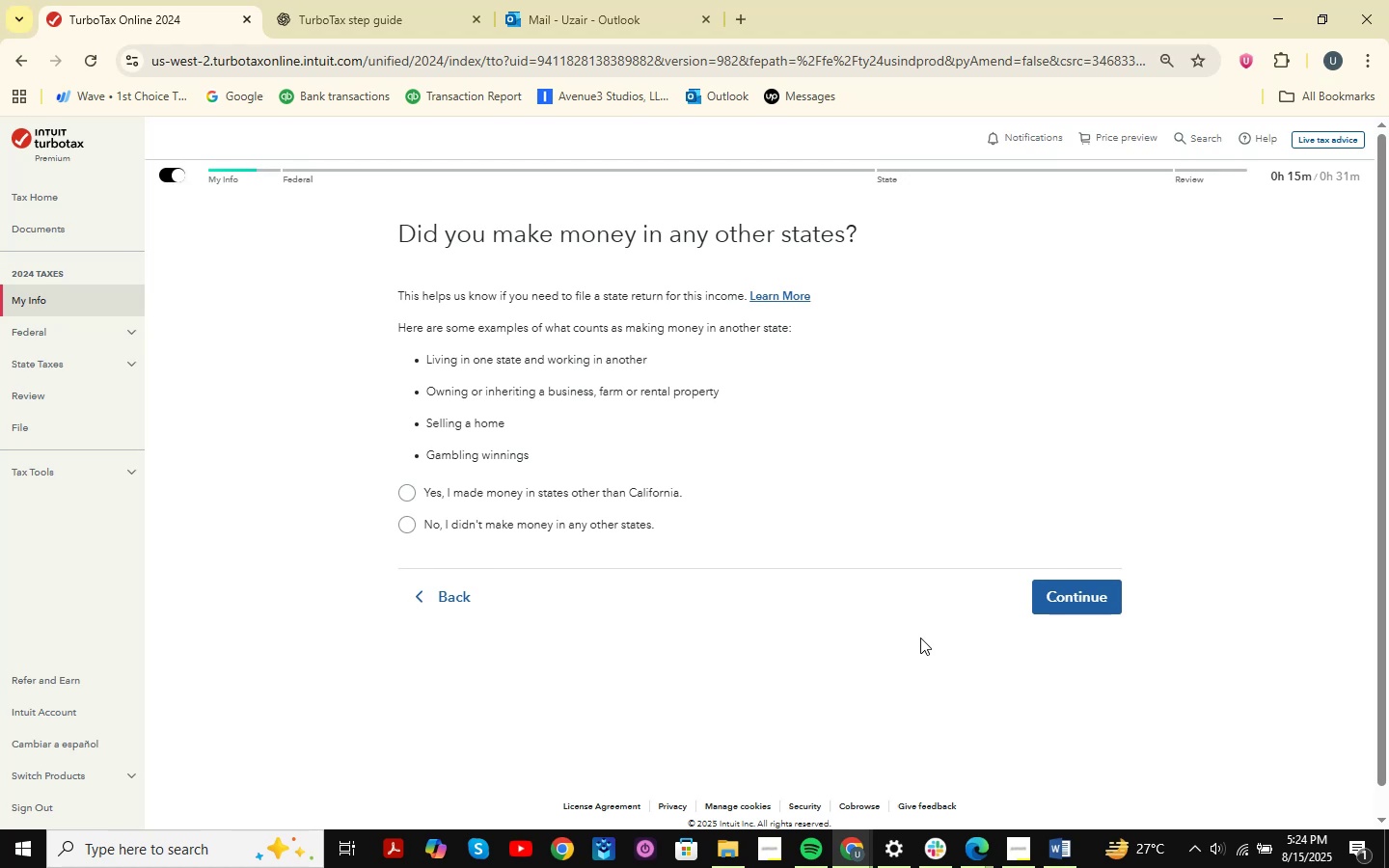 
key(Meta+MetaLeft)
 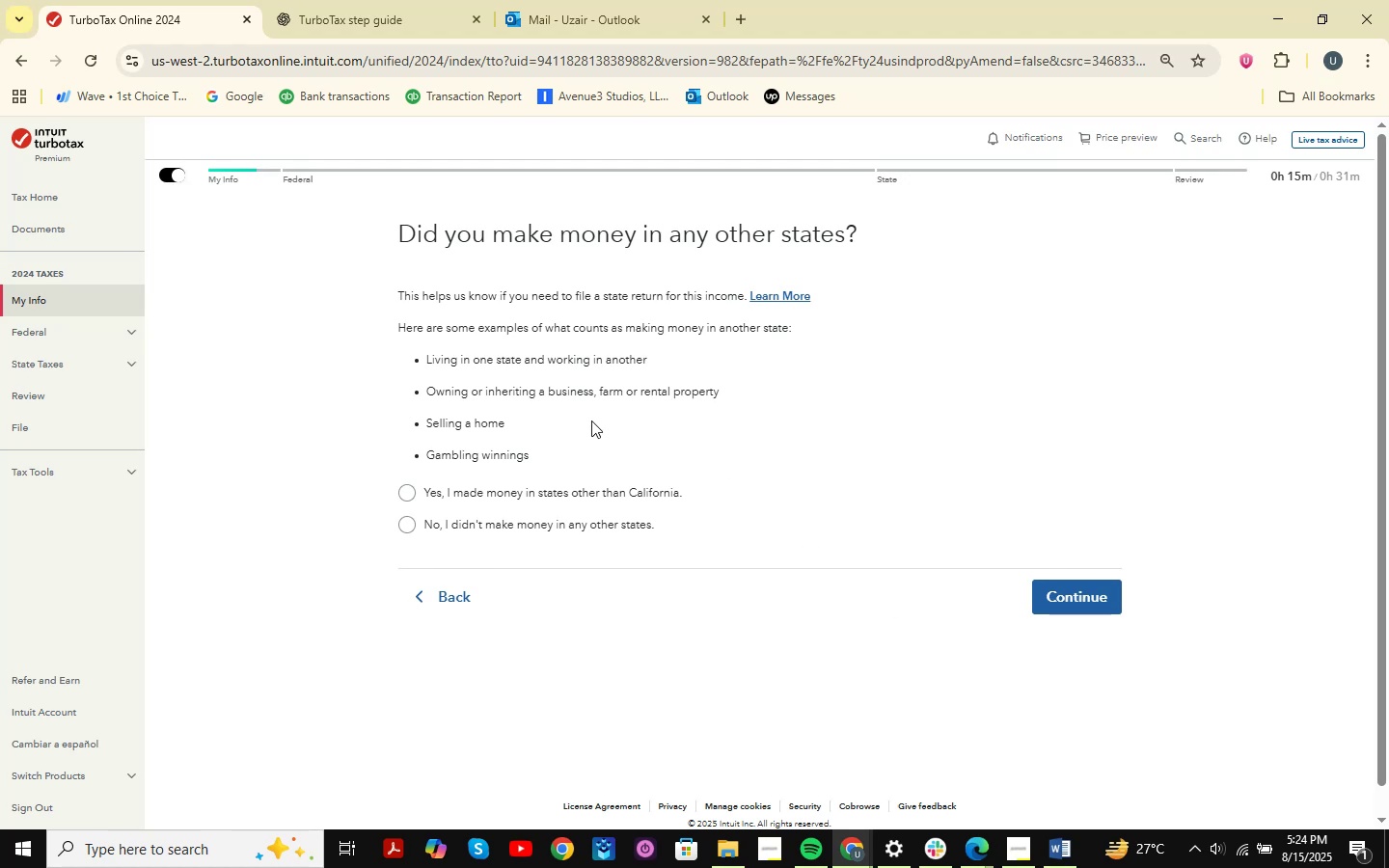 
key(Meta+Shift+ShiftLeft)
 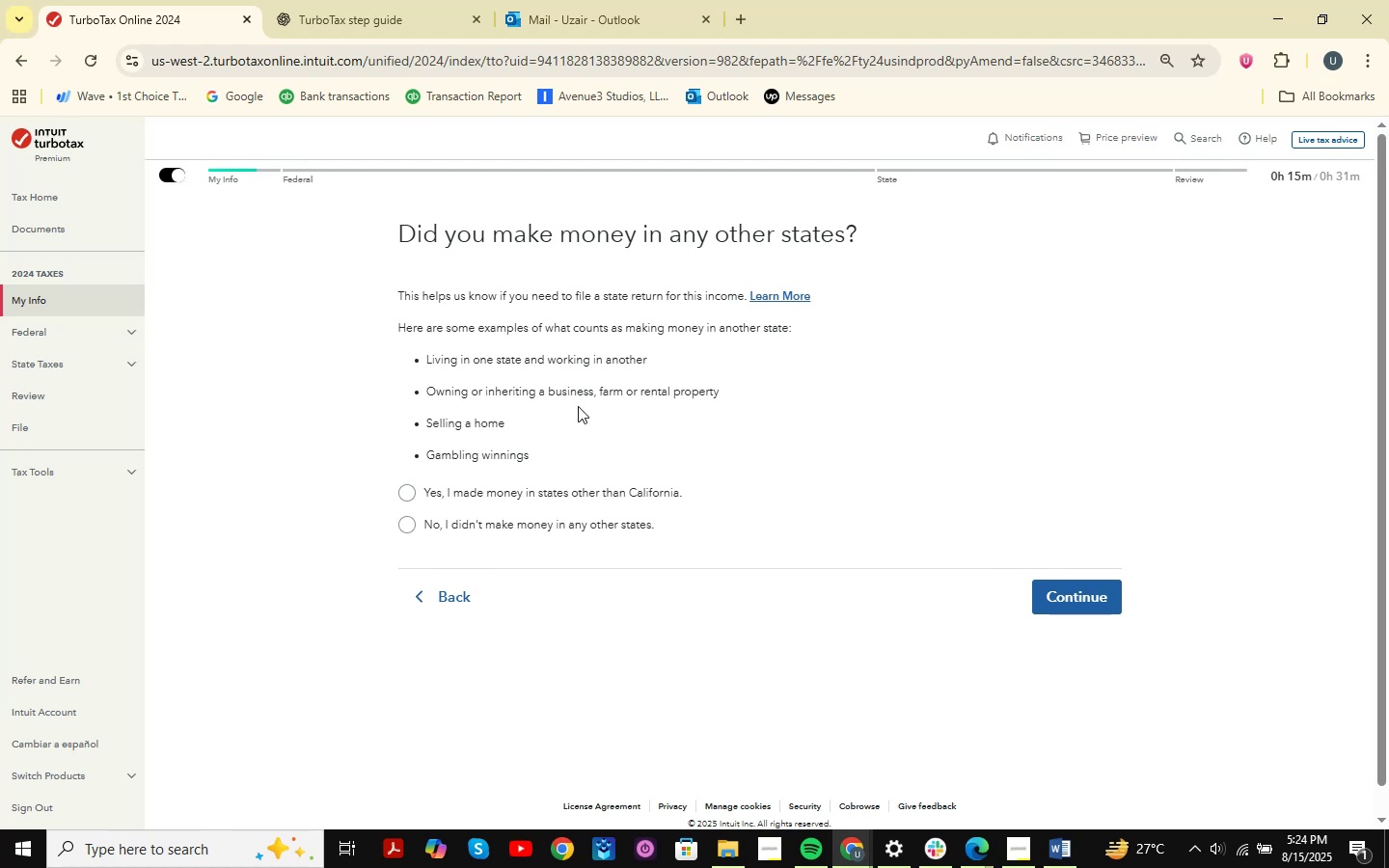 
key(Meta+Shift+S)
 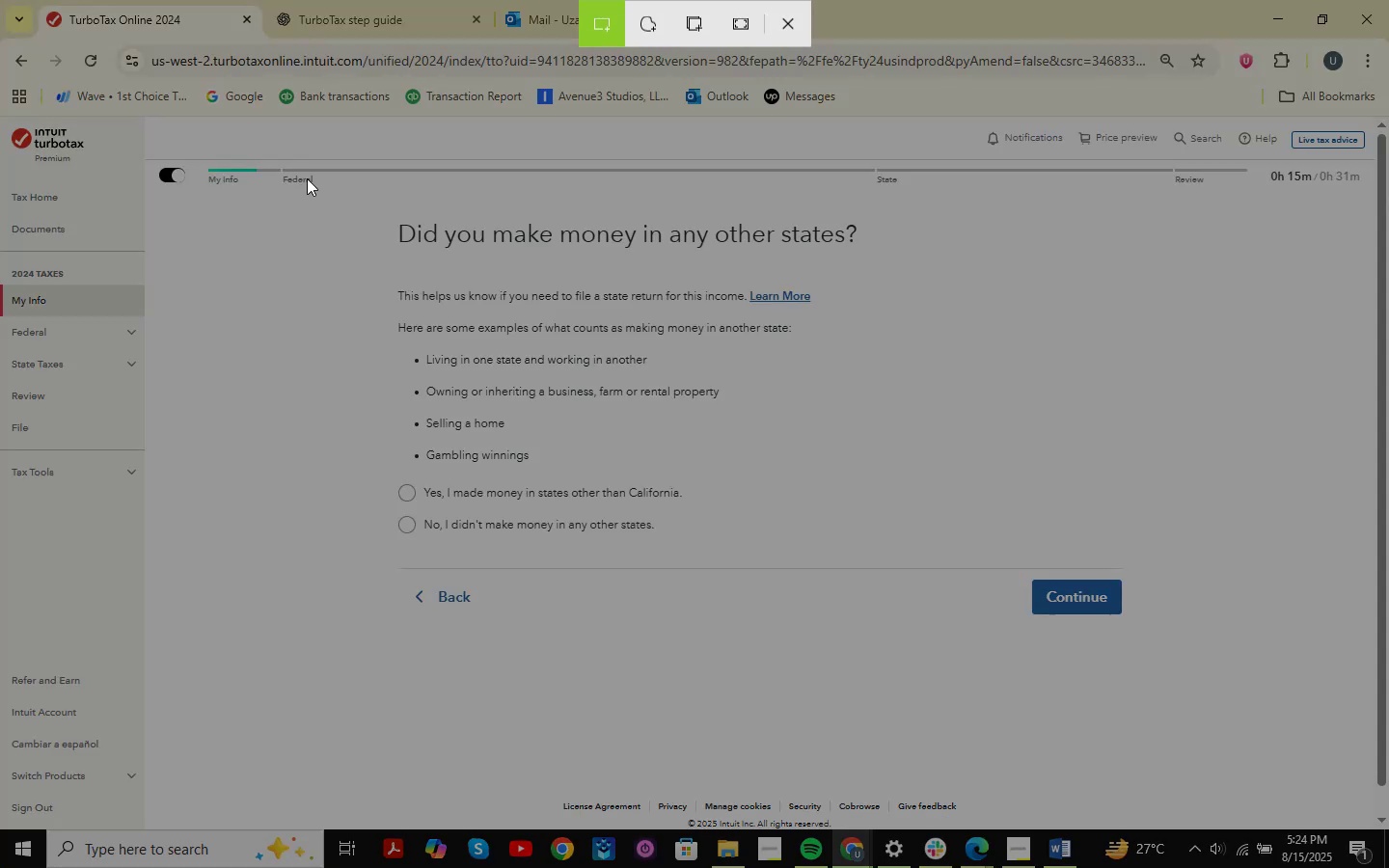 
left_click_drag(start_coordinate=[278, 187], to_coordinate=[1292, 699])
 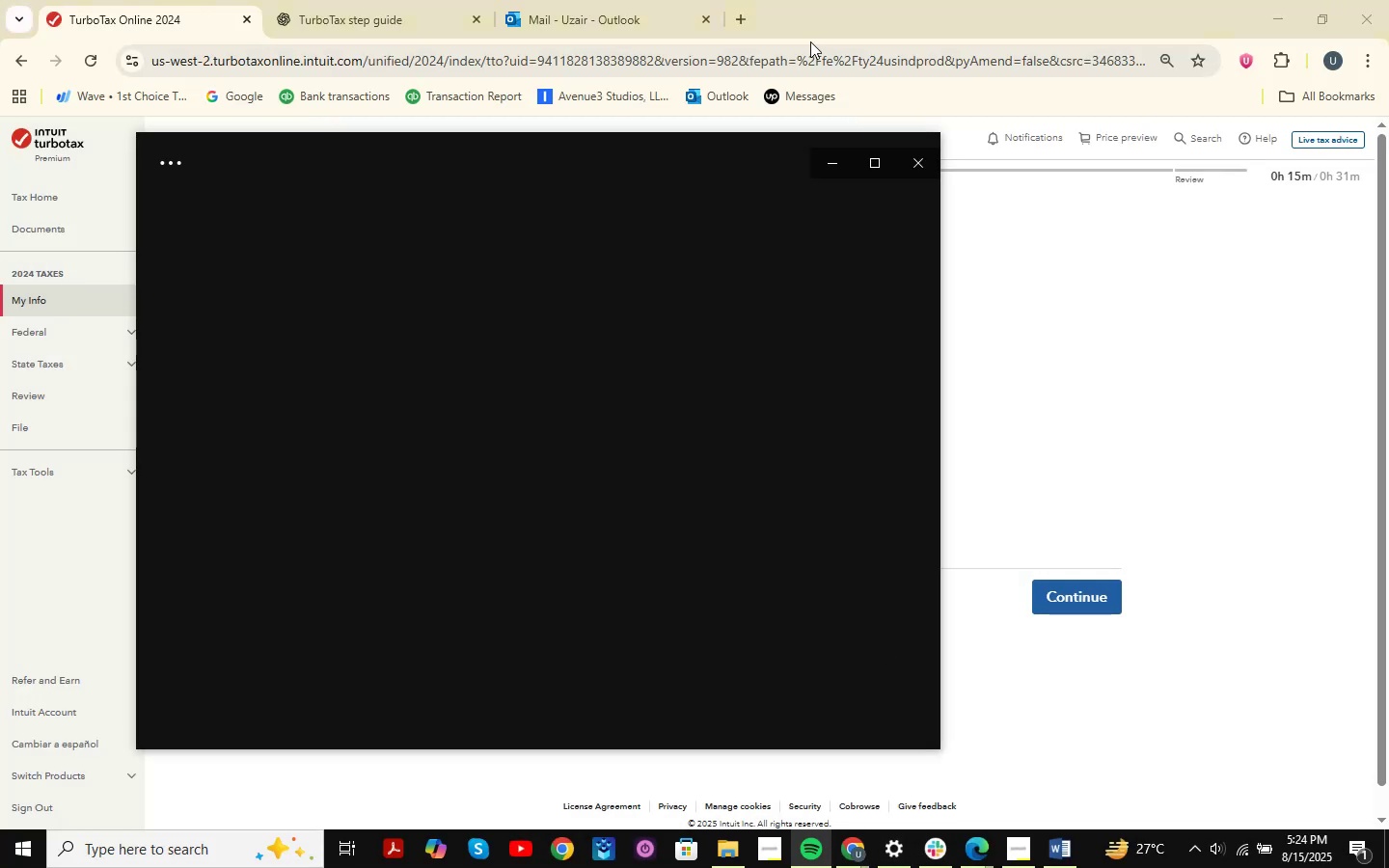 
left_click([912, 160])
 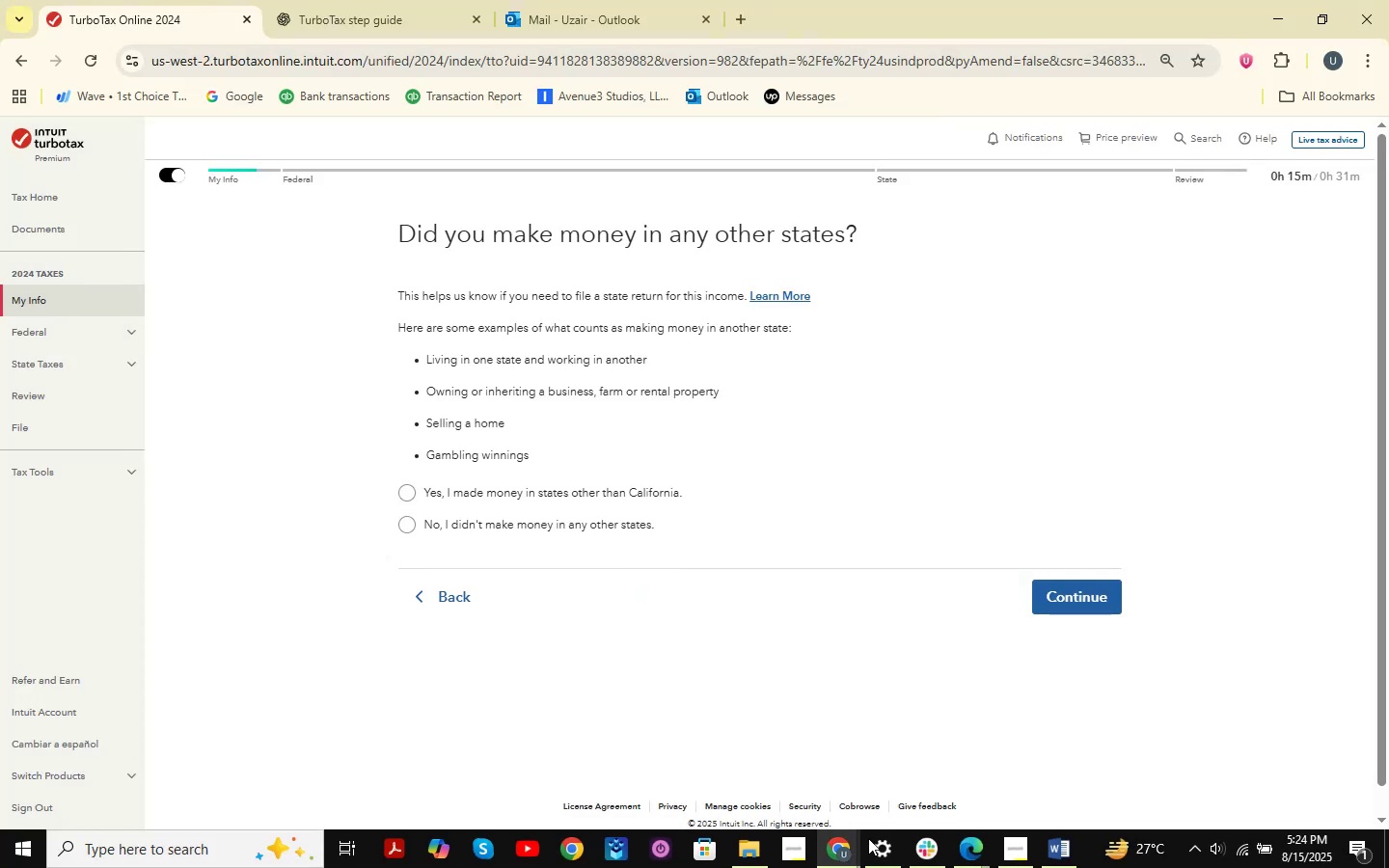 
left_click([859, 862])
 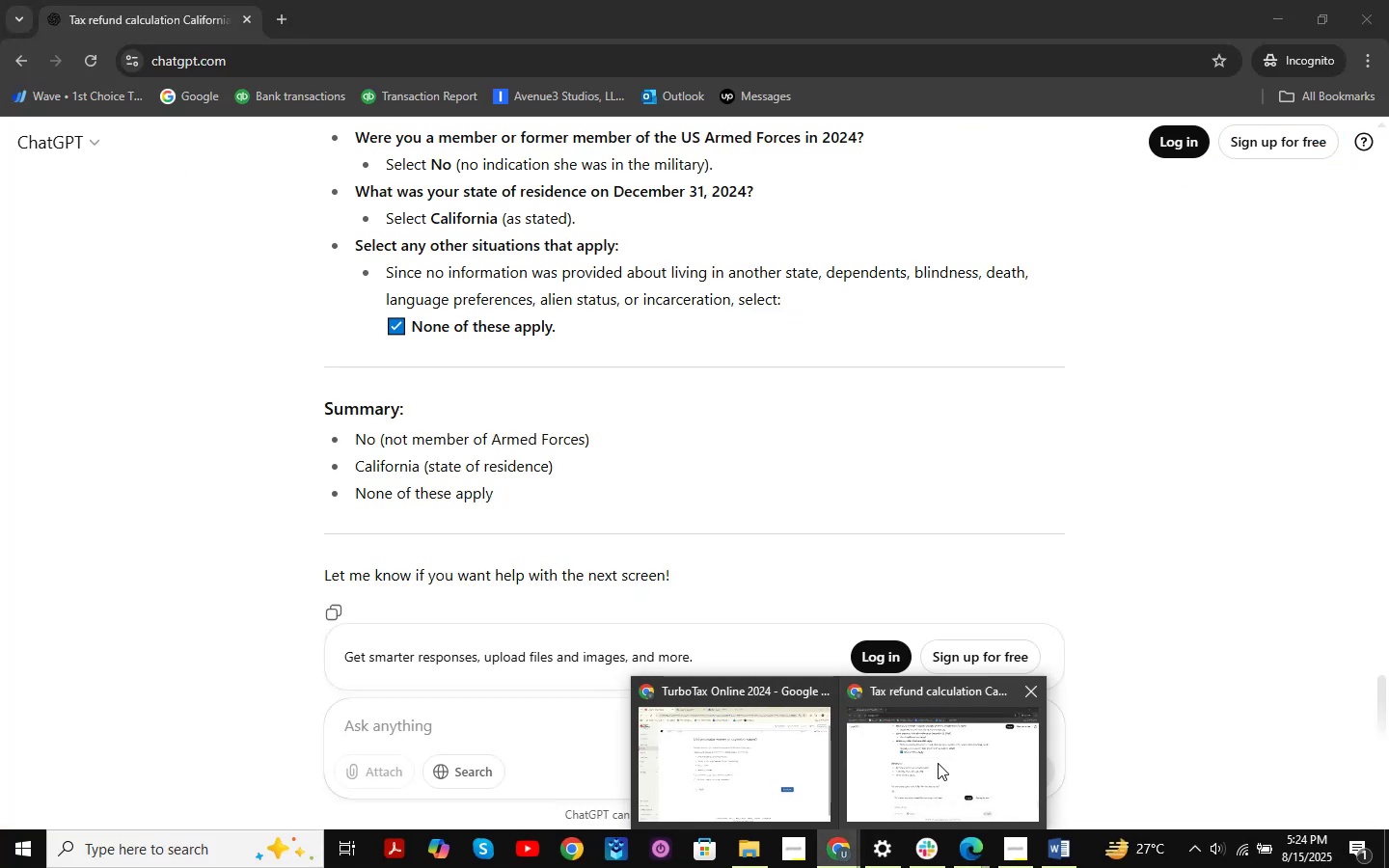 
left_click([938, 763])
 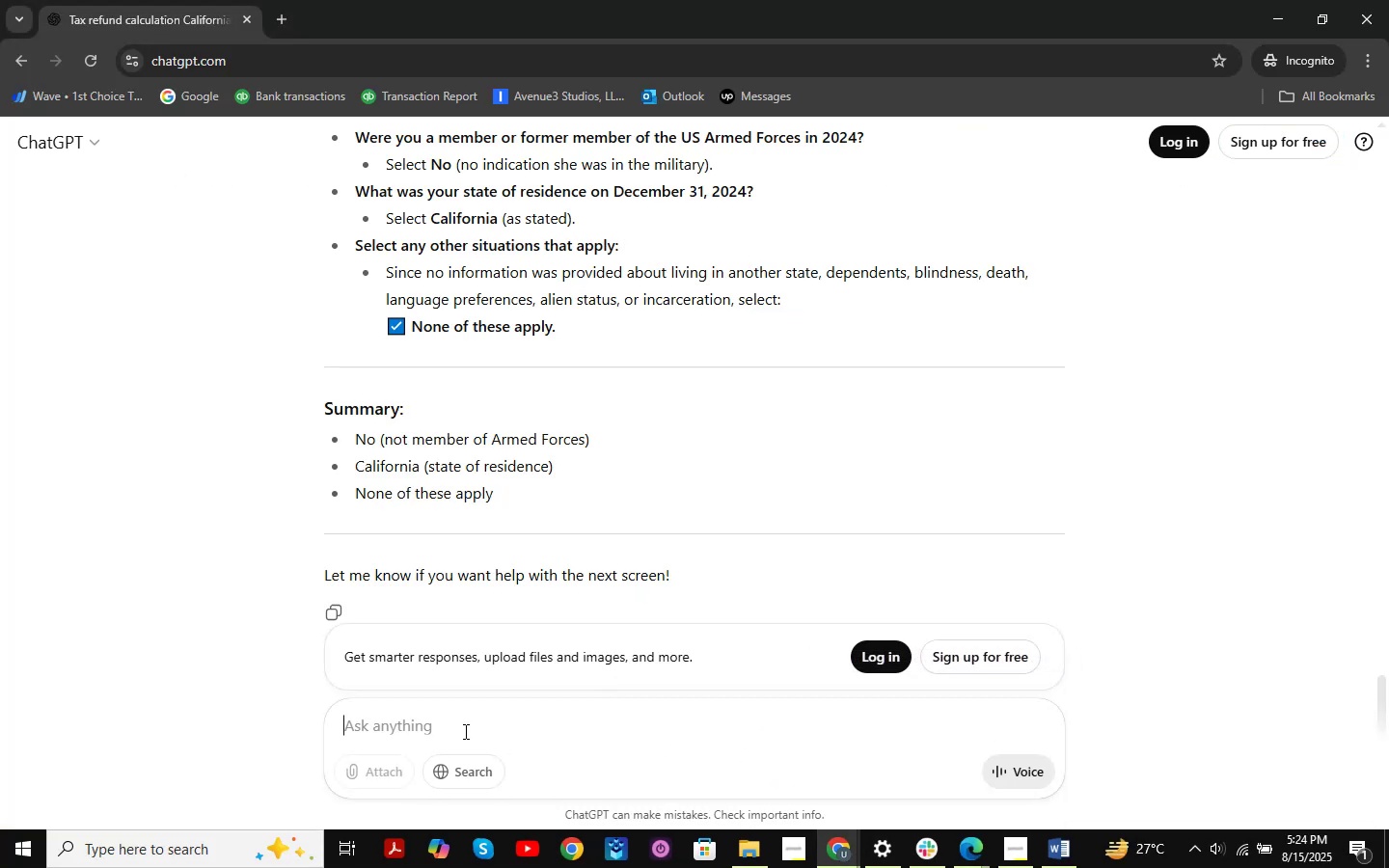 
key(Control+V)
 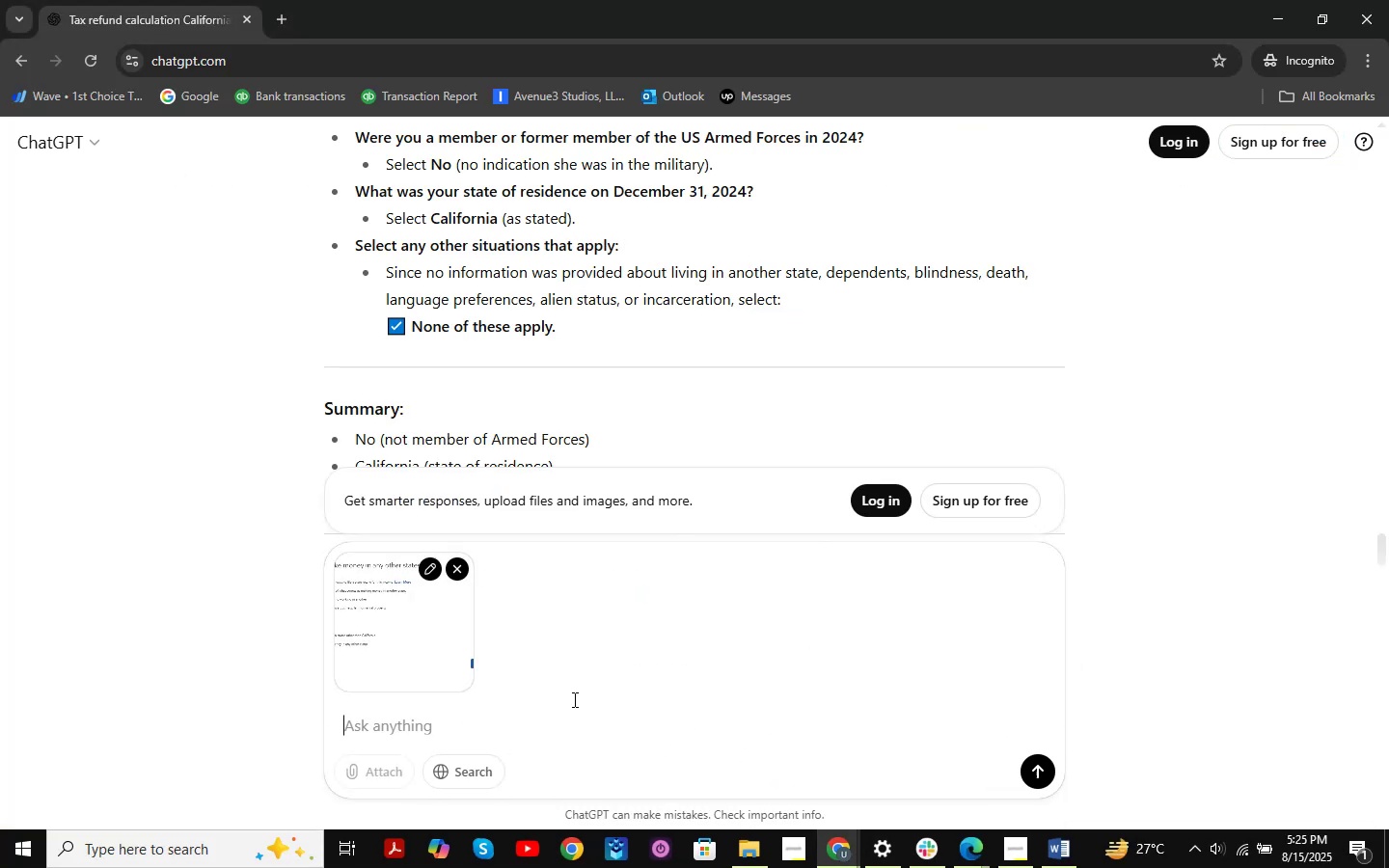 
key(Enter)
 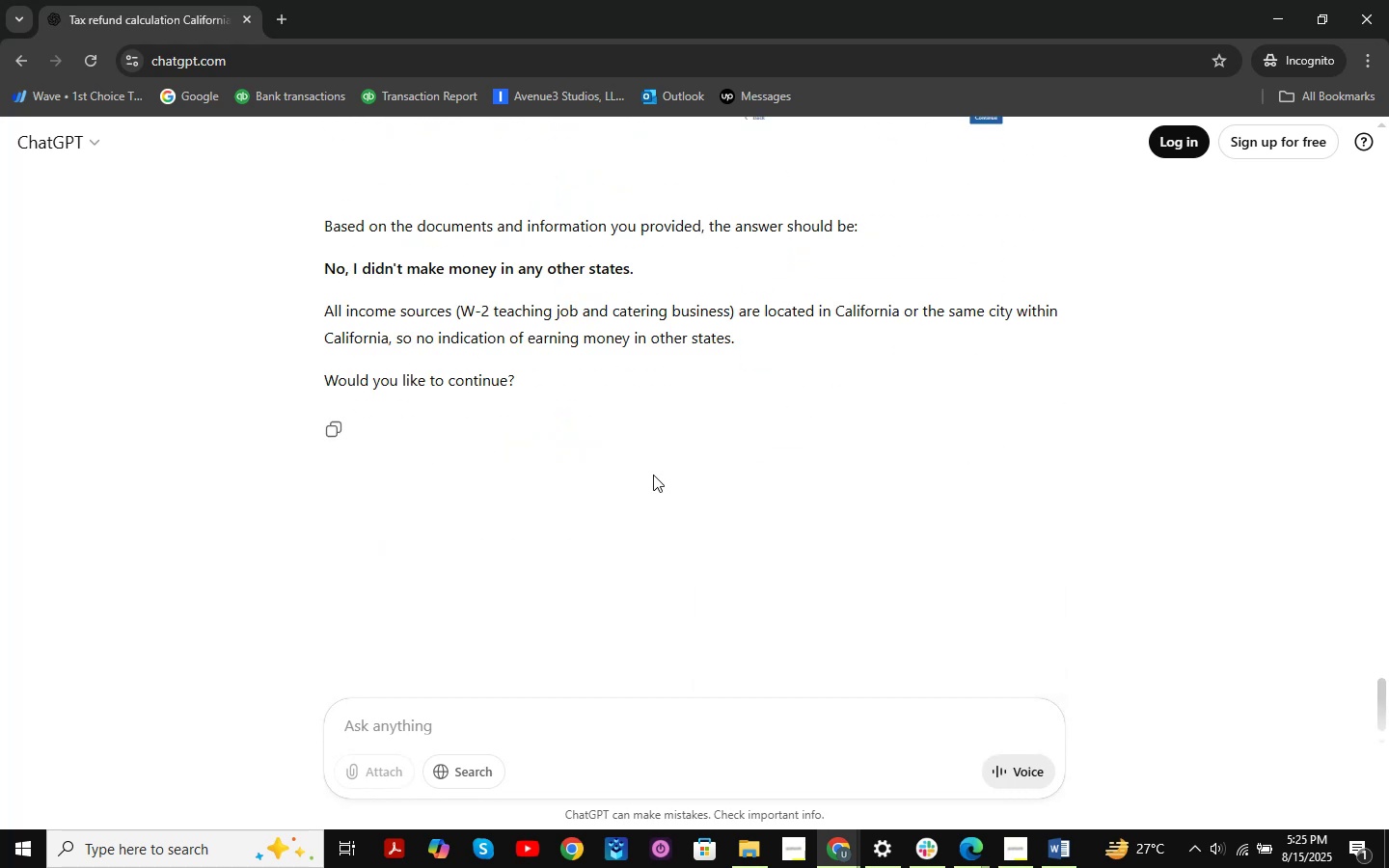 
wait(5.37)
 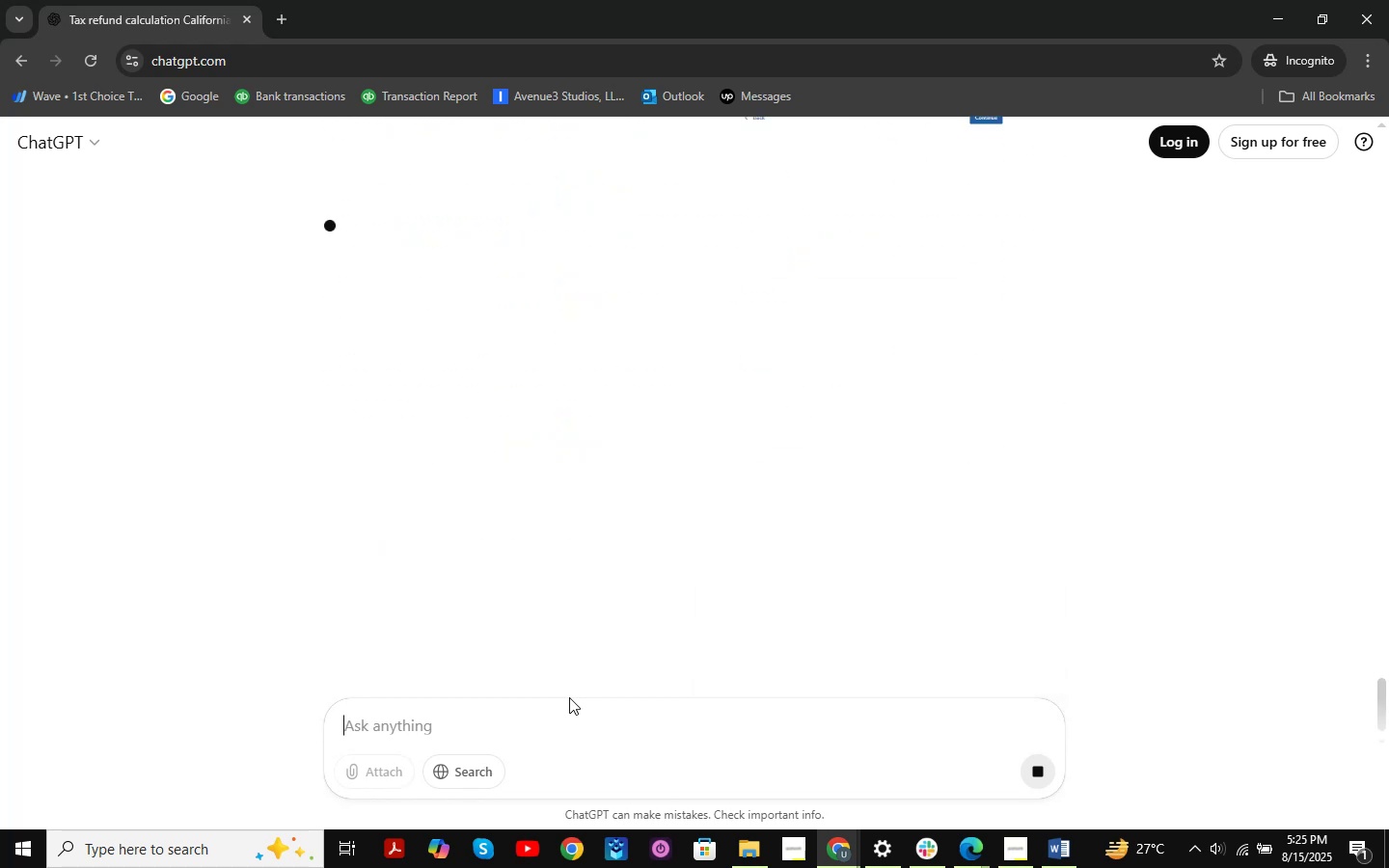 
key(Alt+AltLeft)
 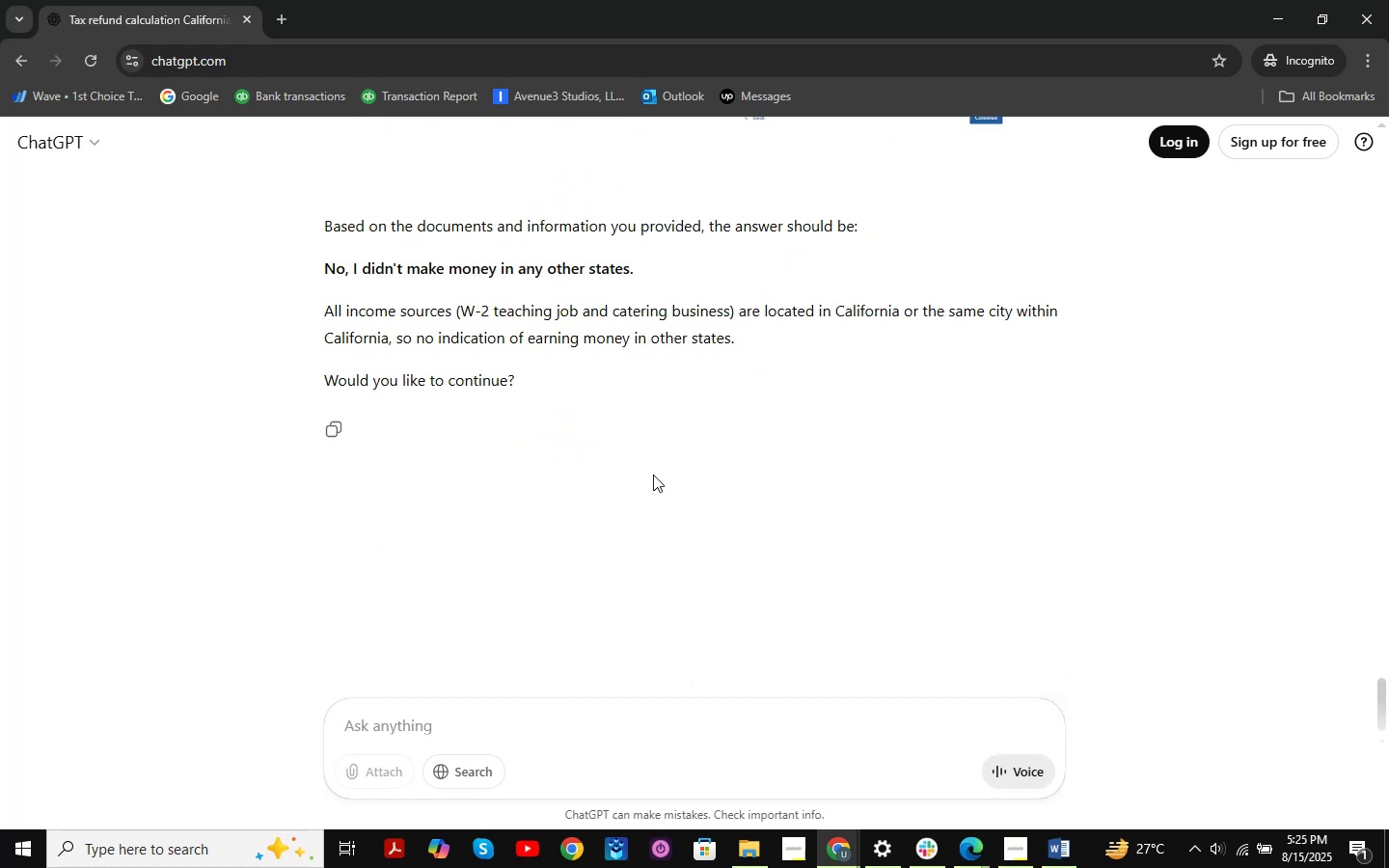 
key(Alt+Tab)
 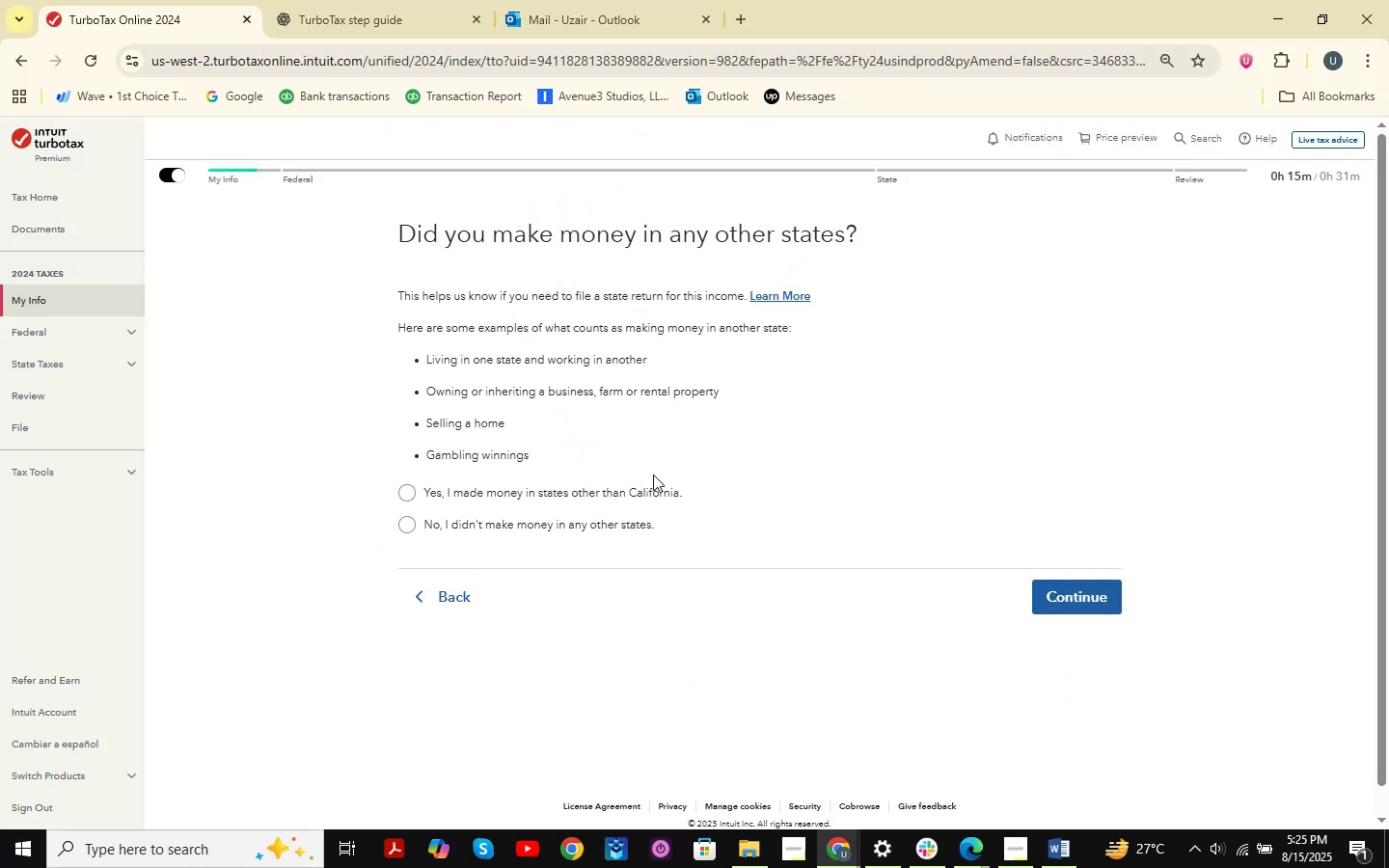 
key(Alt+AltLeft)
 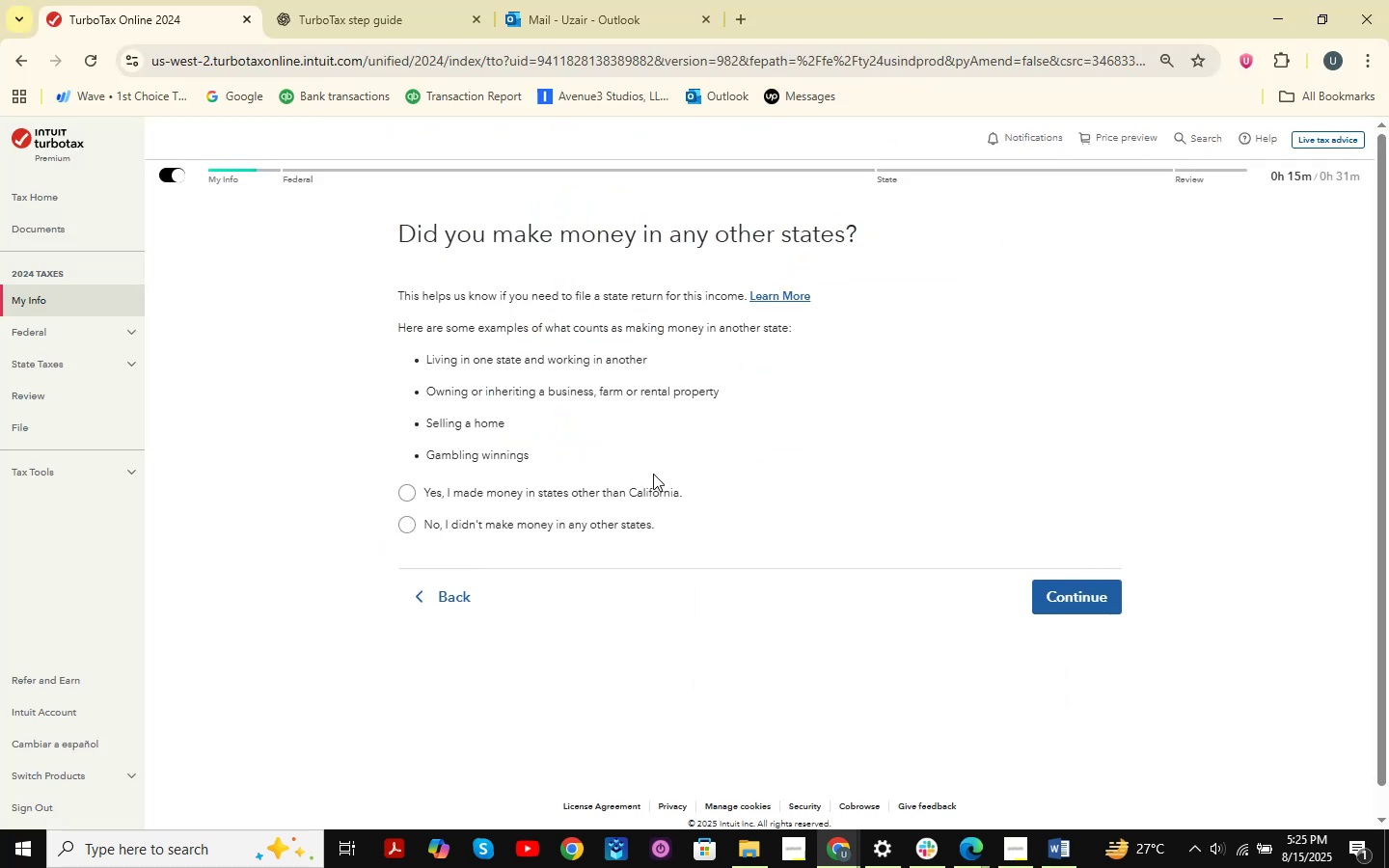 
key(Alt+Tab)
 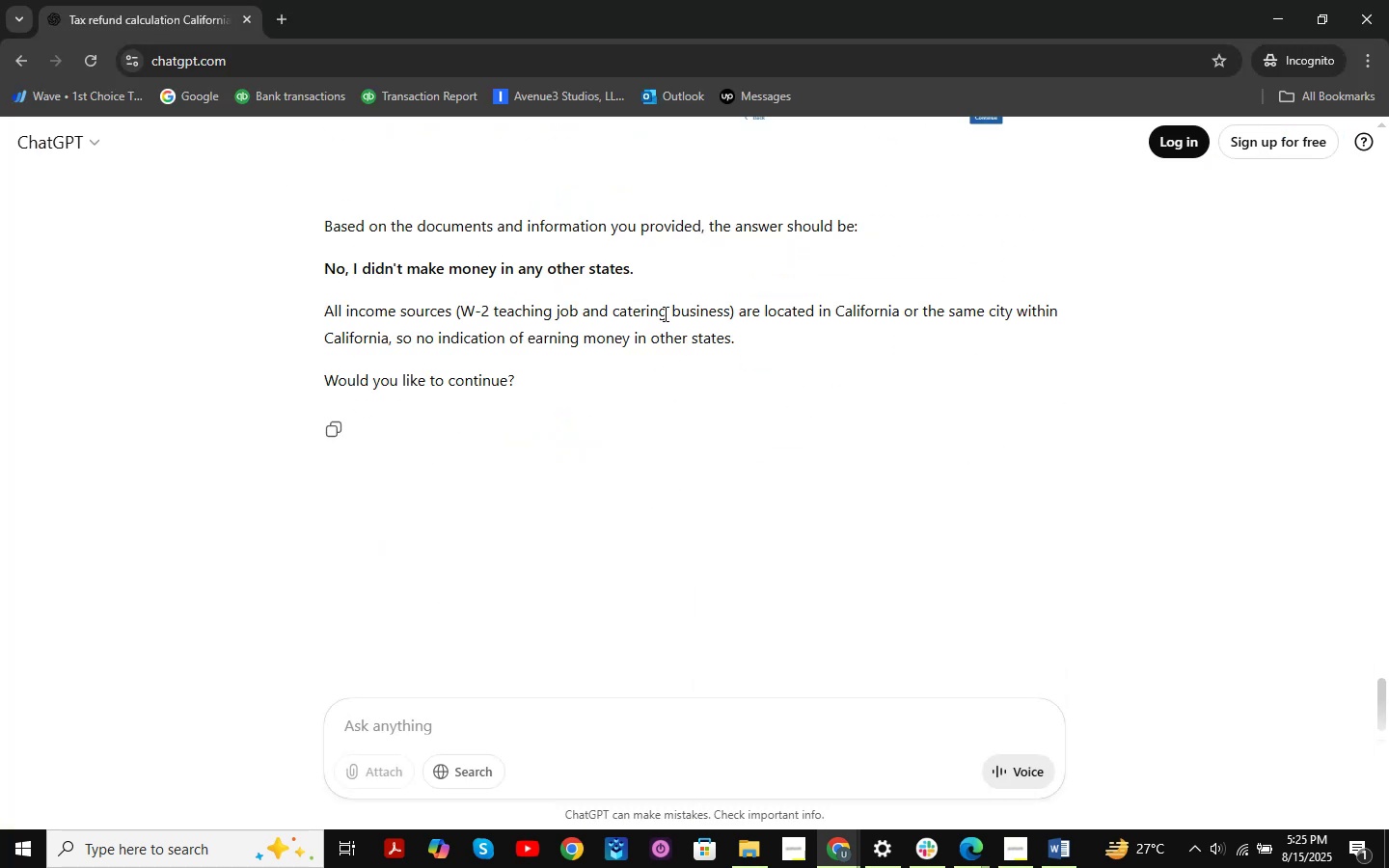 
key(Alt+AltLeft)
 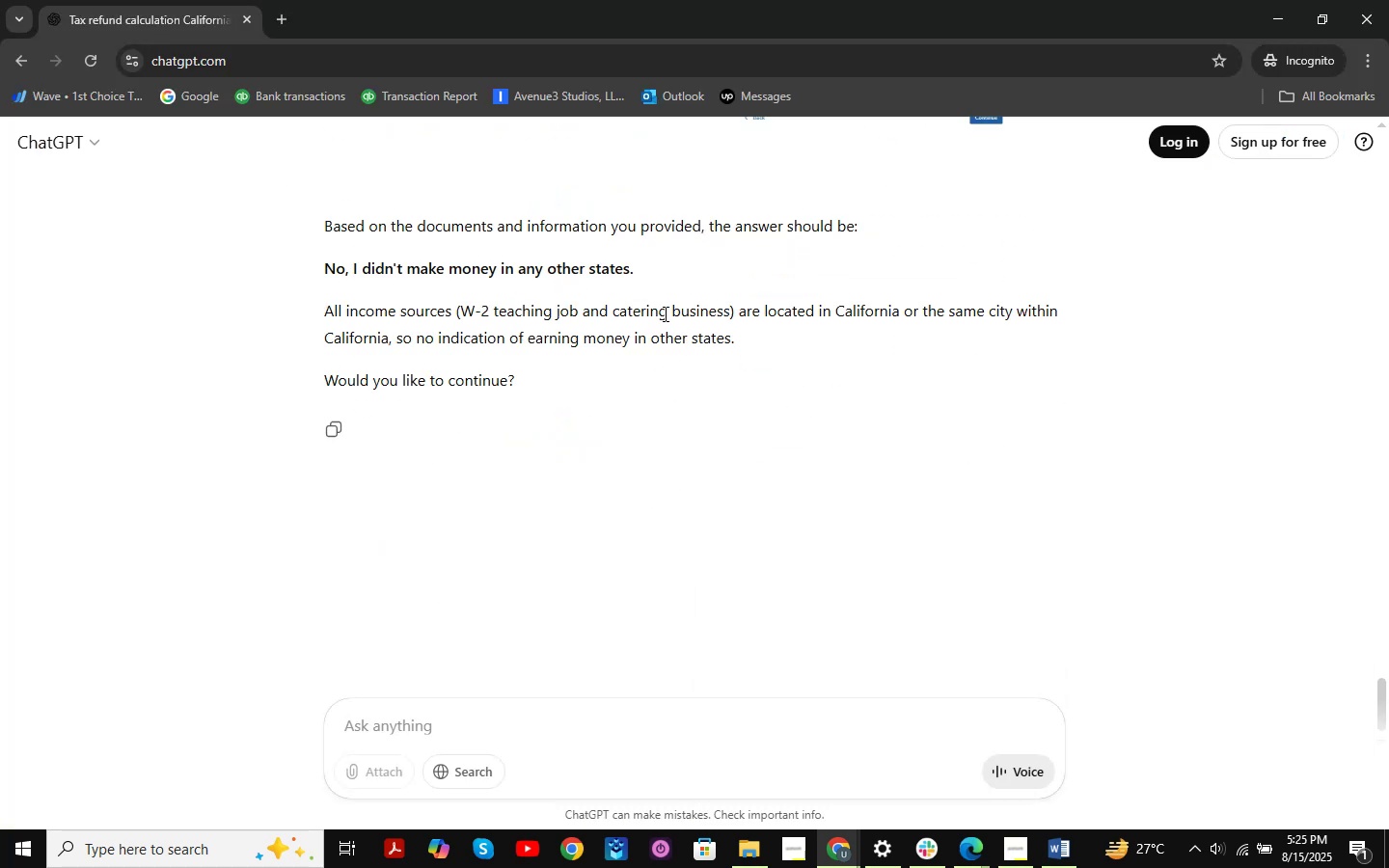 
key(Alt+Tab)
 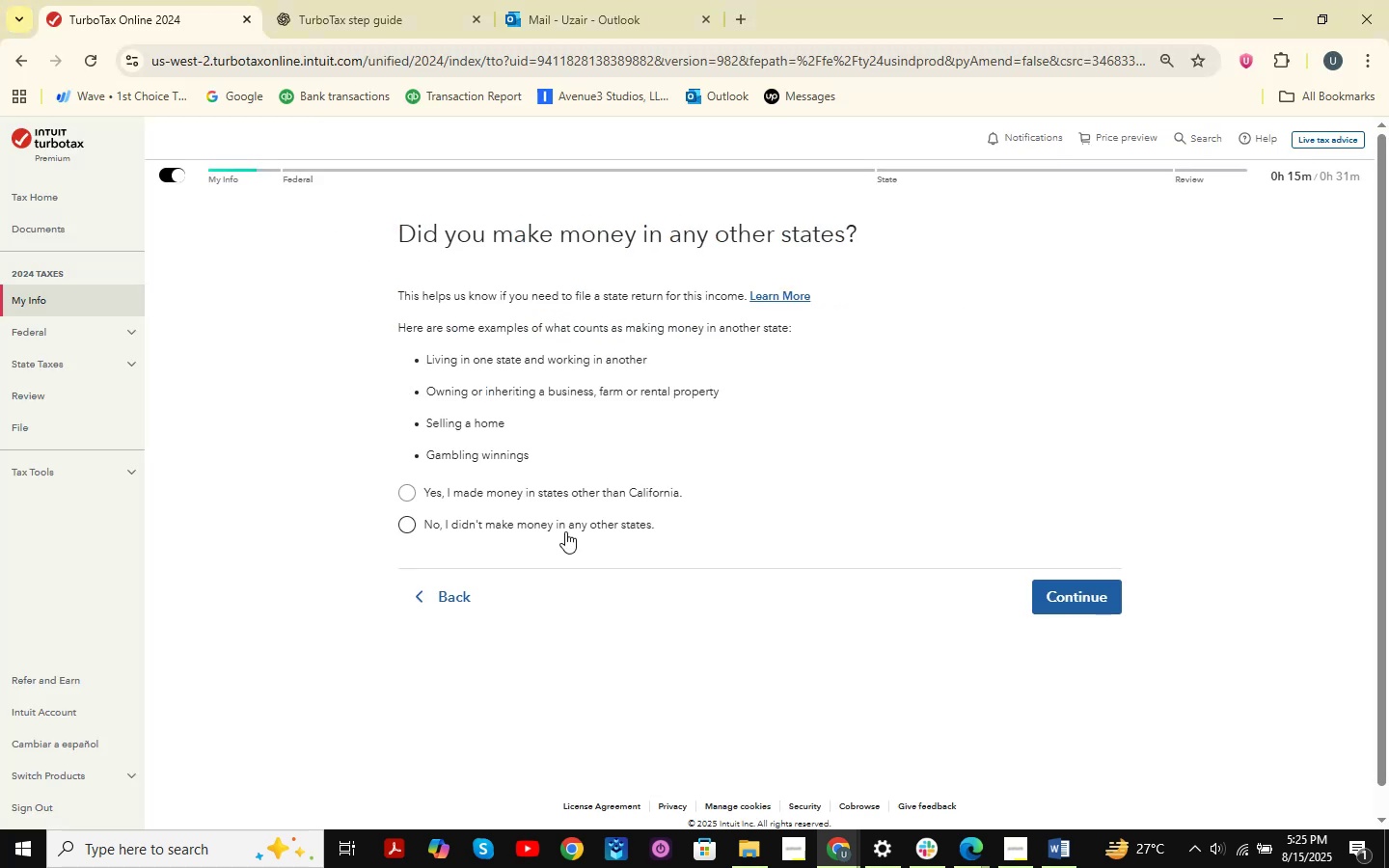 
left_click([571, 529])
 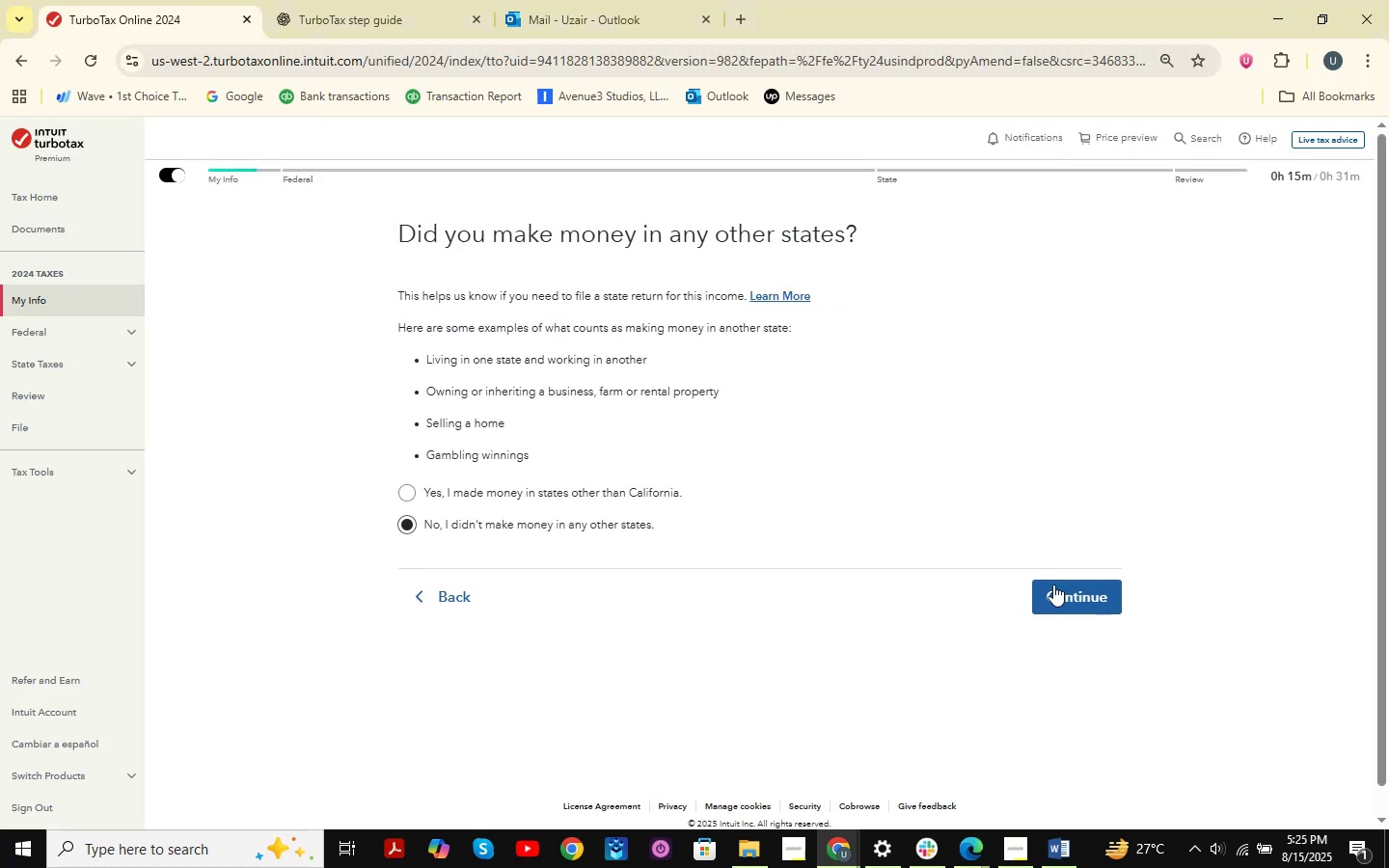 
left_click([1061, 602])
 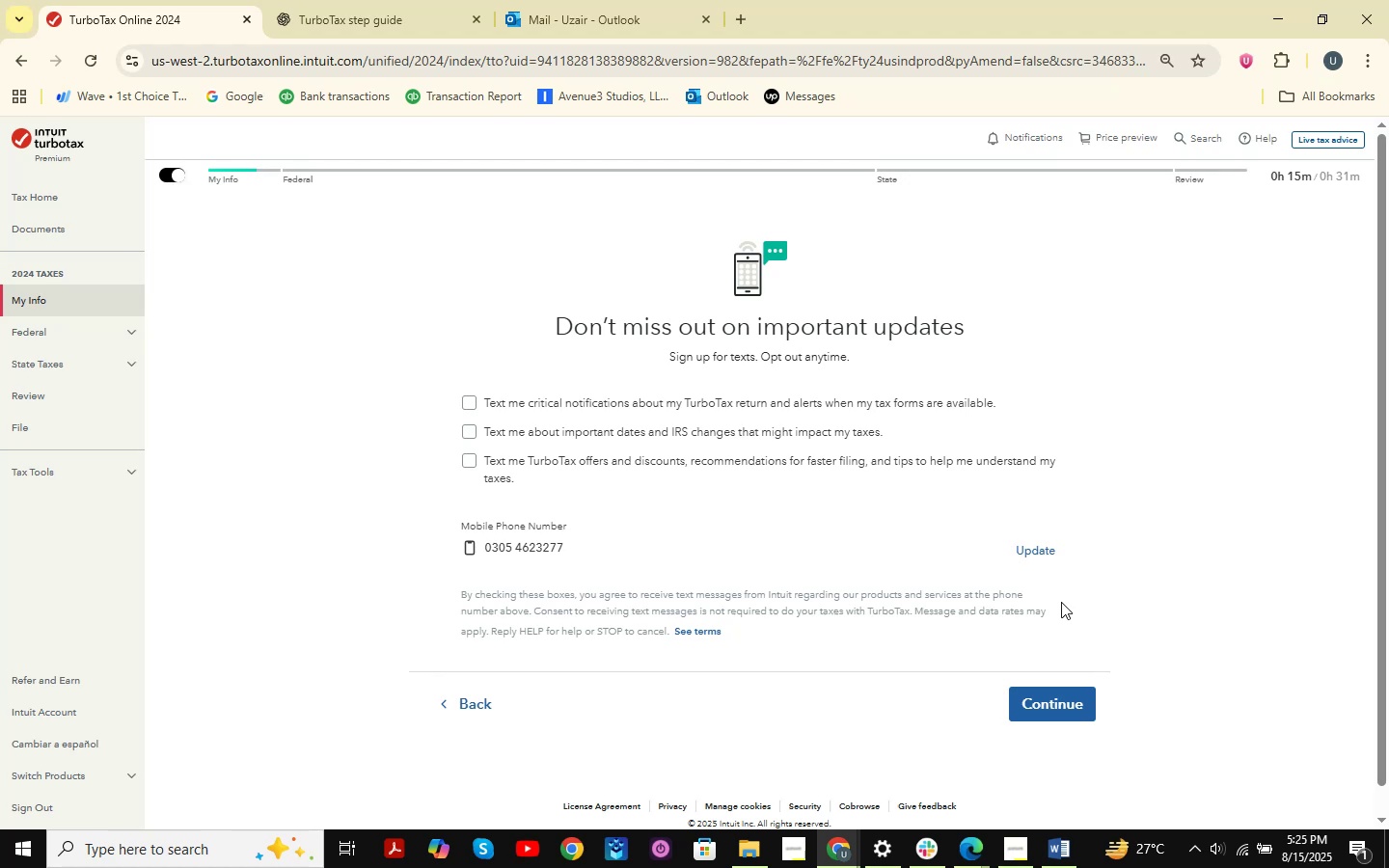 
wait(21.2)
 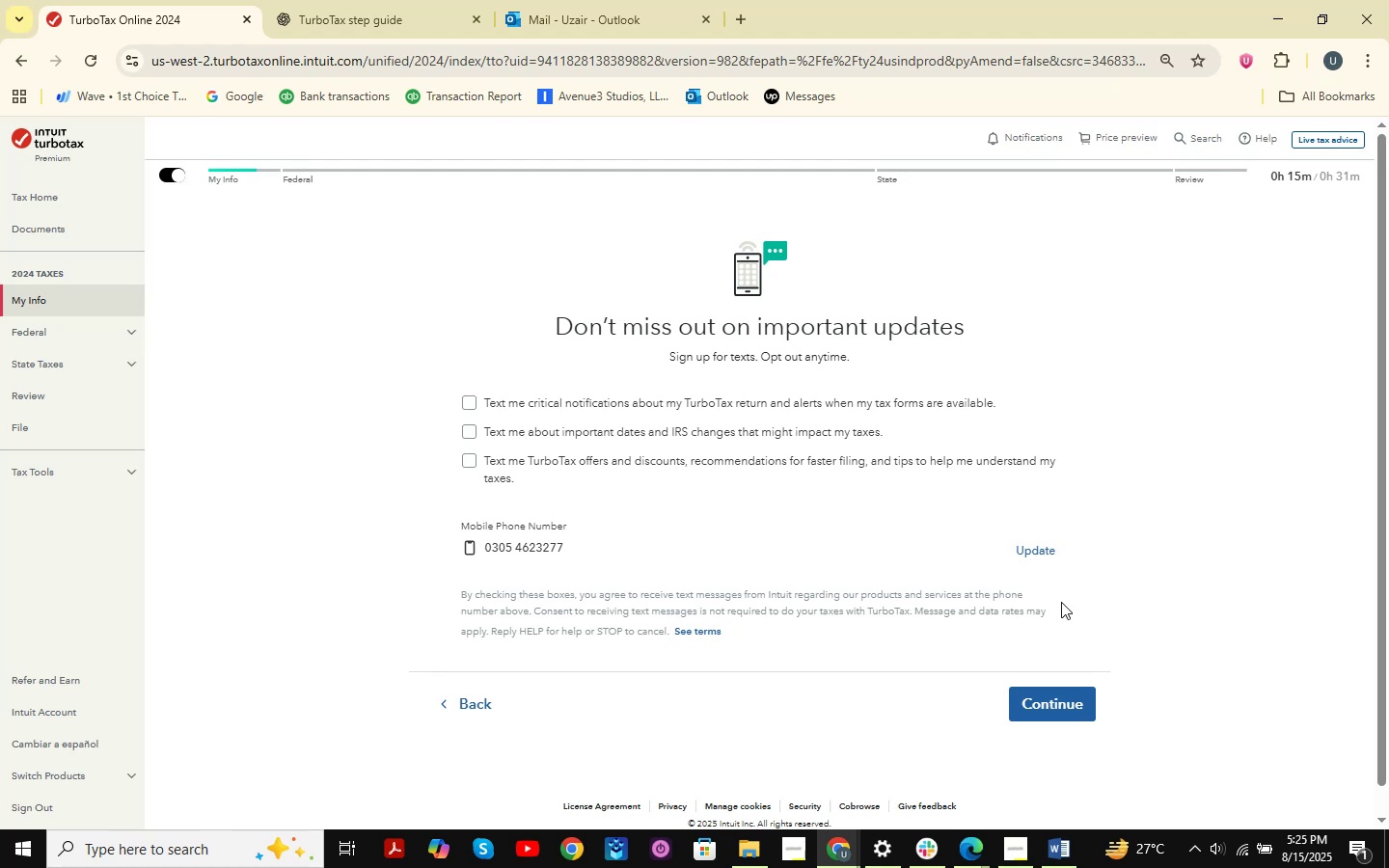 
left_click([1056, 696])
 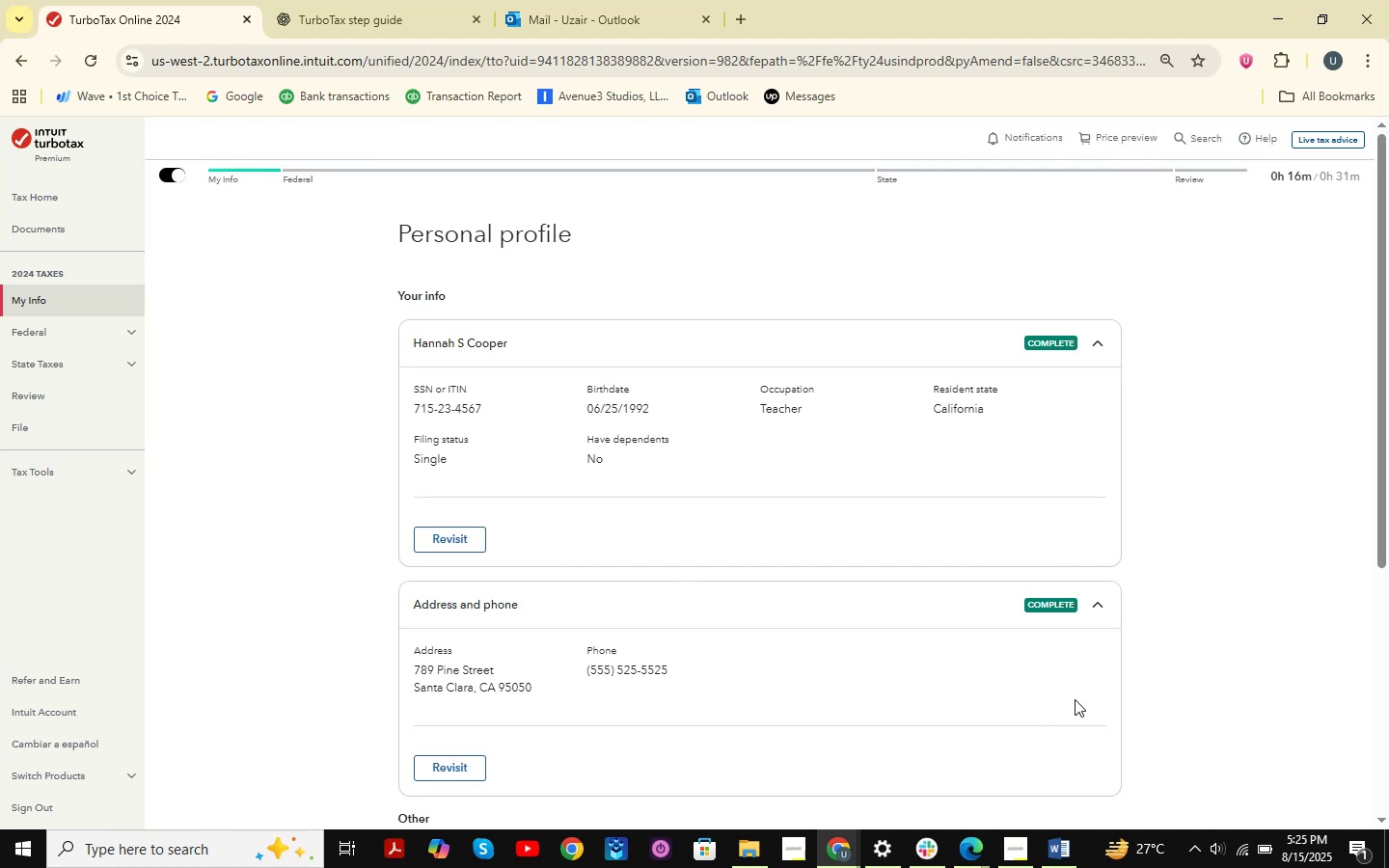 
wait(15.48)
 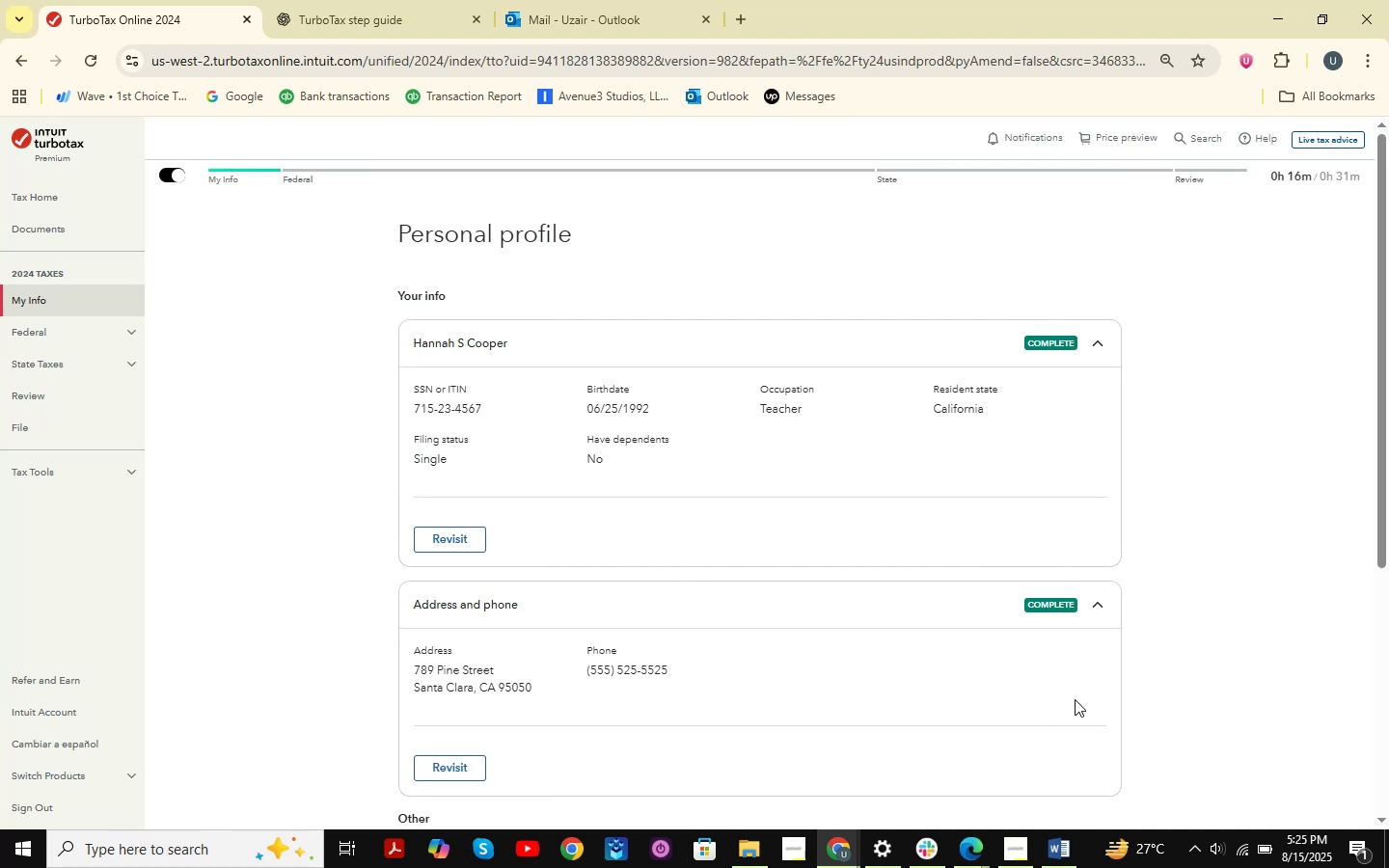 
scroll: coordinate [848, 254], scroll_direction: down, amount: 4.0
 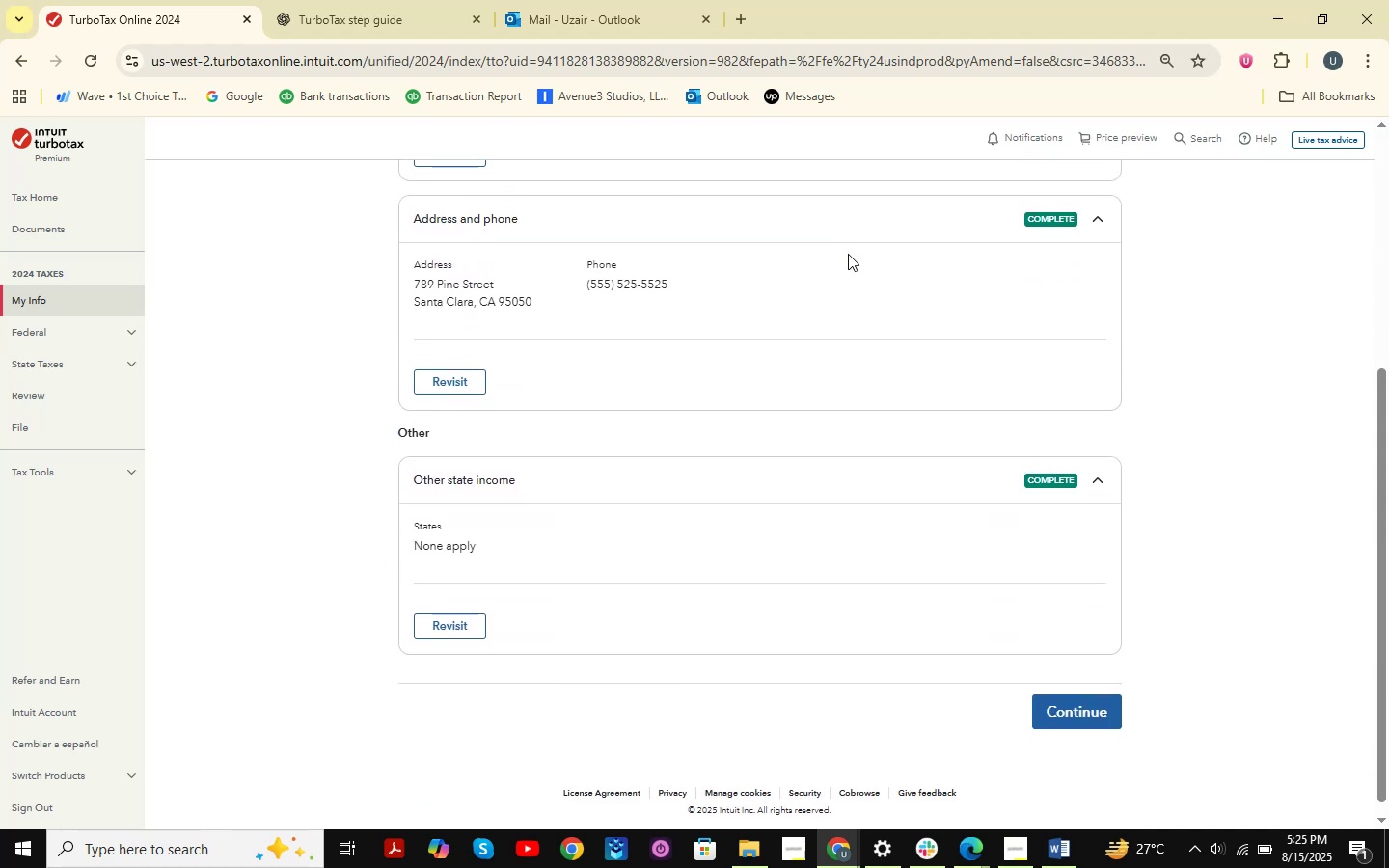 
scroll: coordinate [1035, 615], scroll_direction: up, amount: 3.0
 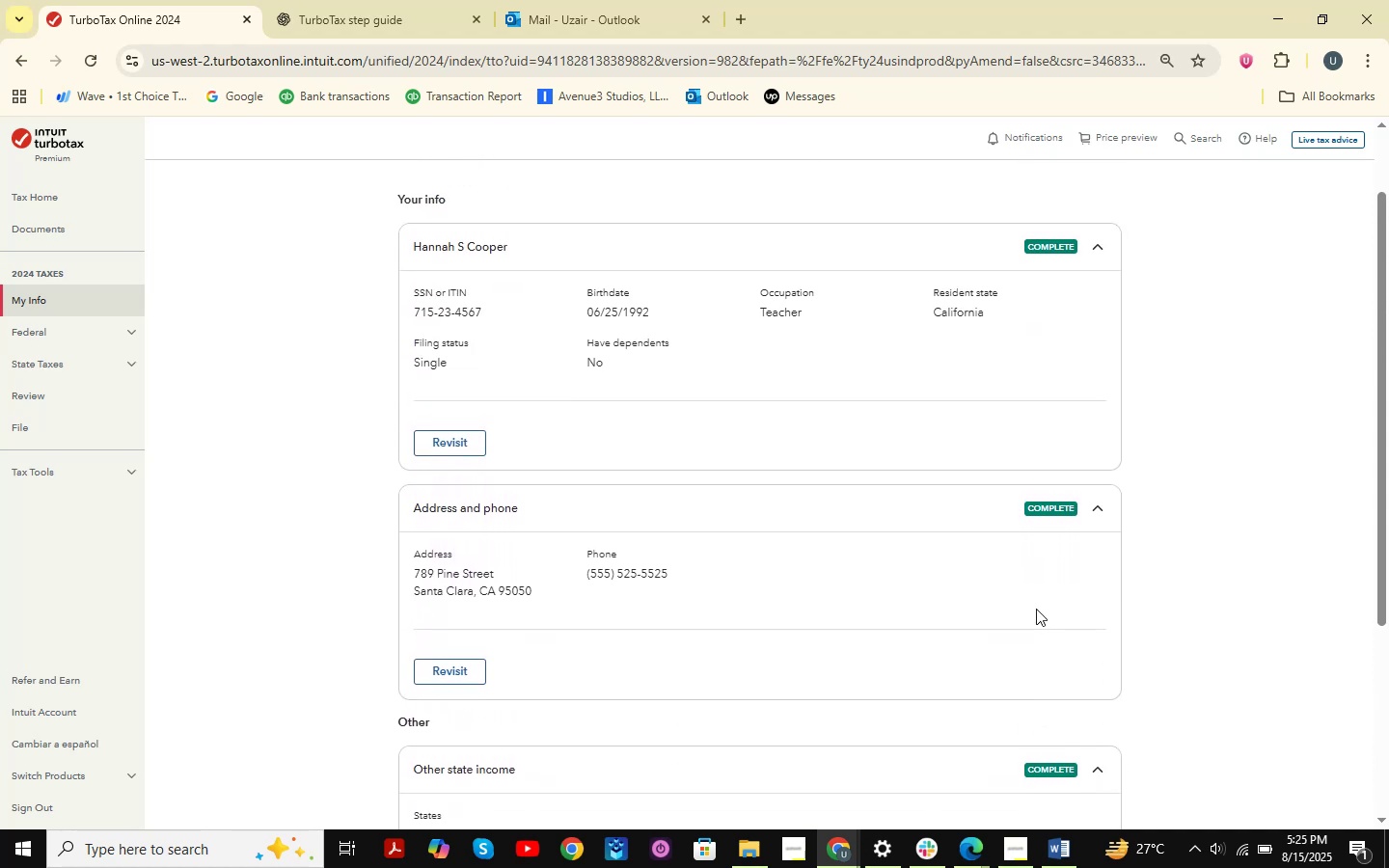 
scroll: coordinate [1036, 609], scroll_direction: down, amount: 2.0
 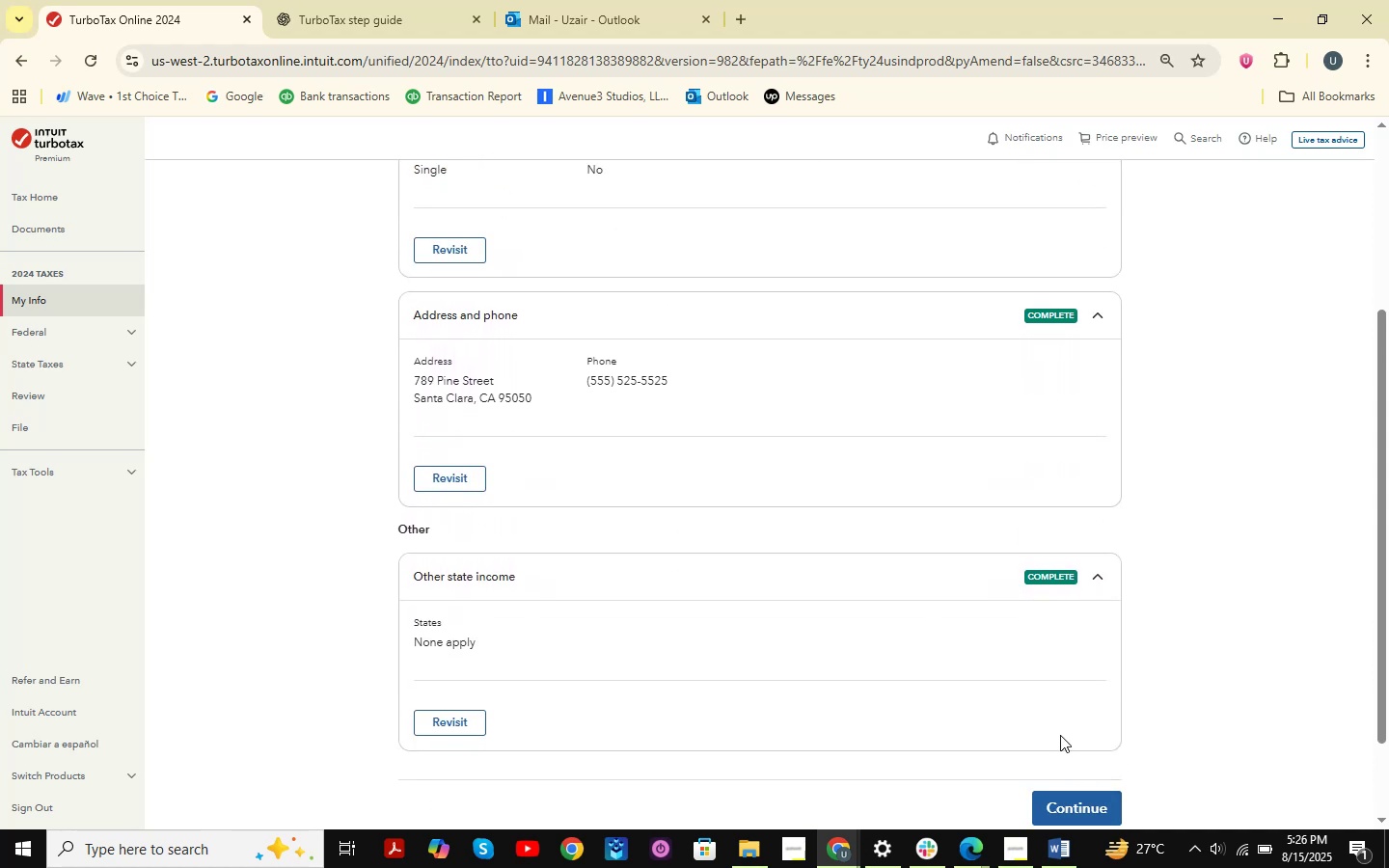 
scroll: coordinate [983, 542], scroll_direction: up, amount: 1.0
 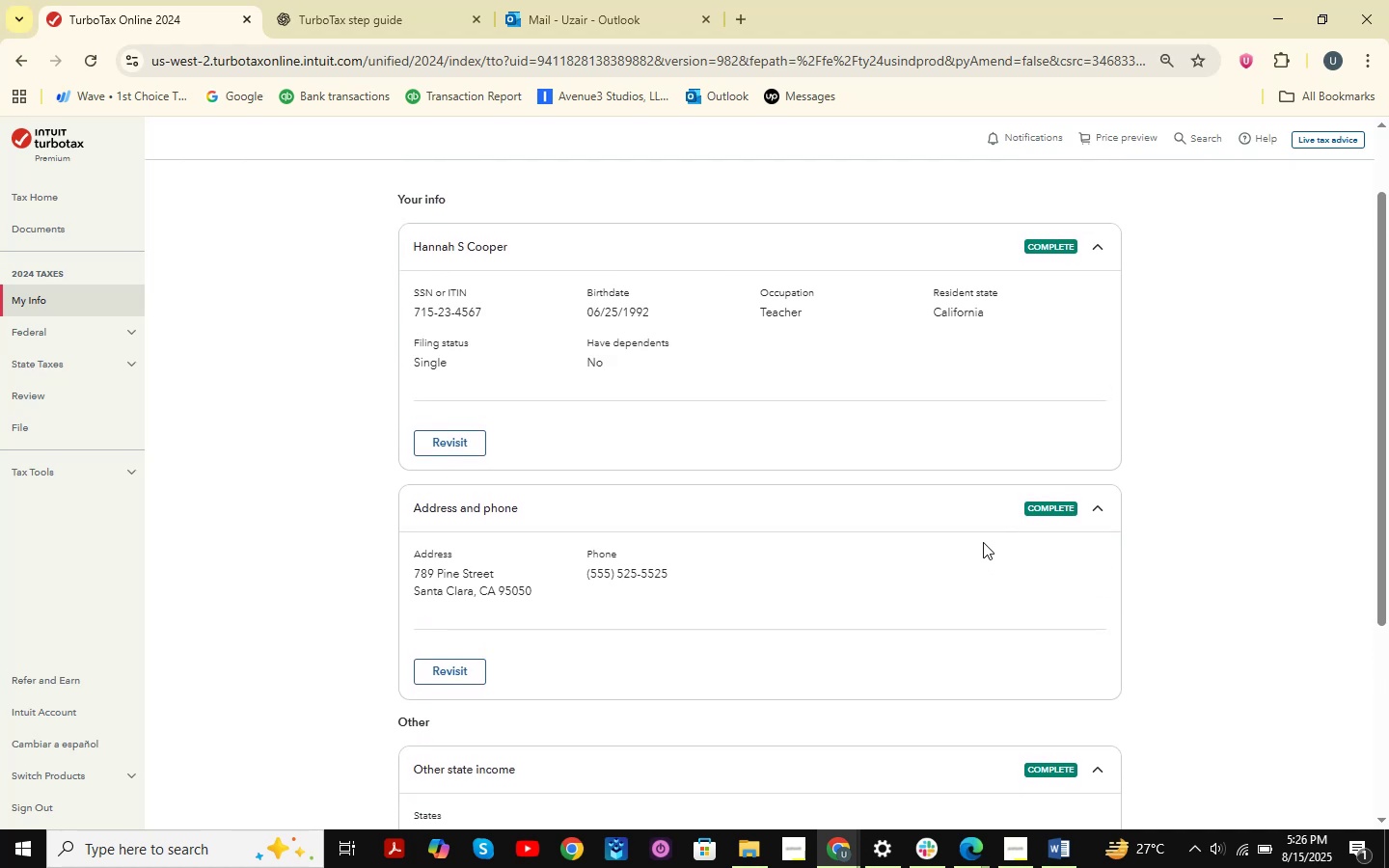 
scroll: coordinate [983, 542], scroll_direction: down, amount: 2.0
 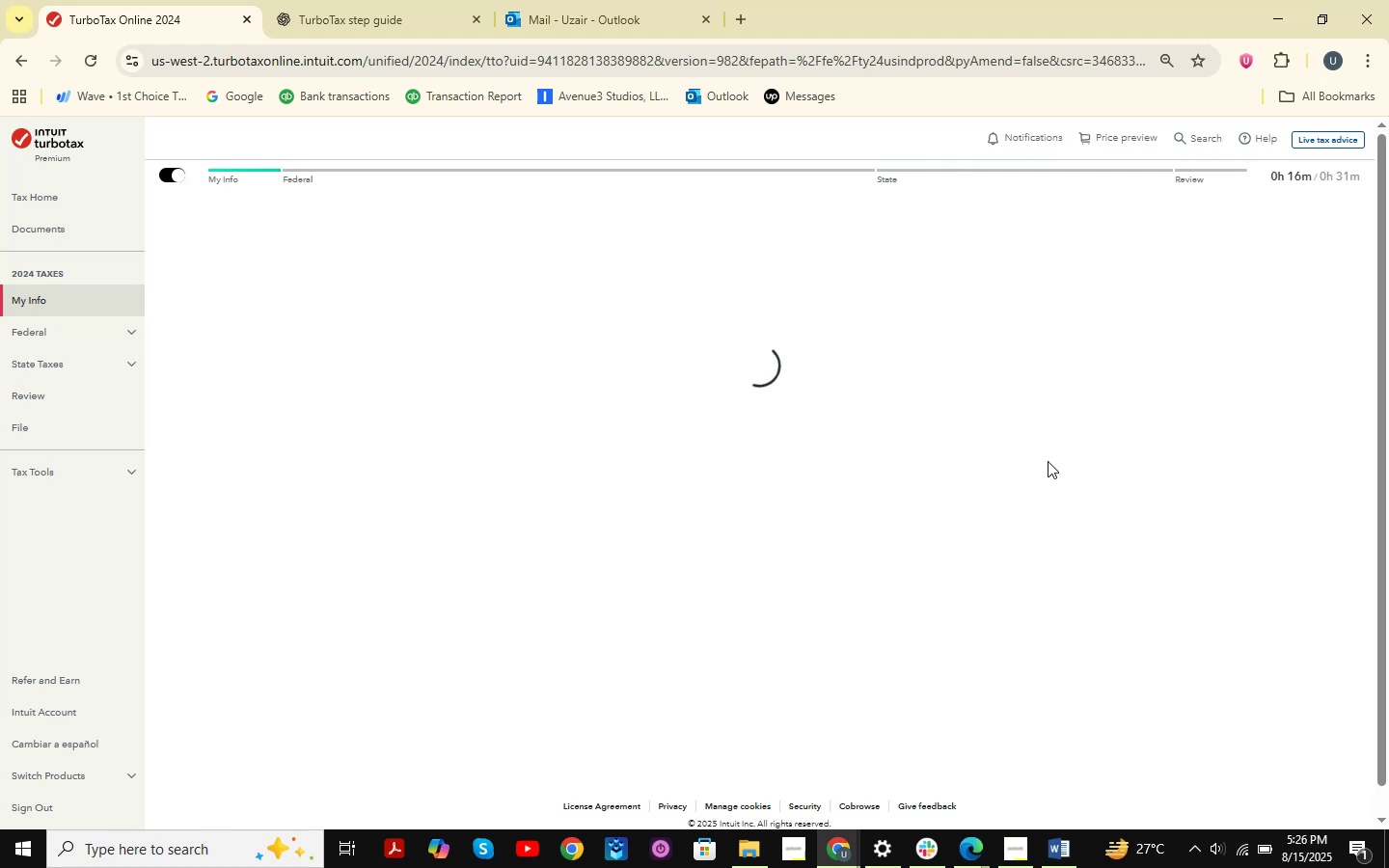 
wait(12.31)
 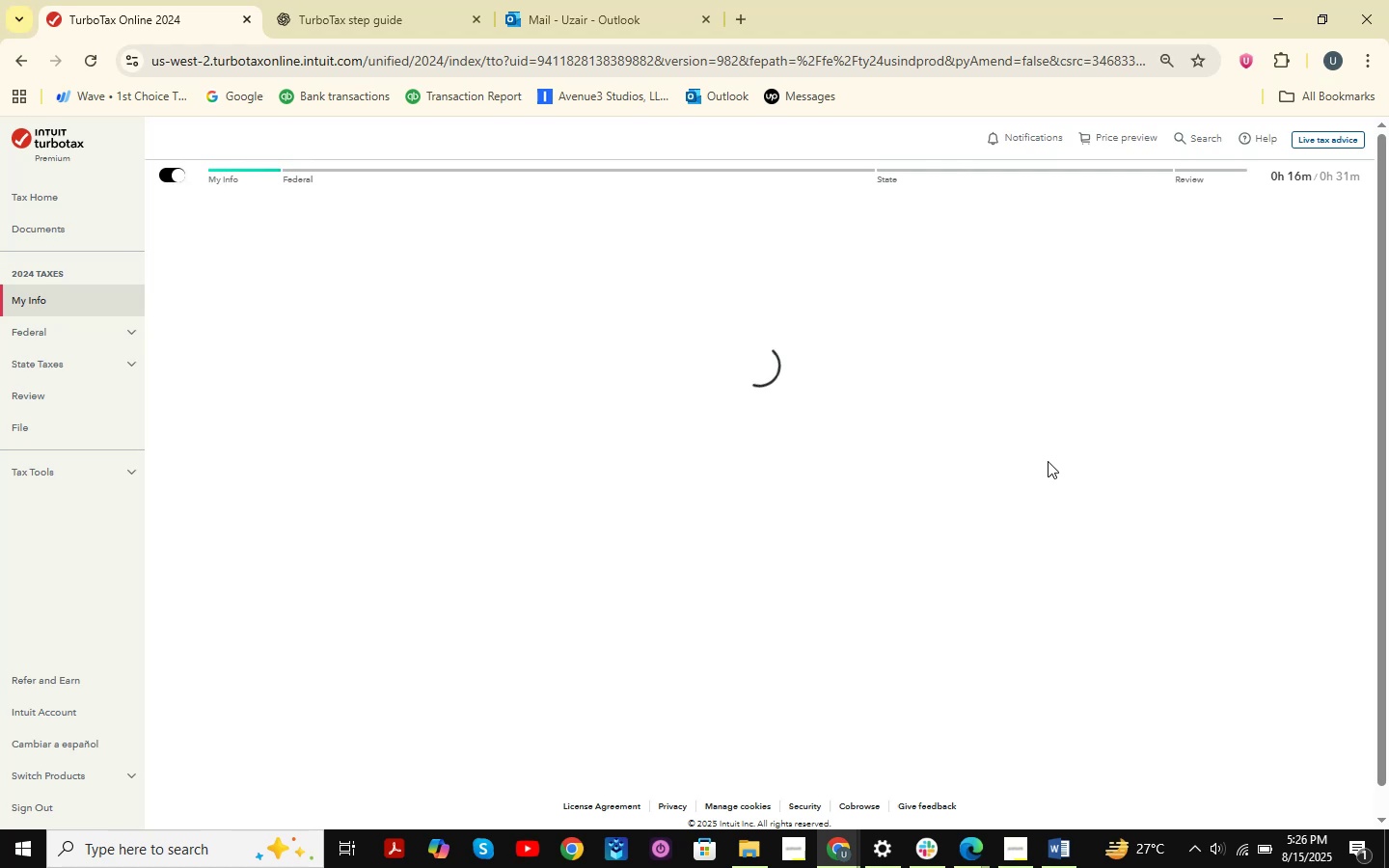 
double_click([916, 782])
 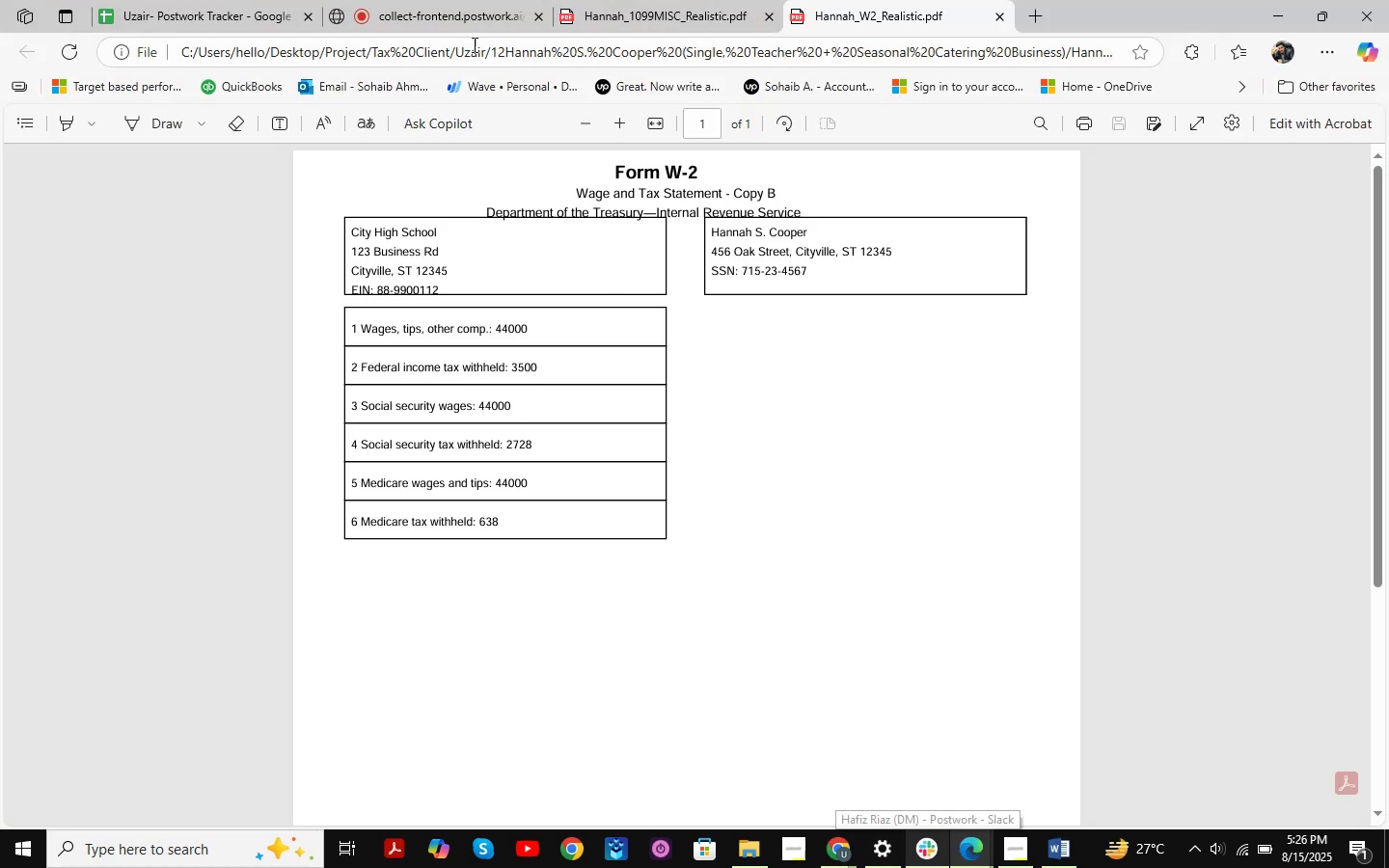 
left_click([435, 0])
 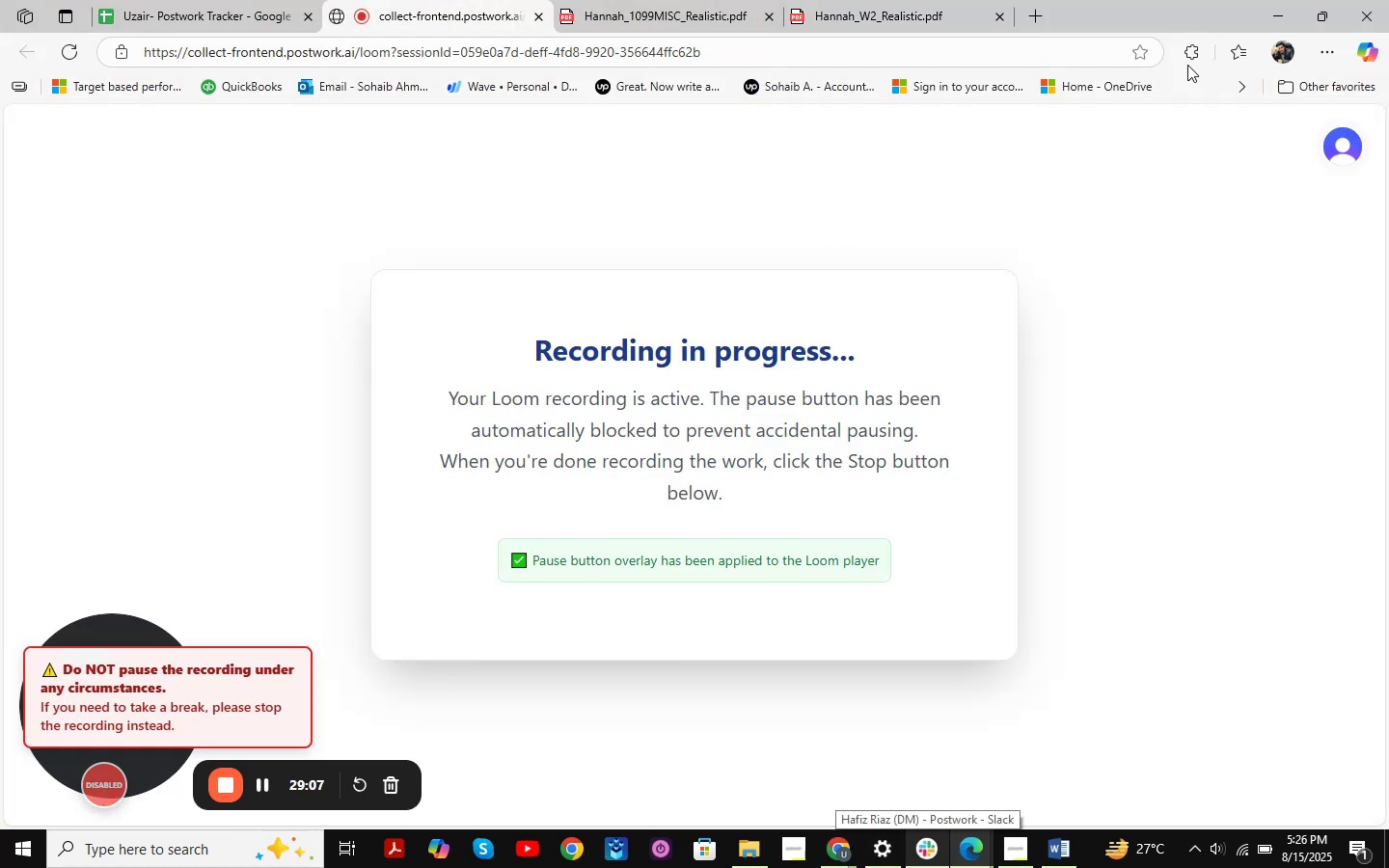 
left_click([1276, 14])
 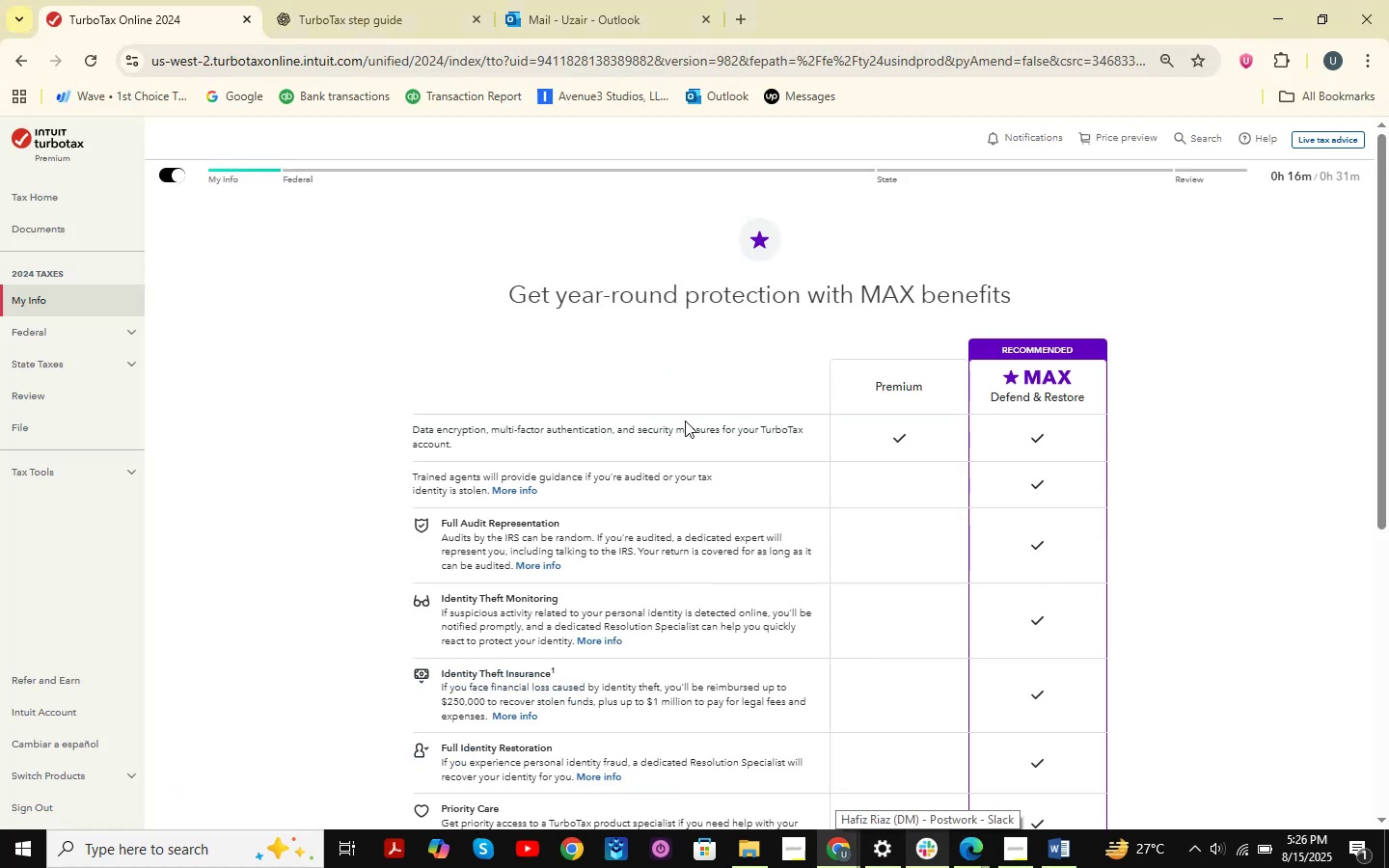 
scroll: coordinate [912, 526], scroll_direction: down, amount: 10.0
 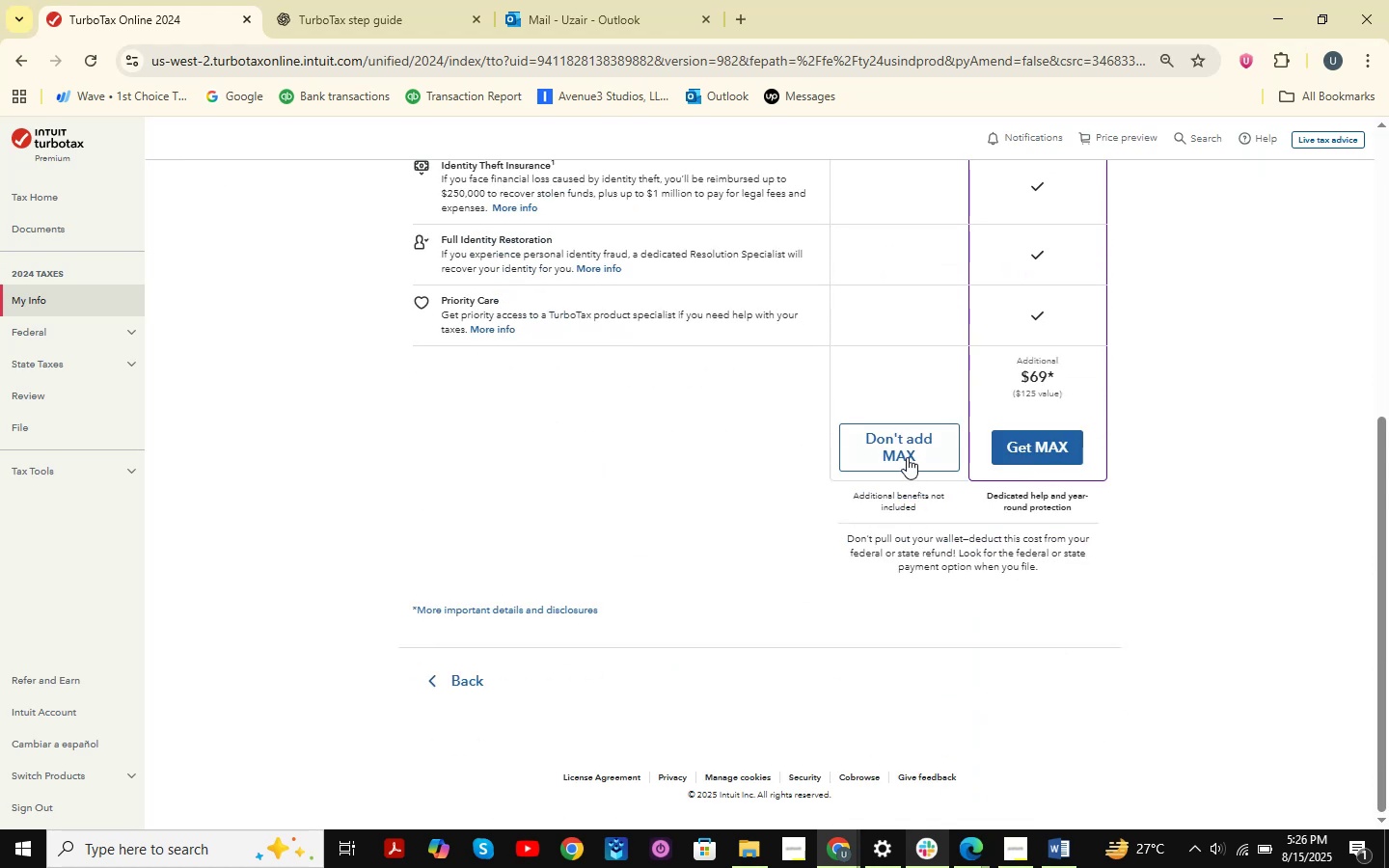 
left_click([907, 457])
 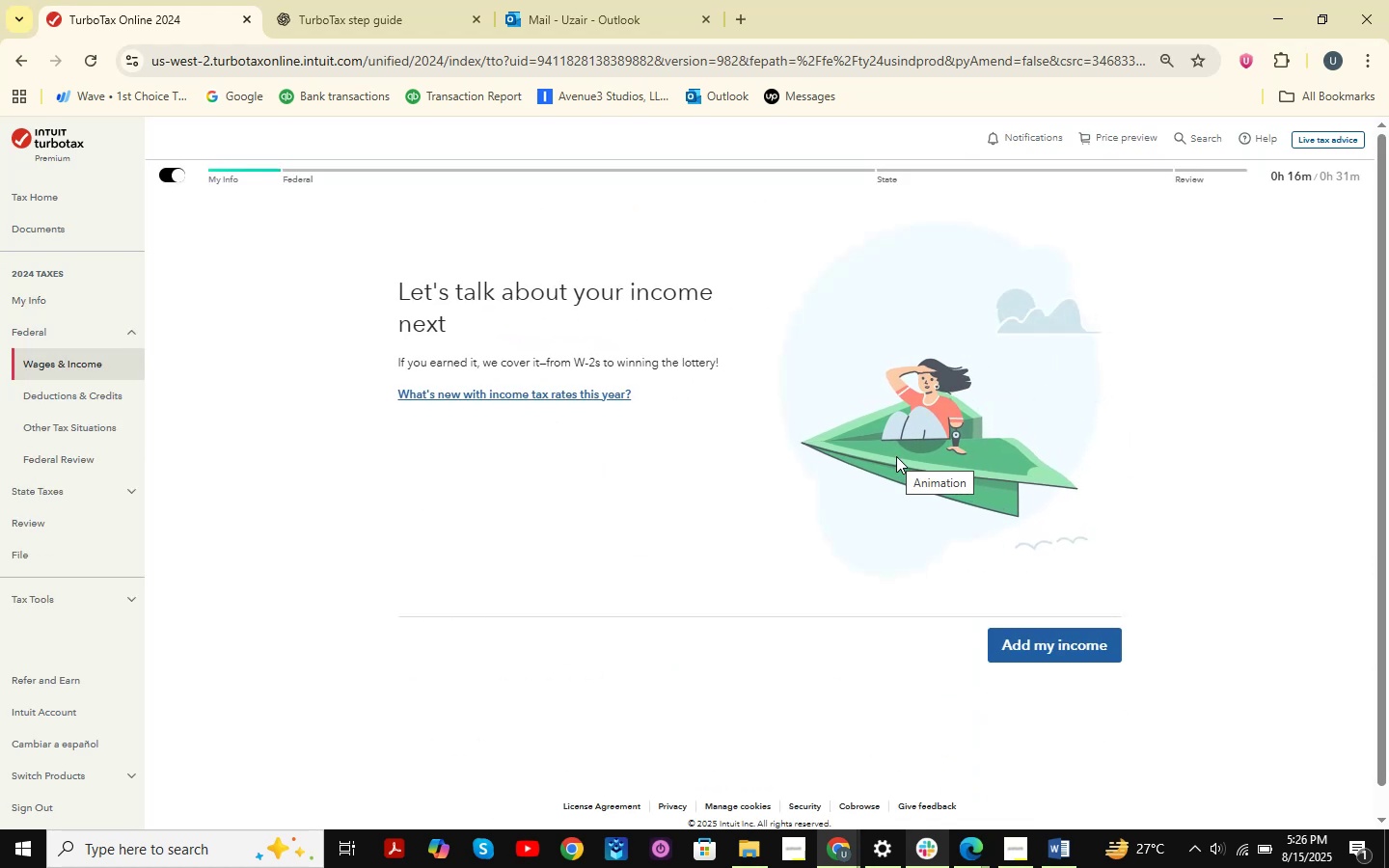 
wait(6.61)
 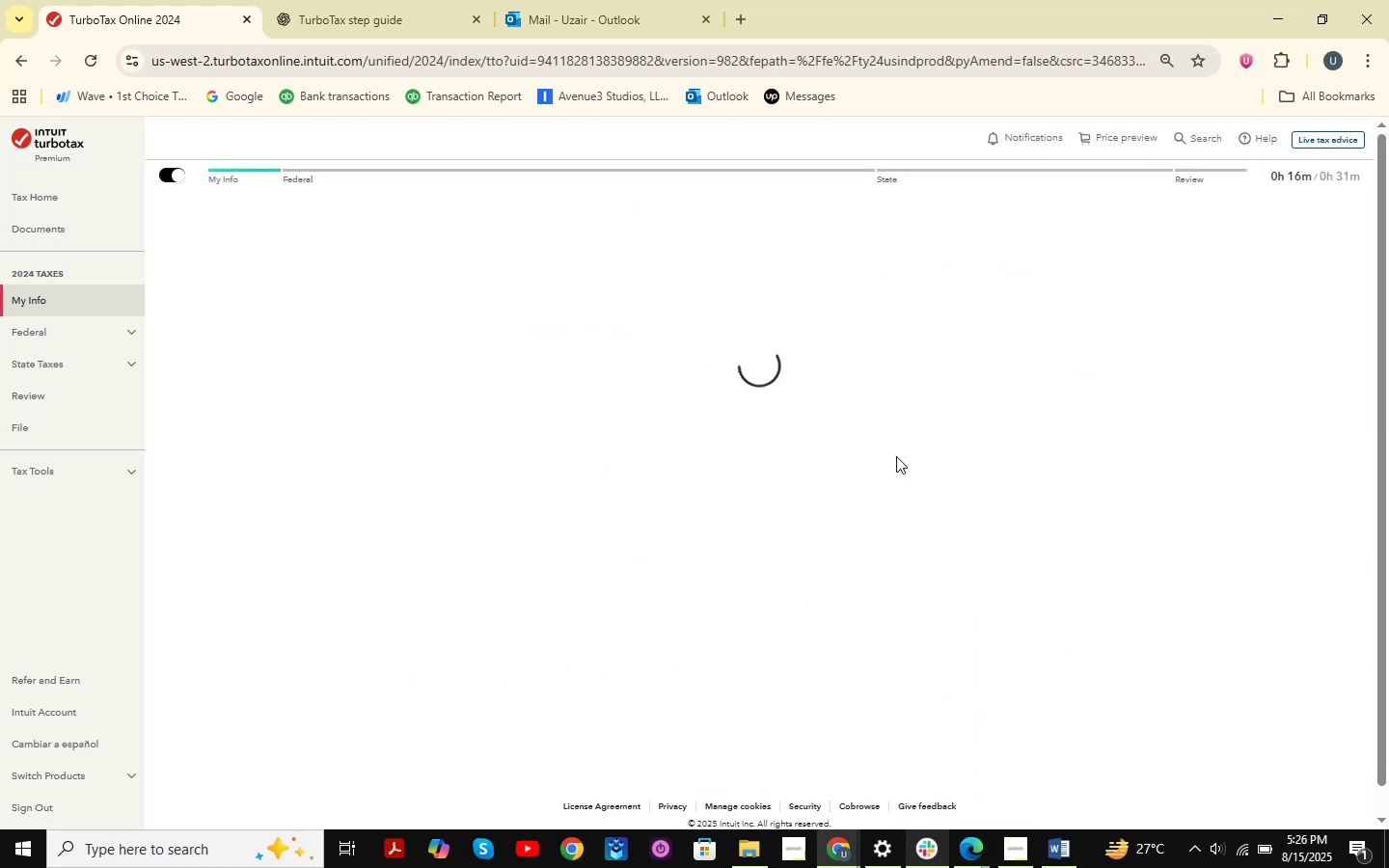 
left_click([1060, 660])
 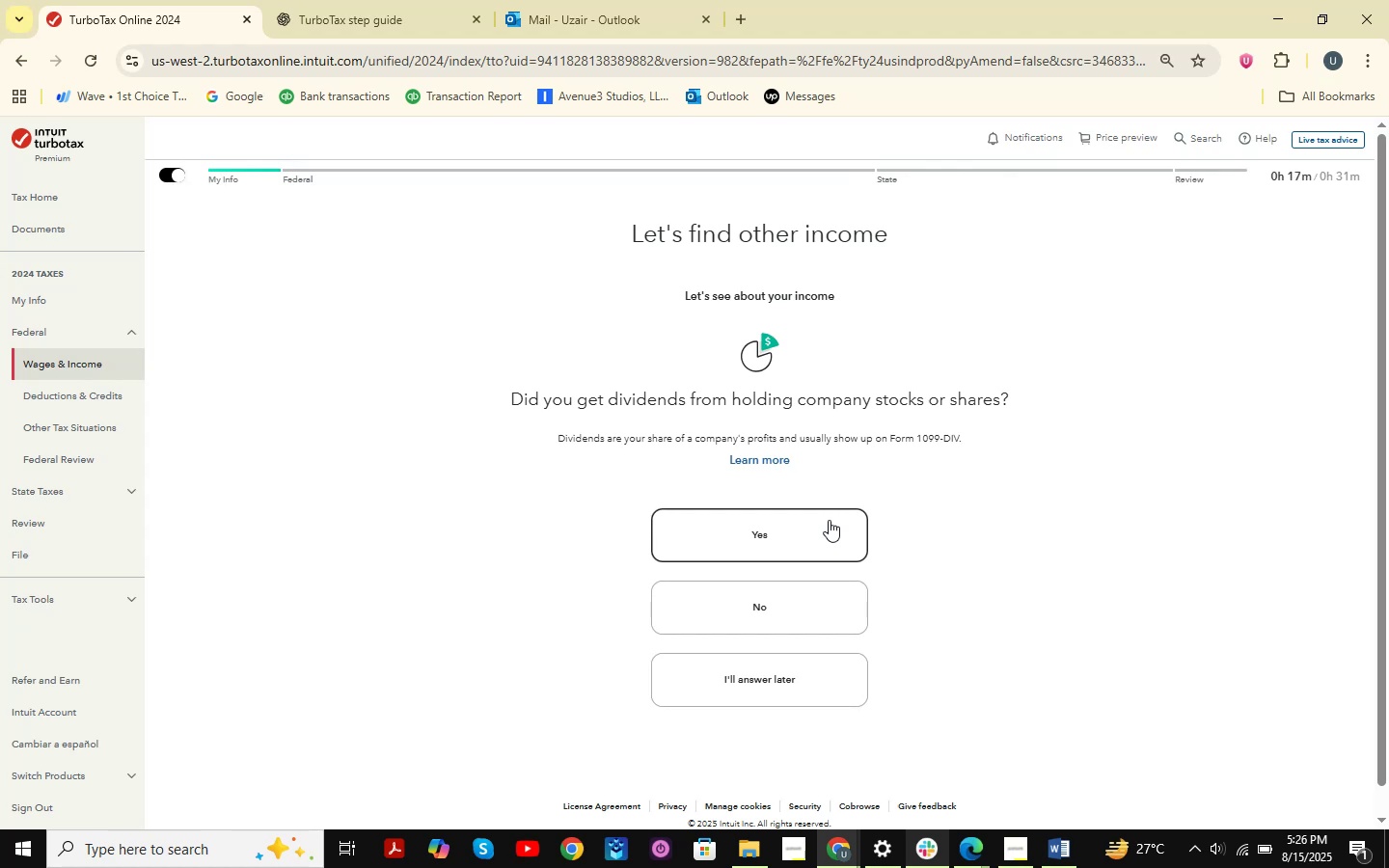 
wait(11.48)
 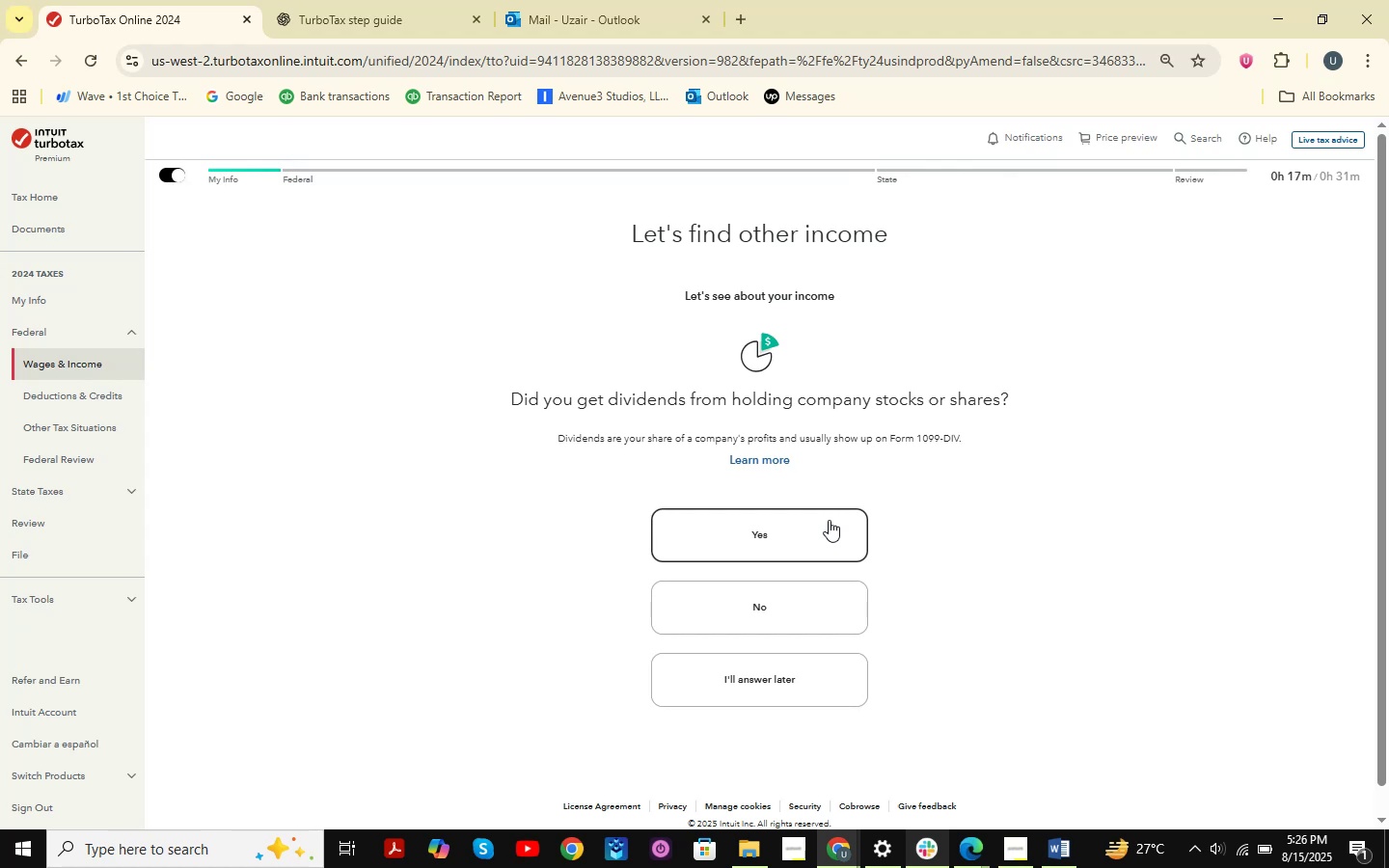 
key(Meta+MetaLeft)
 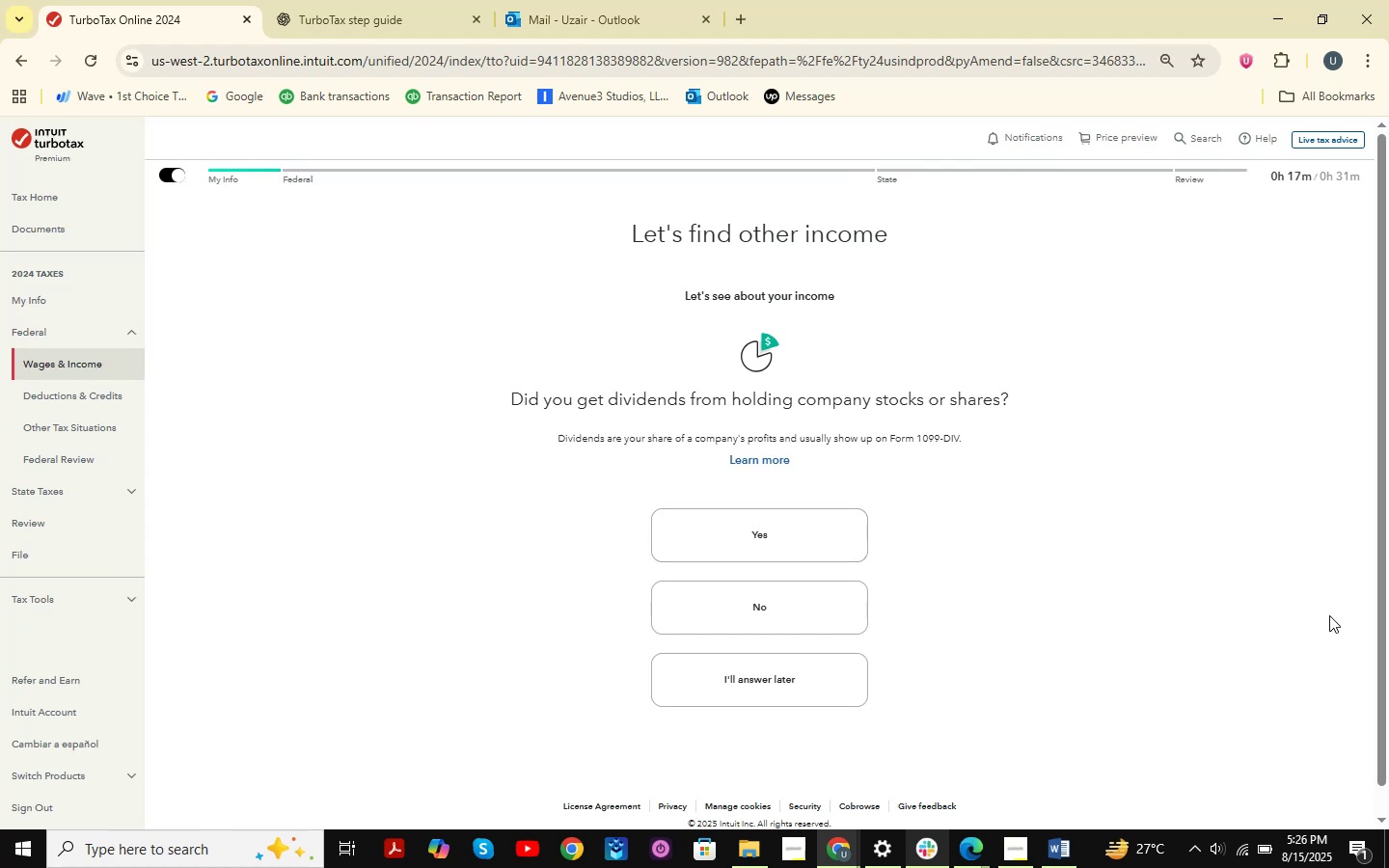 
key(Meta+Shift+ShiftLeft)
 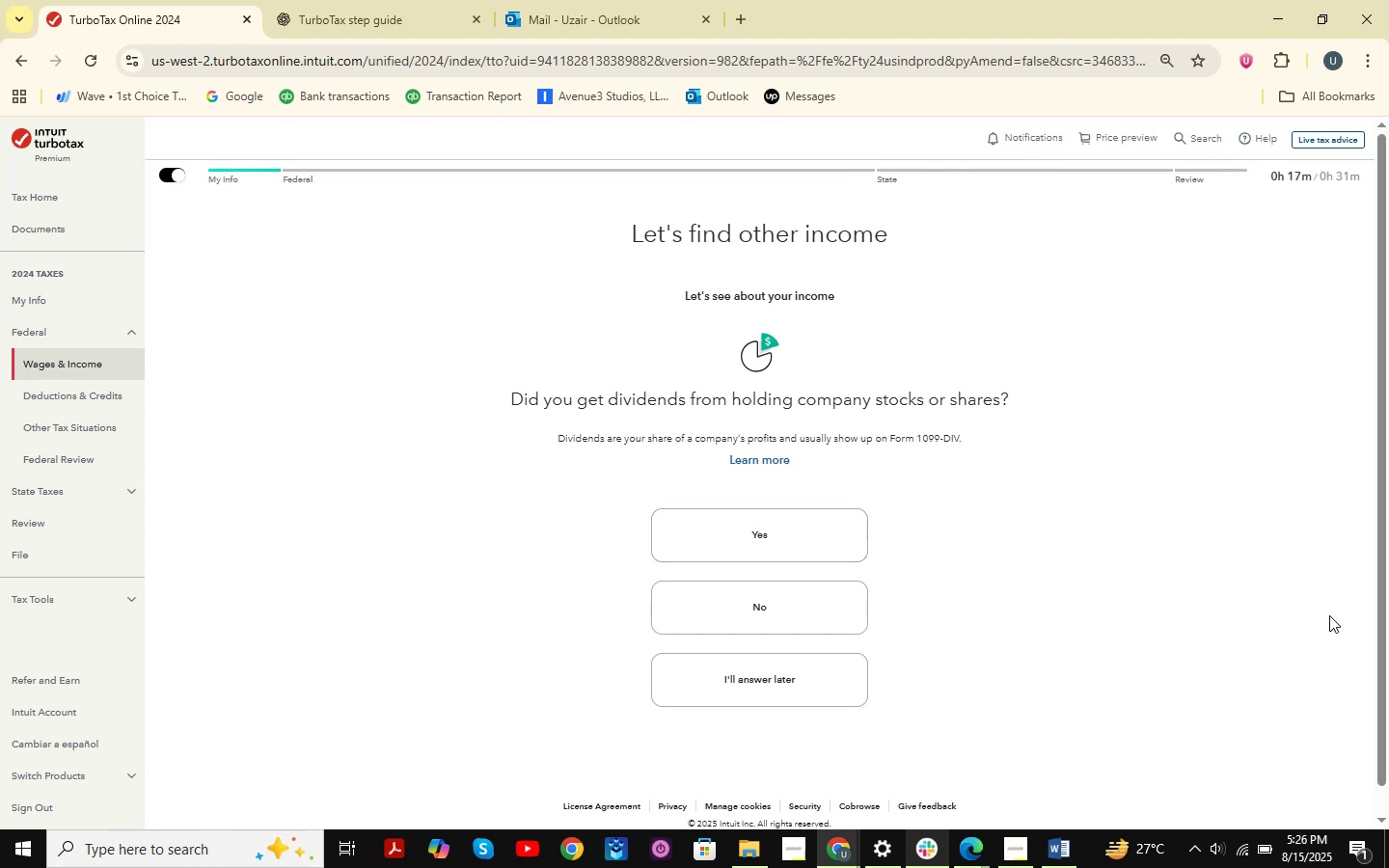 
key(Meta+Shift+S)
 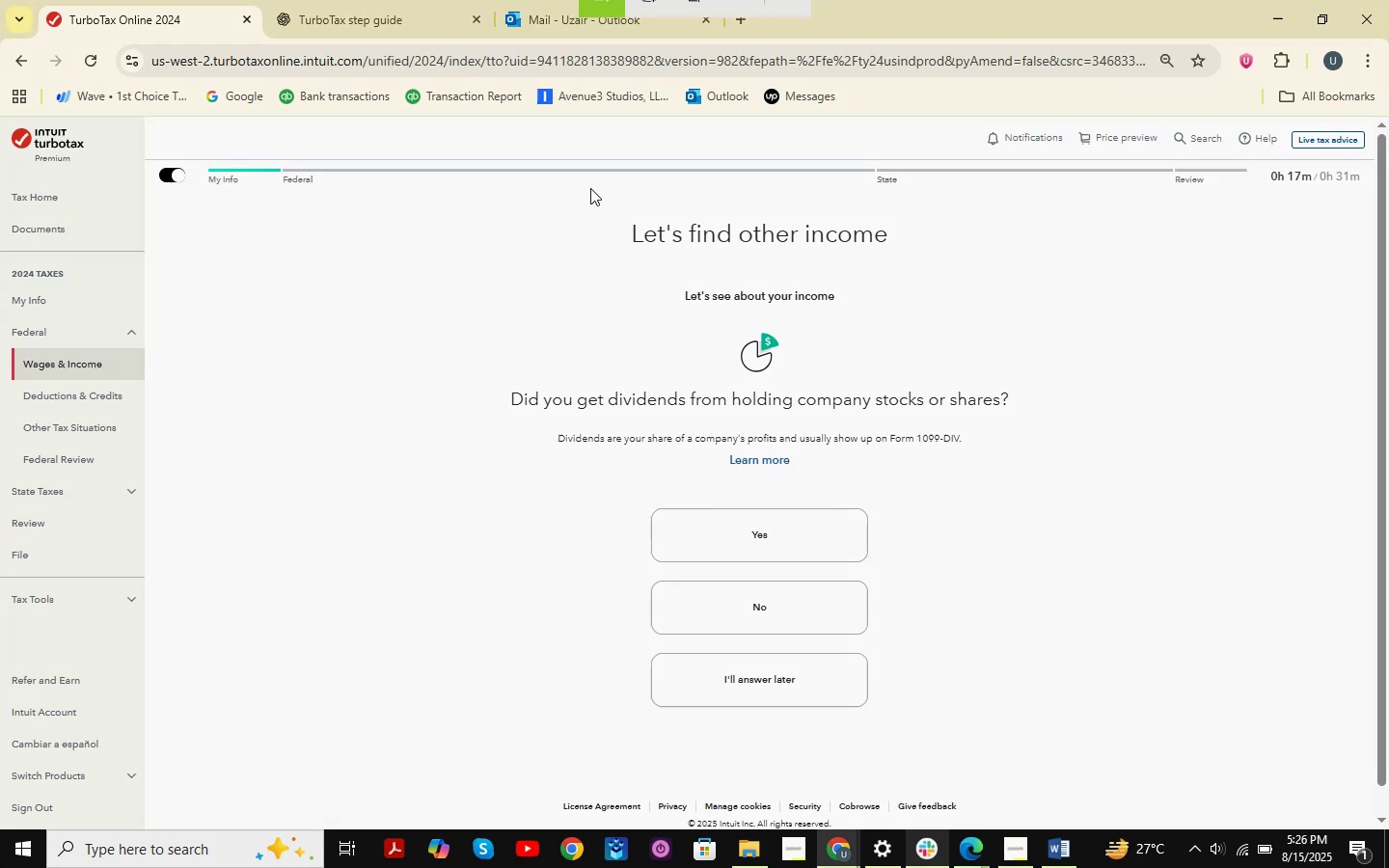 
left_click_drag(start_coordinate=[371, 193], to_coordinate=[1212, 779])
 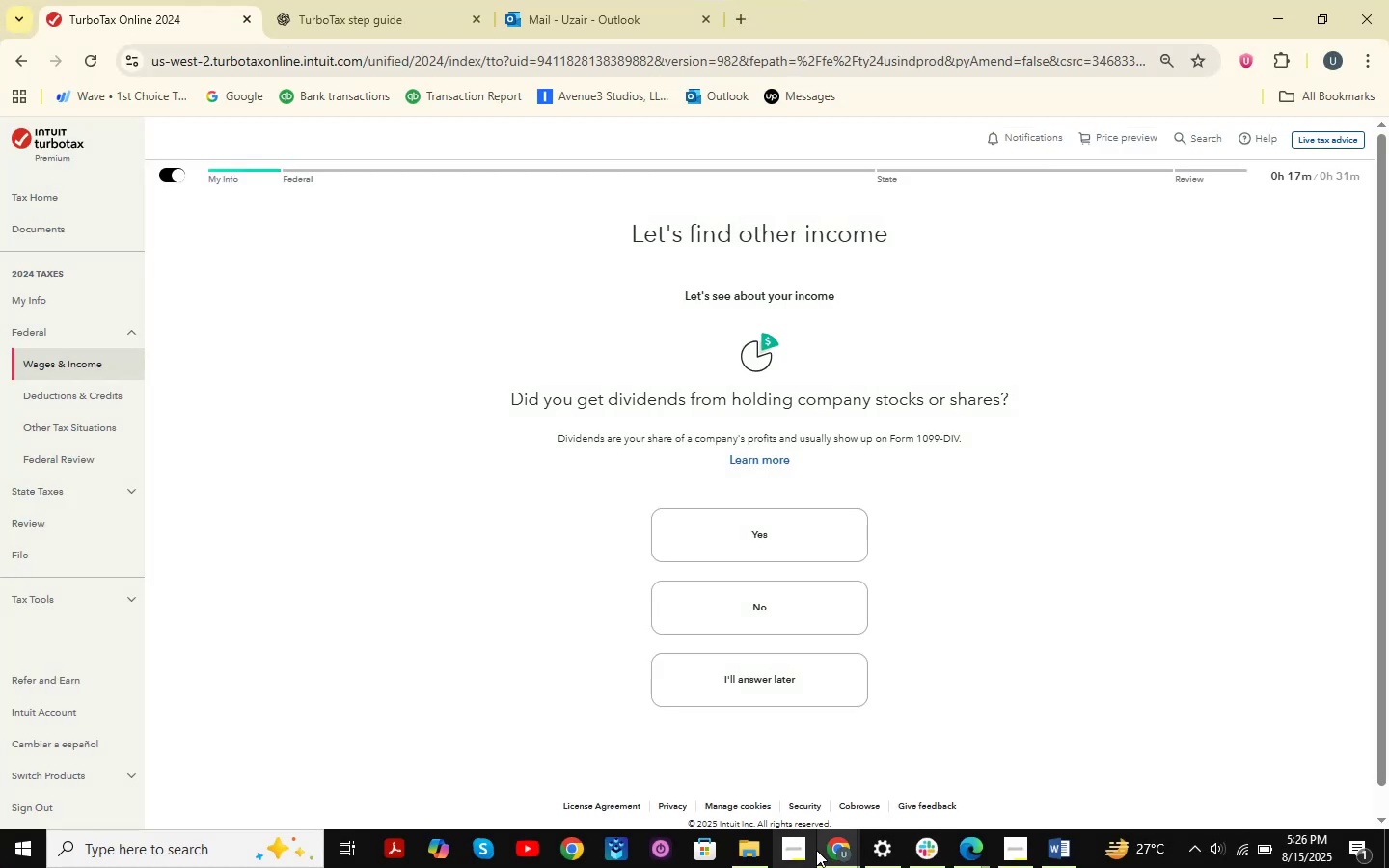 
left_click([843, 846])
 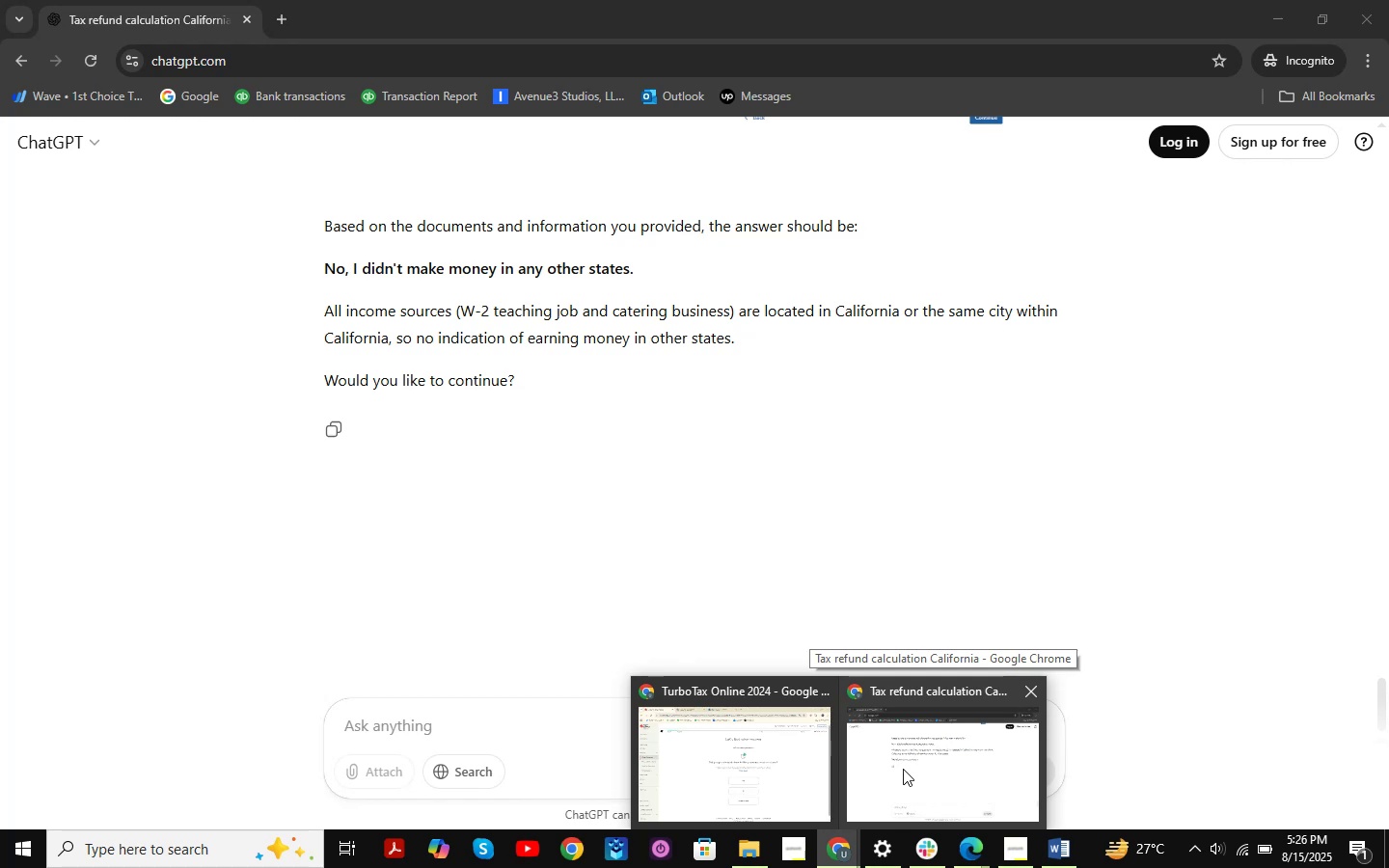 
wait(12.59)
 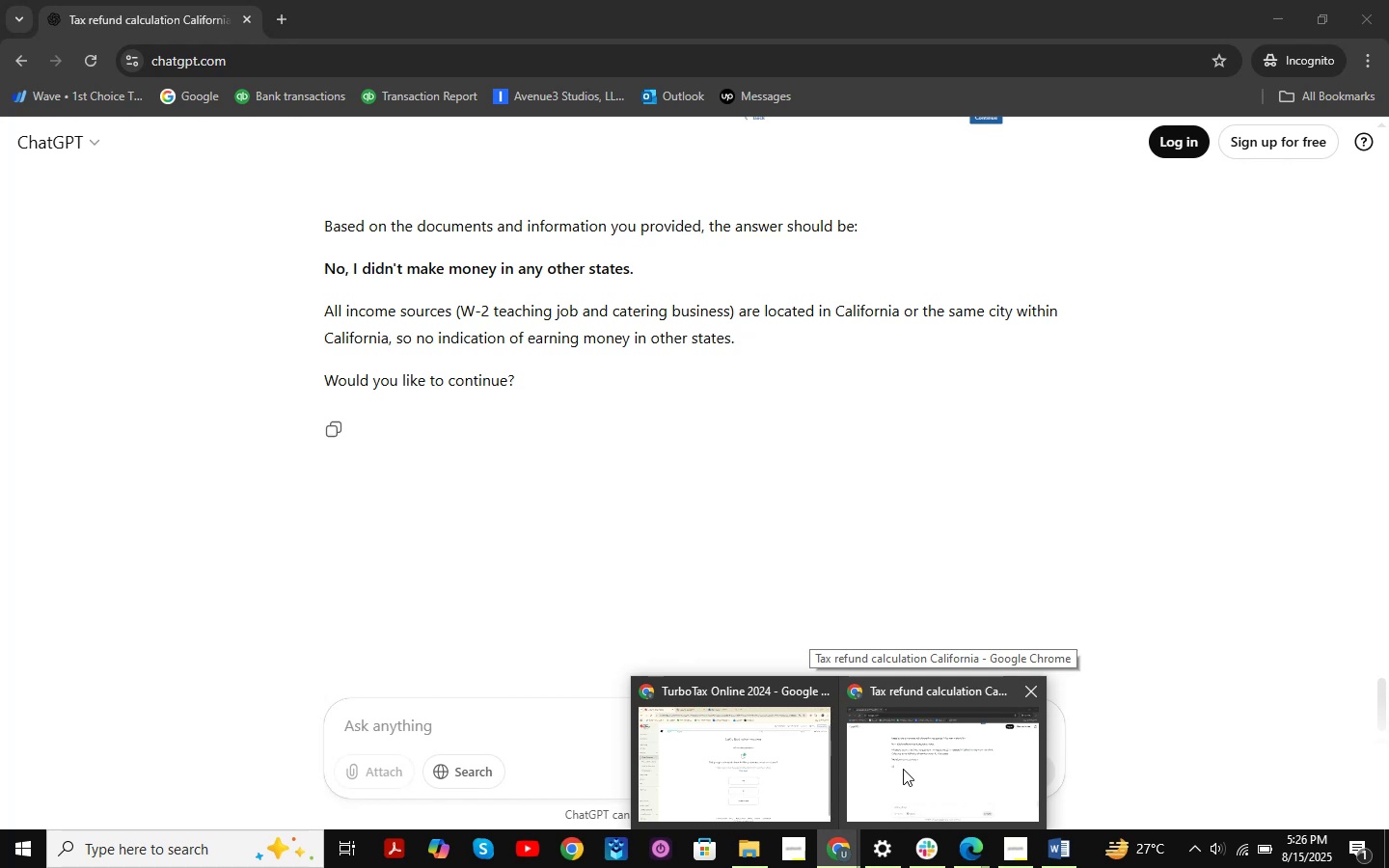 
left_click([903, 769])
 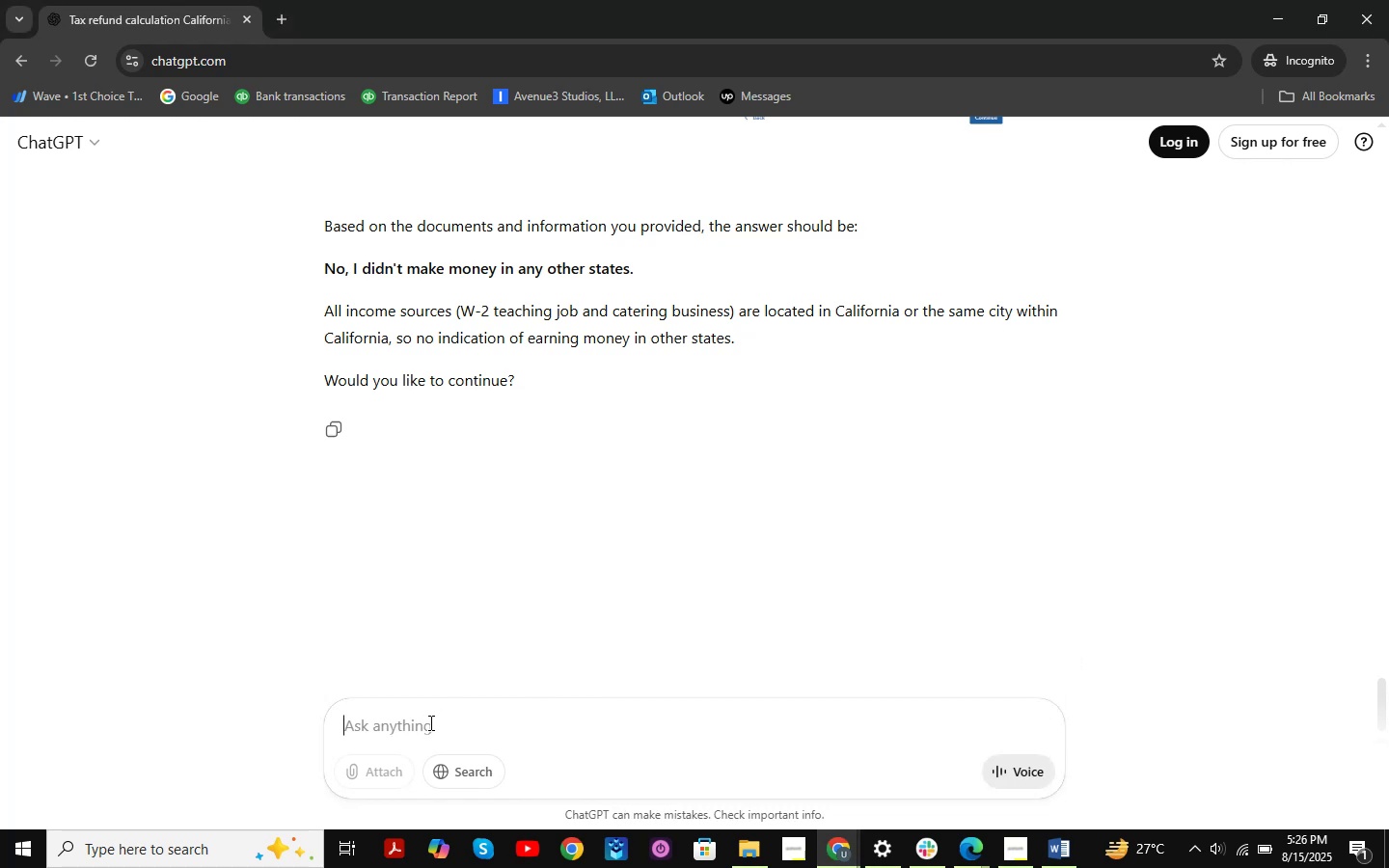 
key(Control+V)
 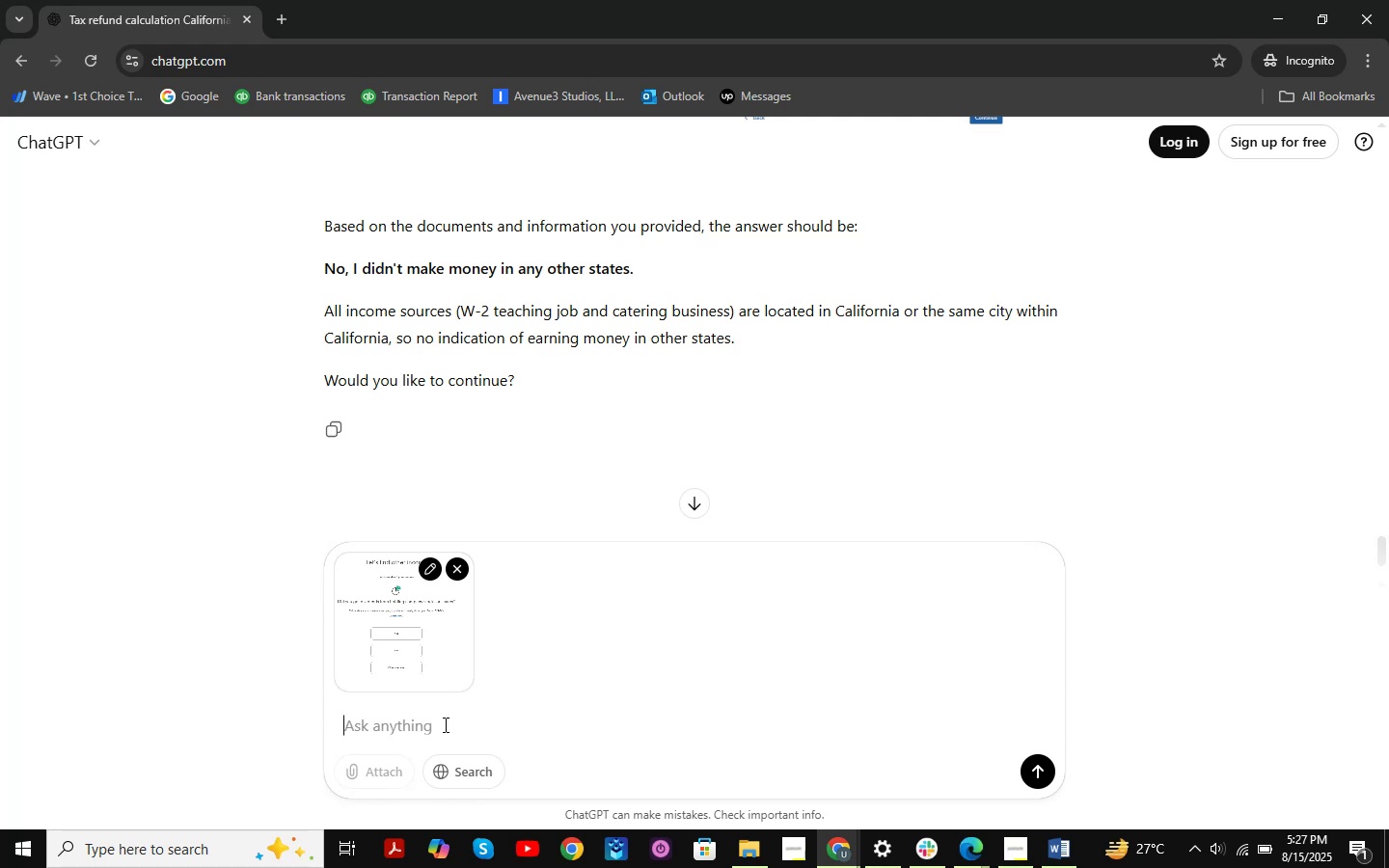 
wait(10.75)
 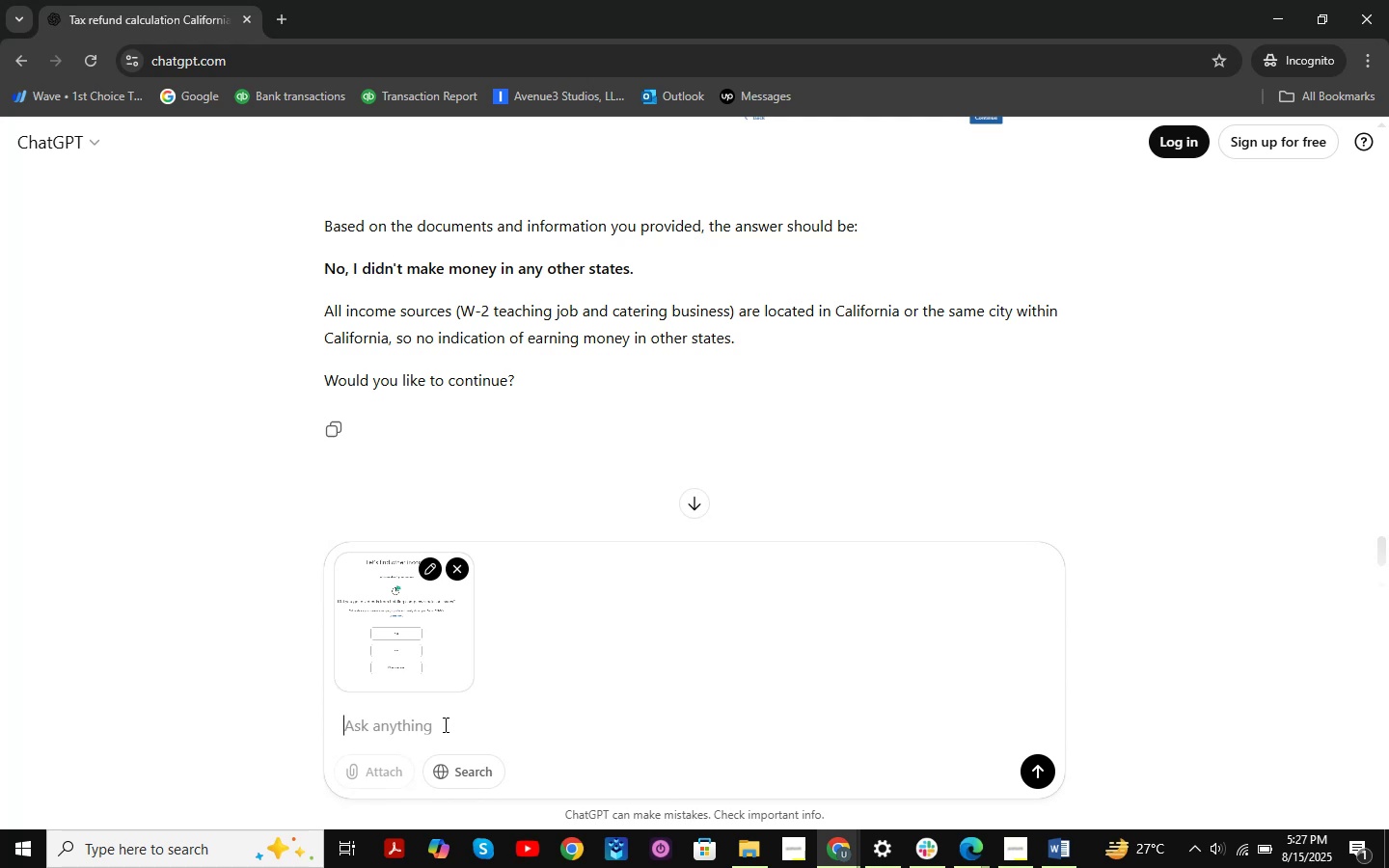 
type(bae)
key(Backspace)
type(sed on the above information )
 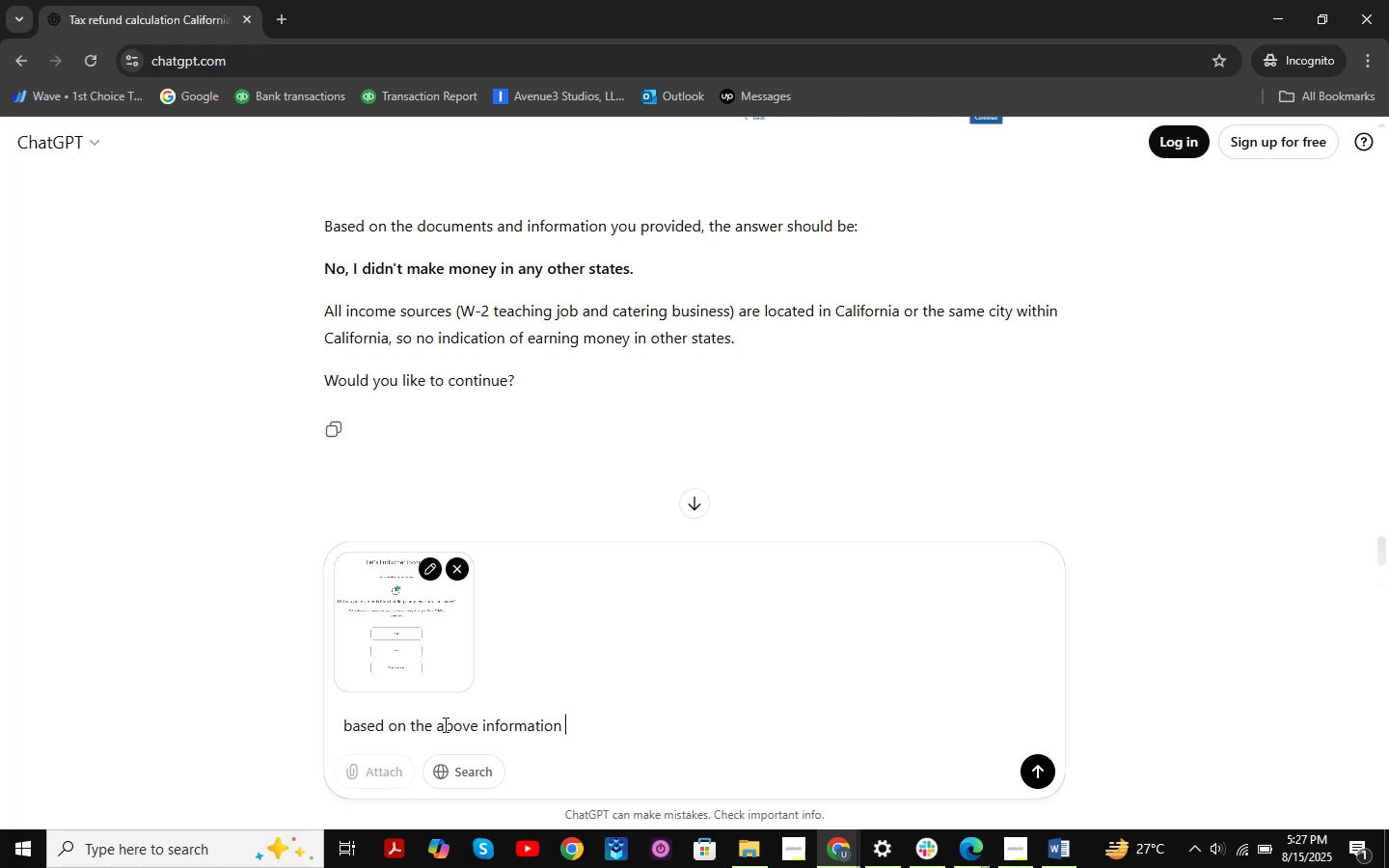 
wait(6.05)
 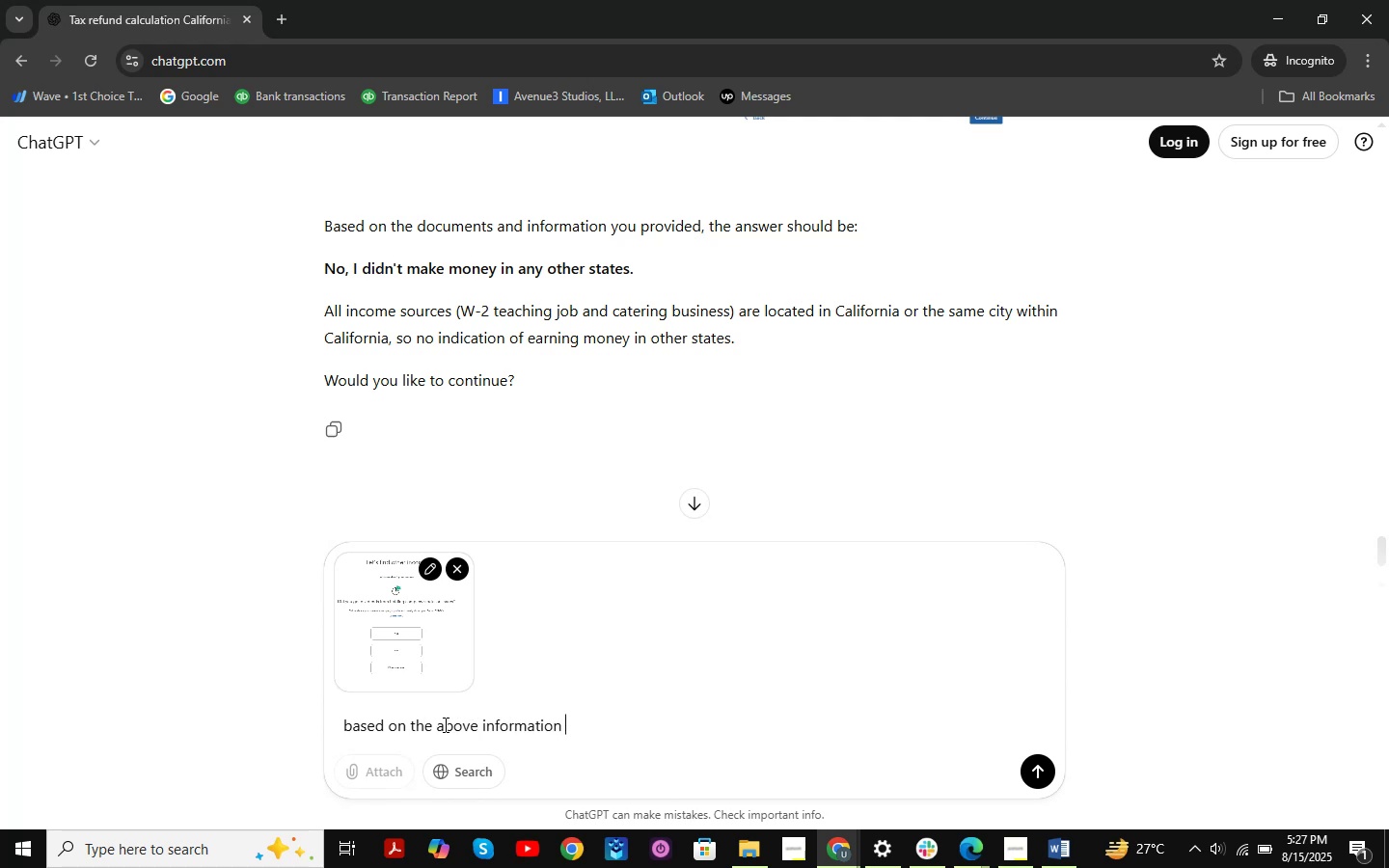 
type(which is )
key(Backspace)
key(Backspace)
type( sel)
key(Backspace)
key(Backspace)
key(Backspace)
key(Backspace)
key(Backspace)
type(should i select?)
 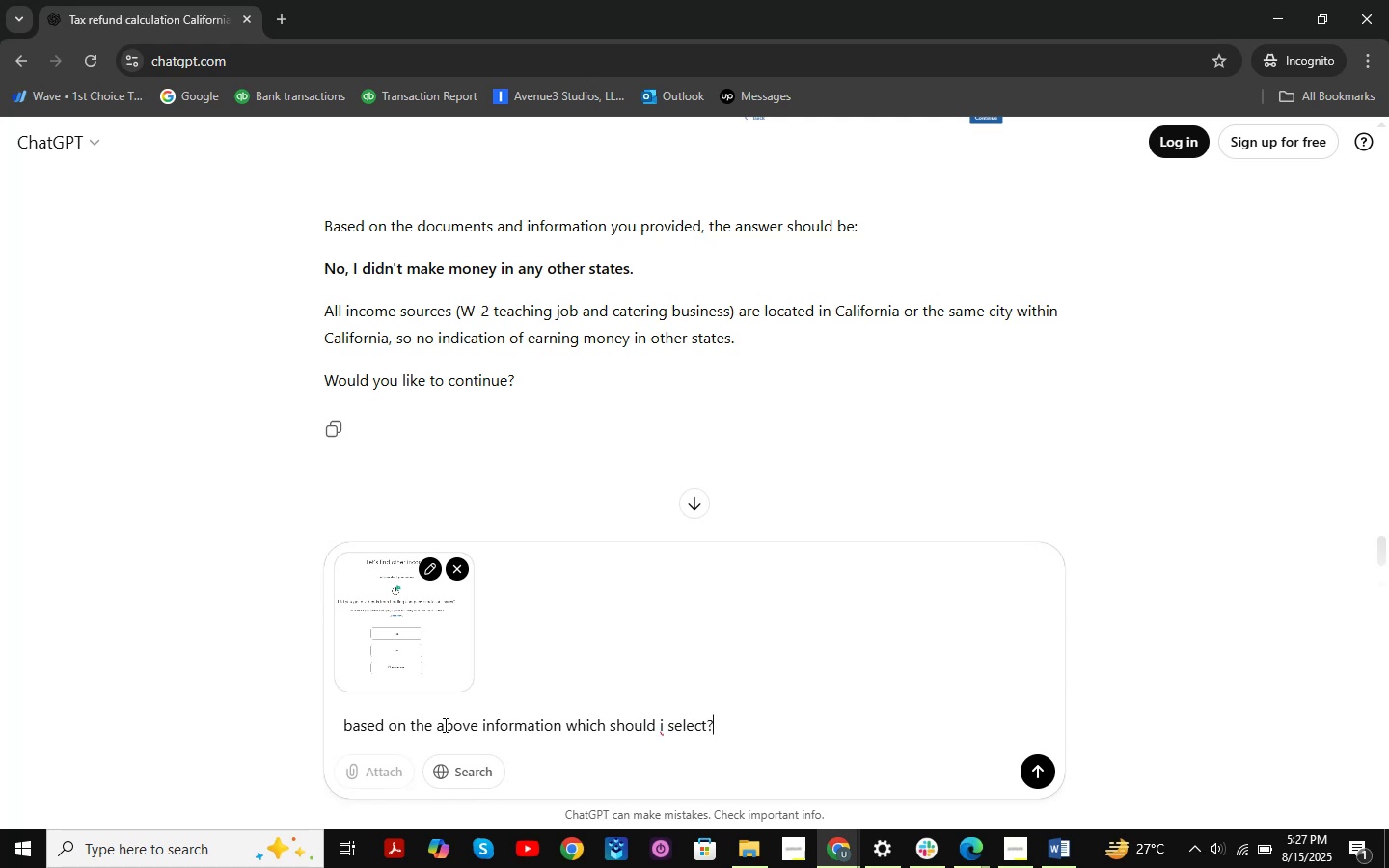 
key(Enter)
 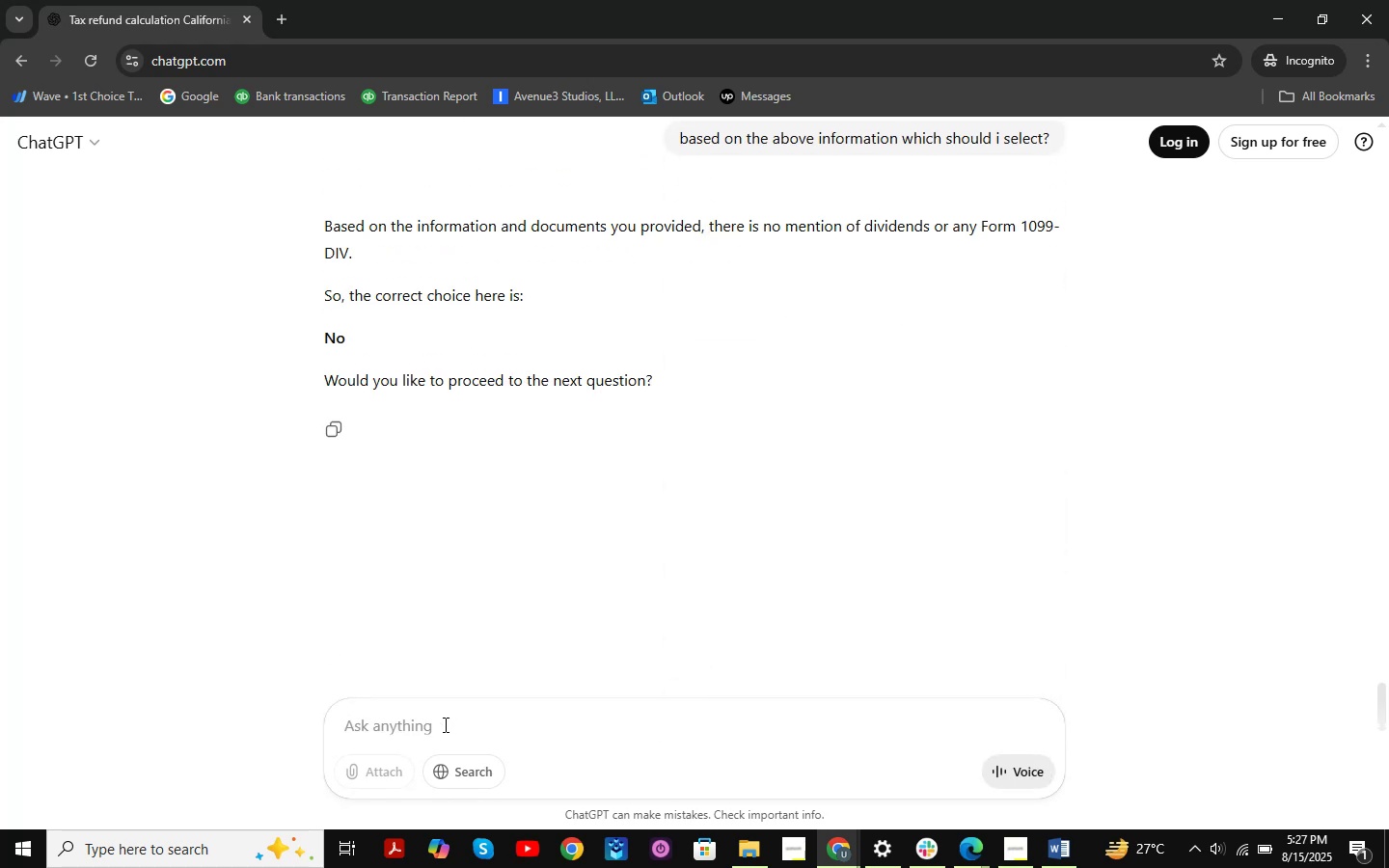 
wait(8.33)
 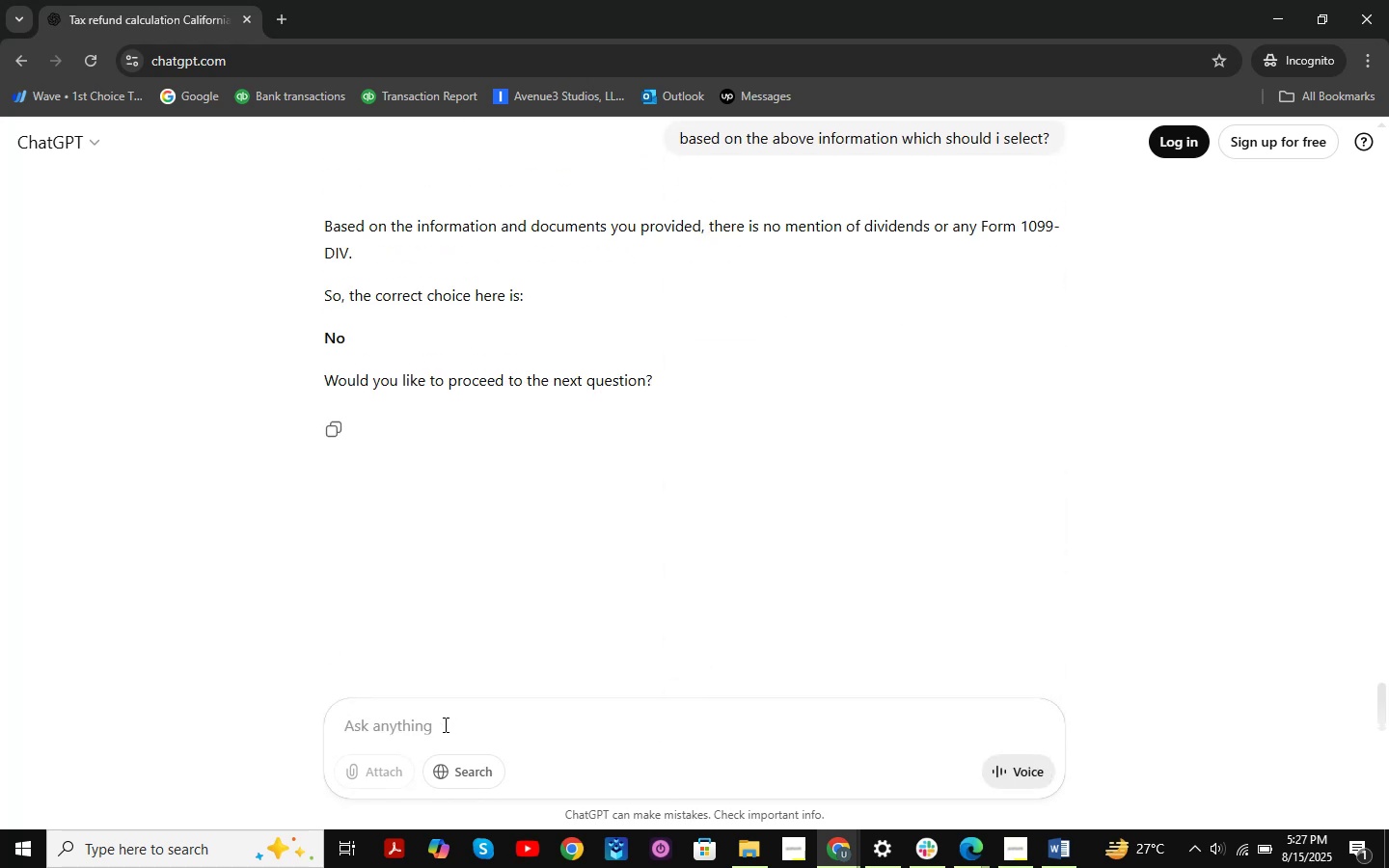 
left_click([1266, 13])
 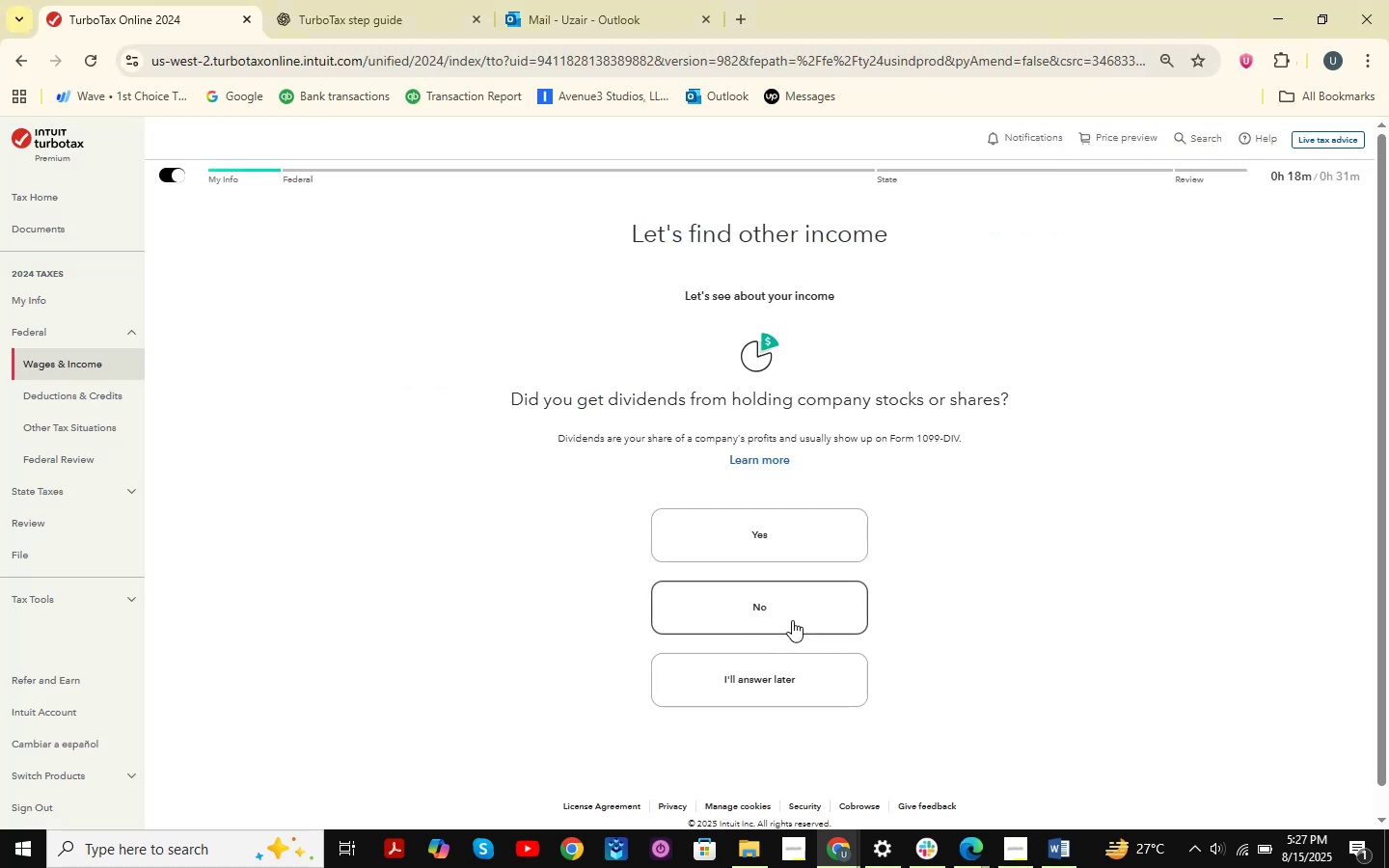 
left_click([792, 613])
 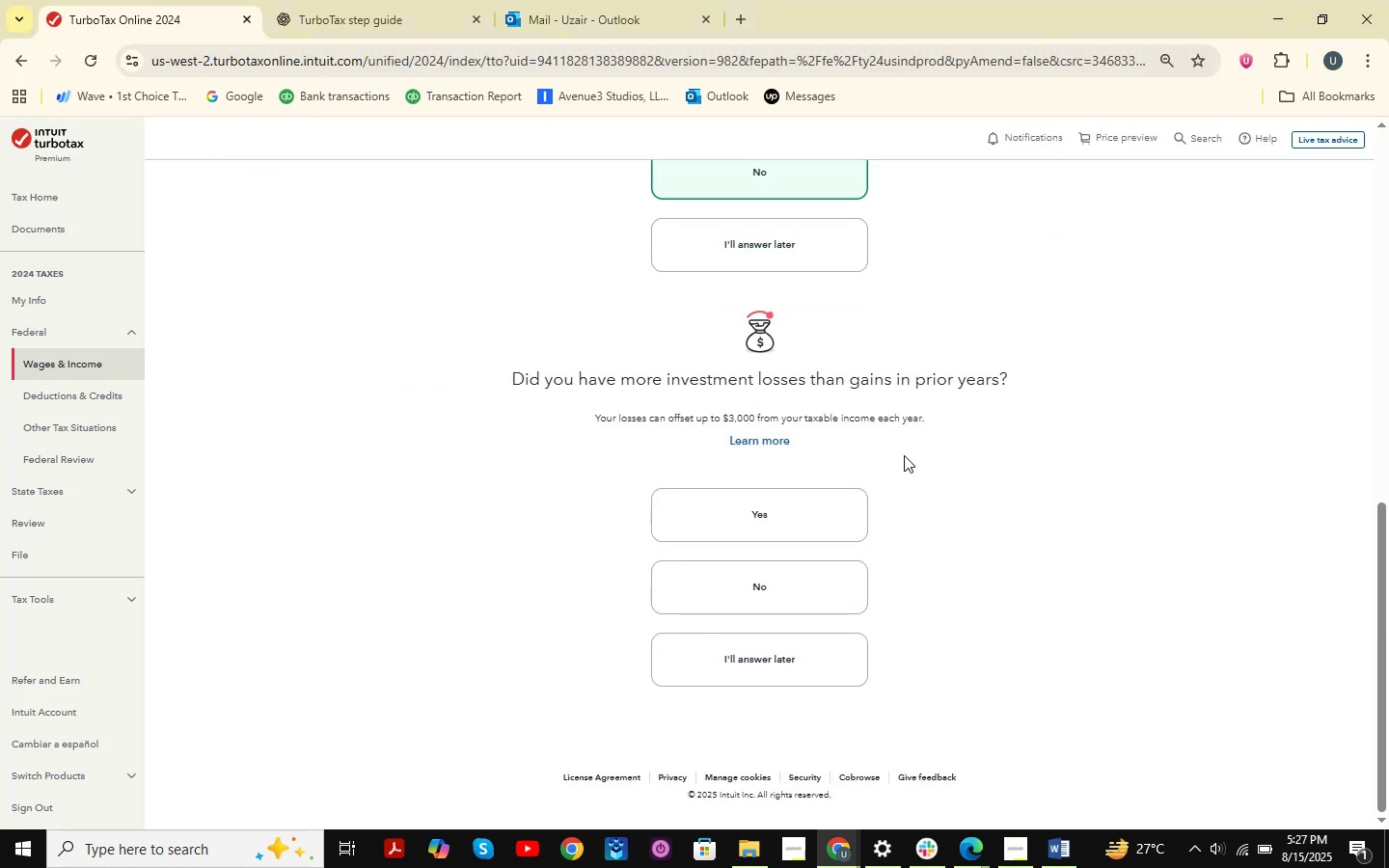 
wait(6.3)
 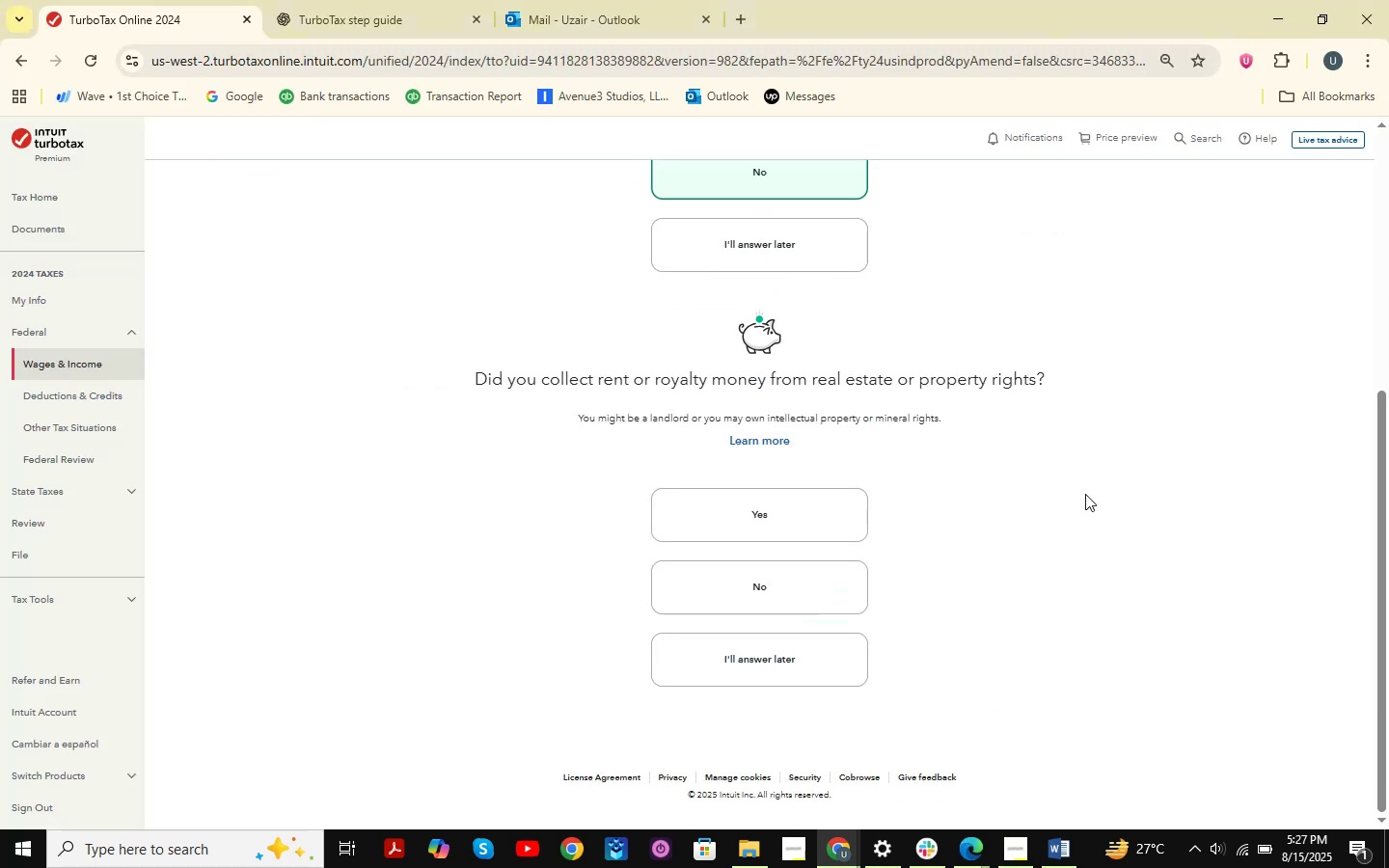 
left_click([853, 560])
 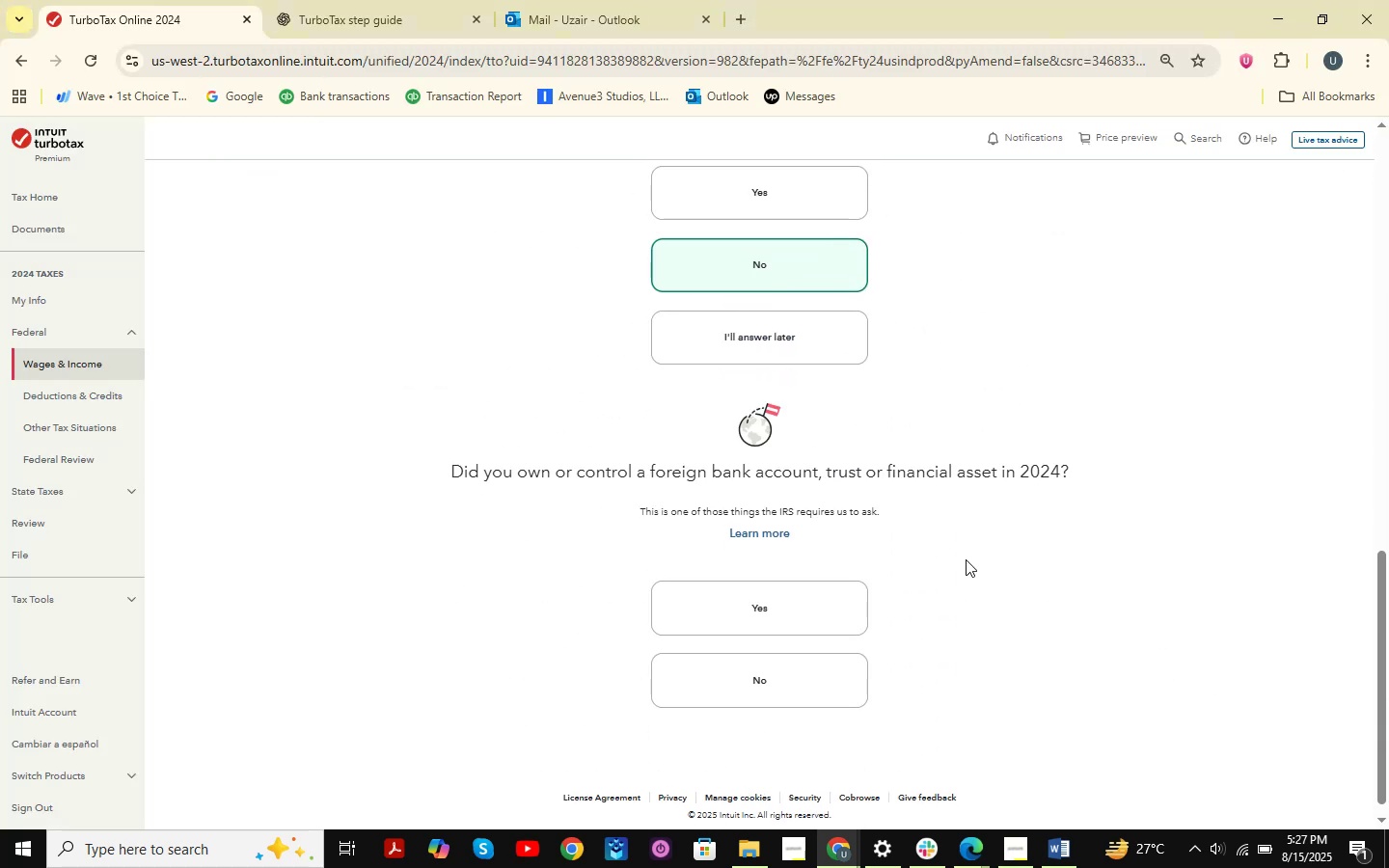 
left_click([748, 677])
 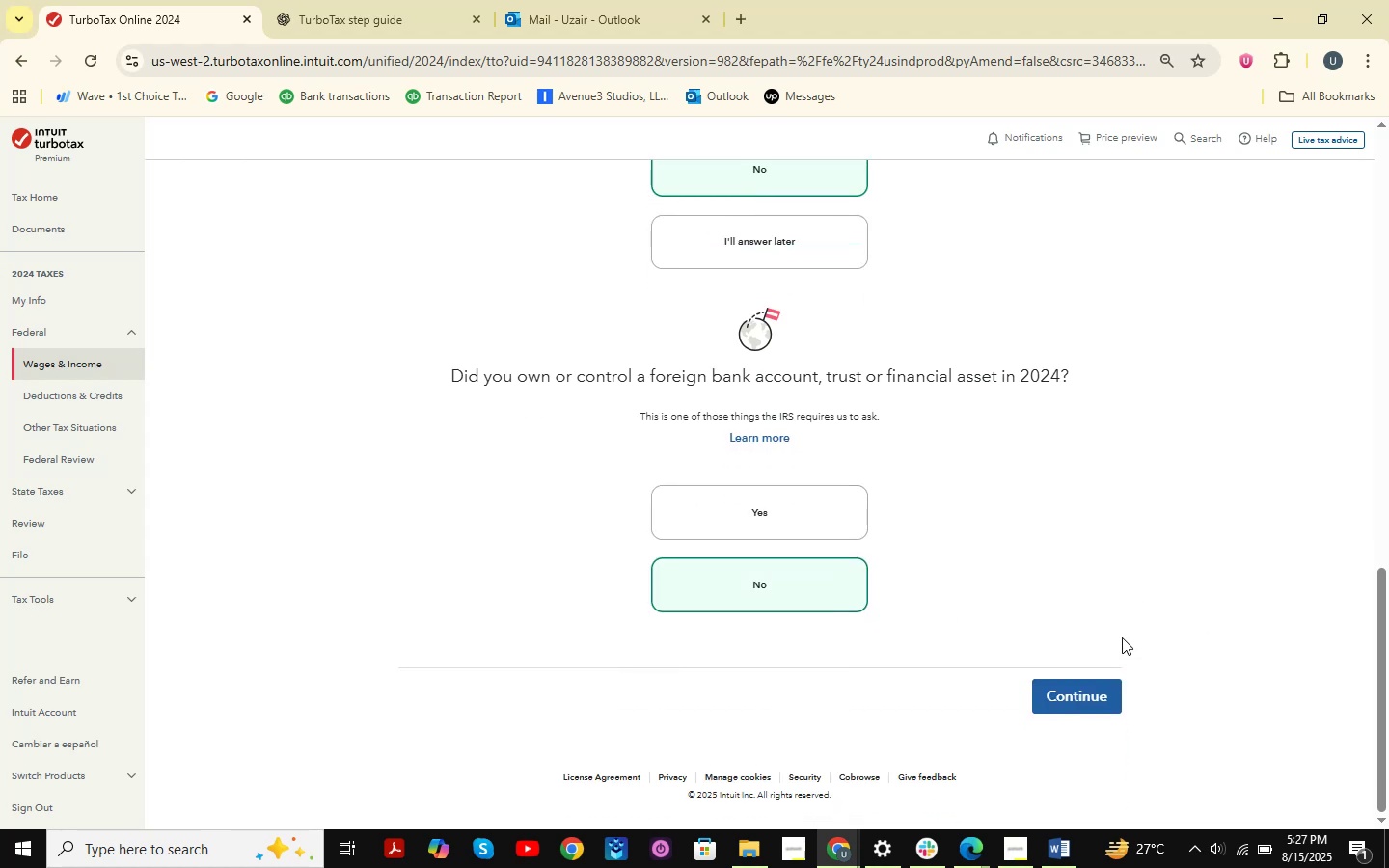 
left_click([1054, 690])
 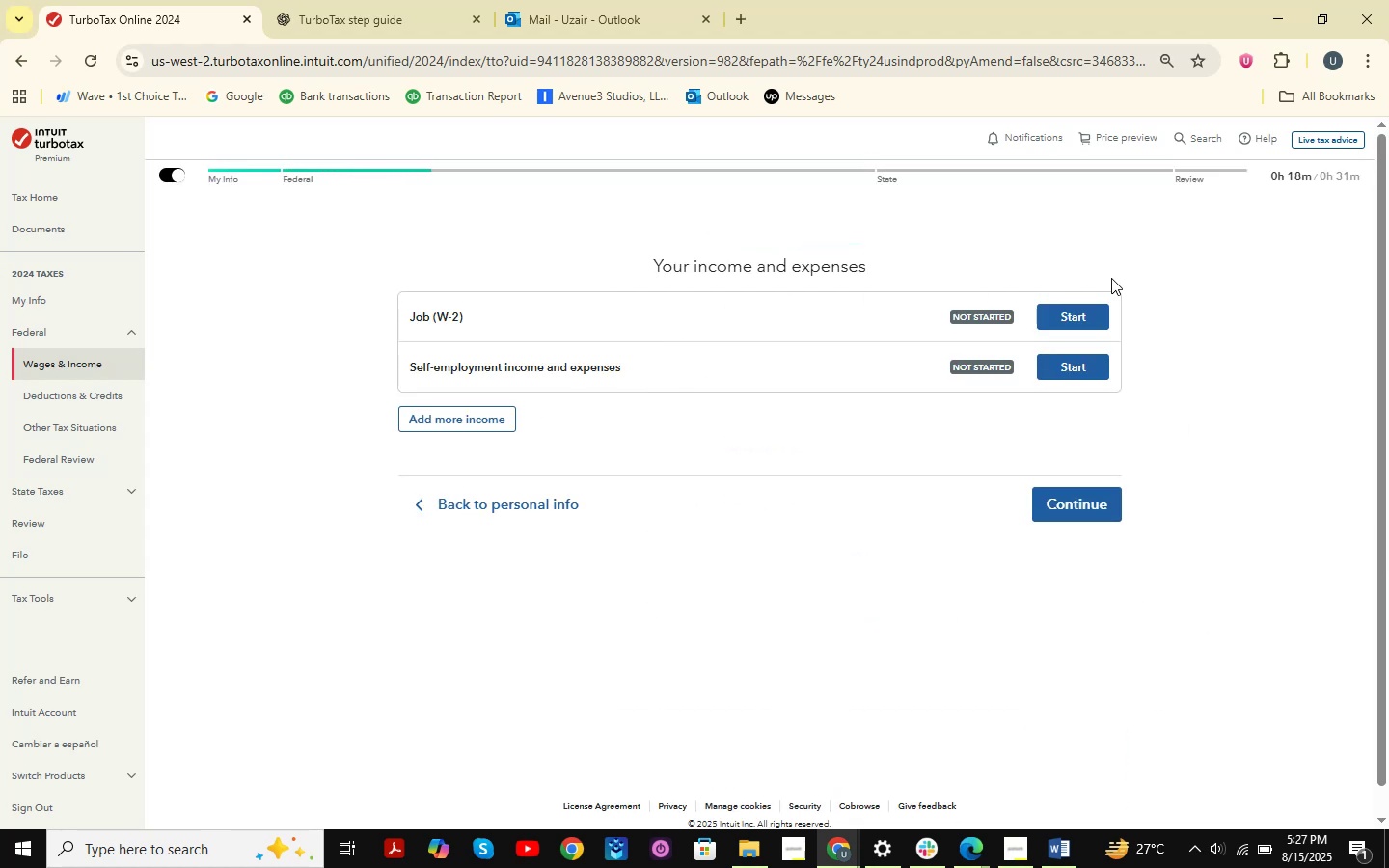 
wait(5.59)
 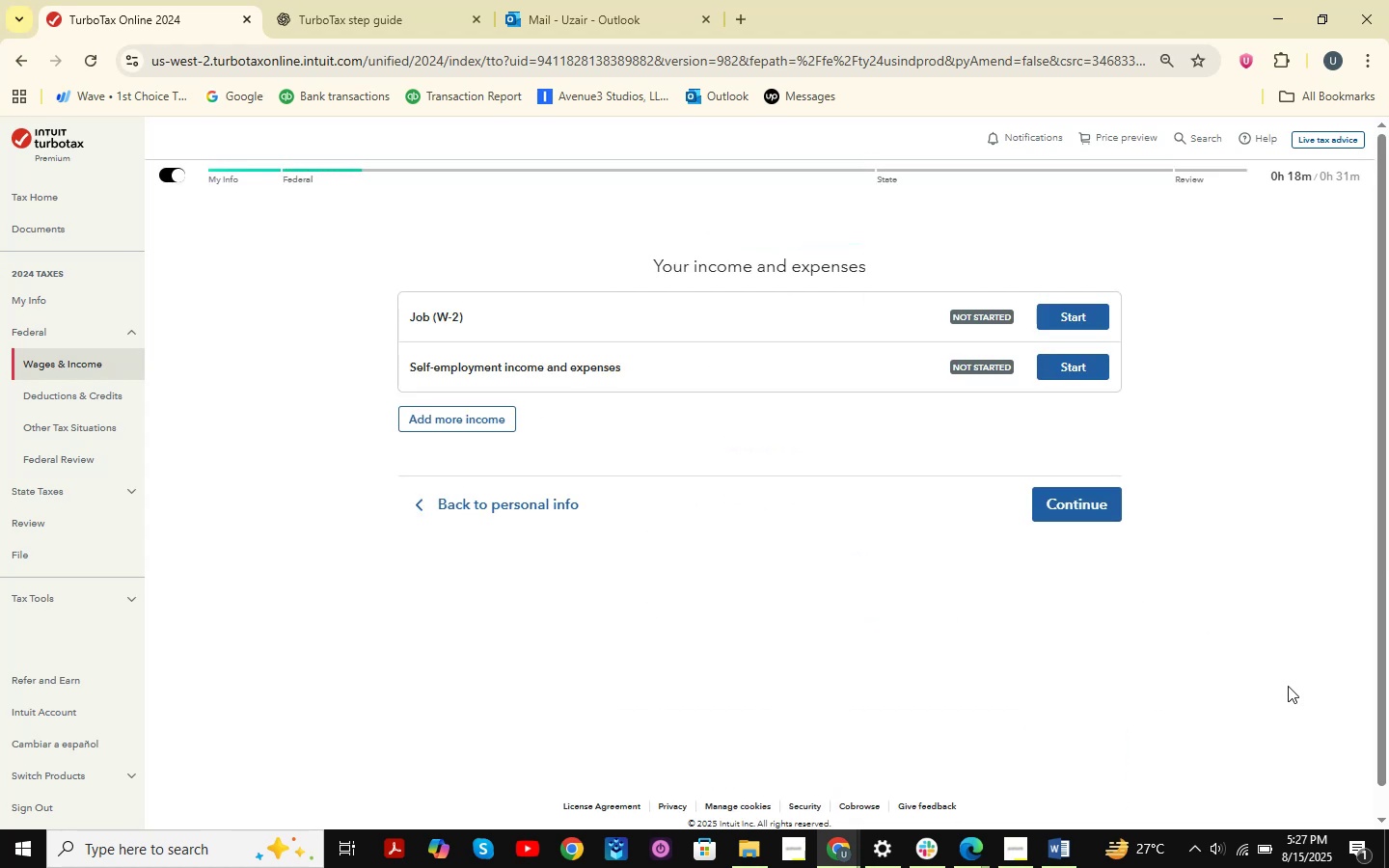 
left_click([1086, 309])
 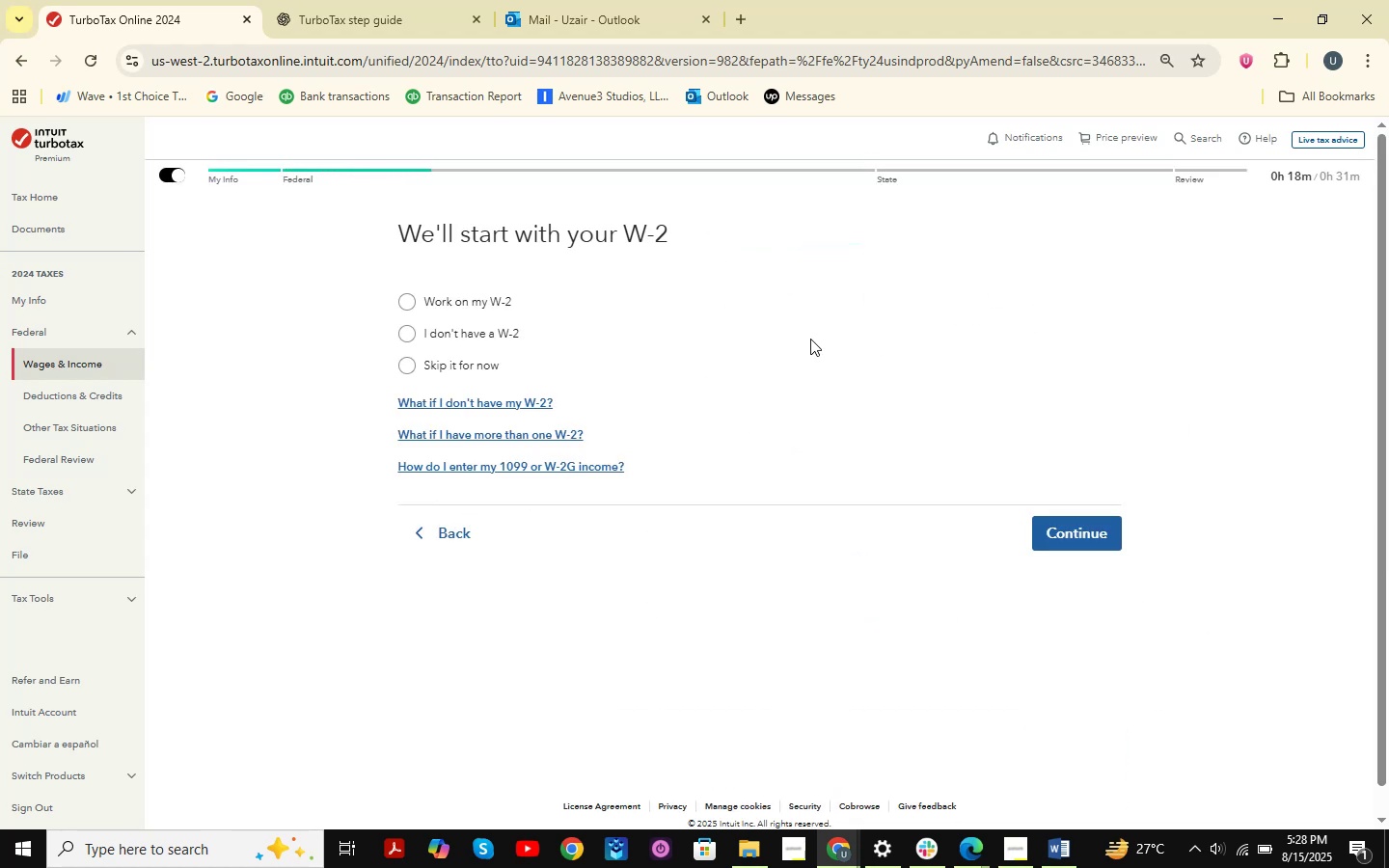 
left_click([471, 291])
 